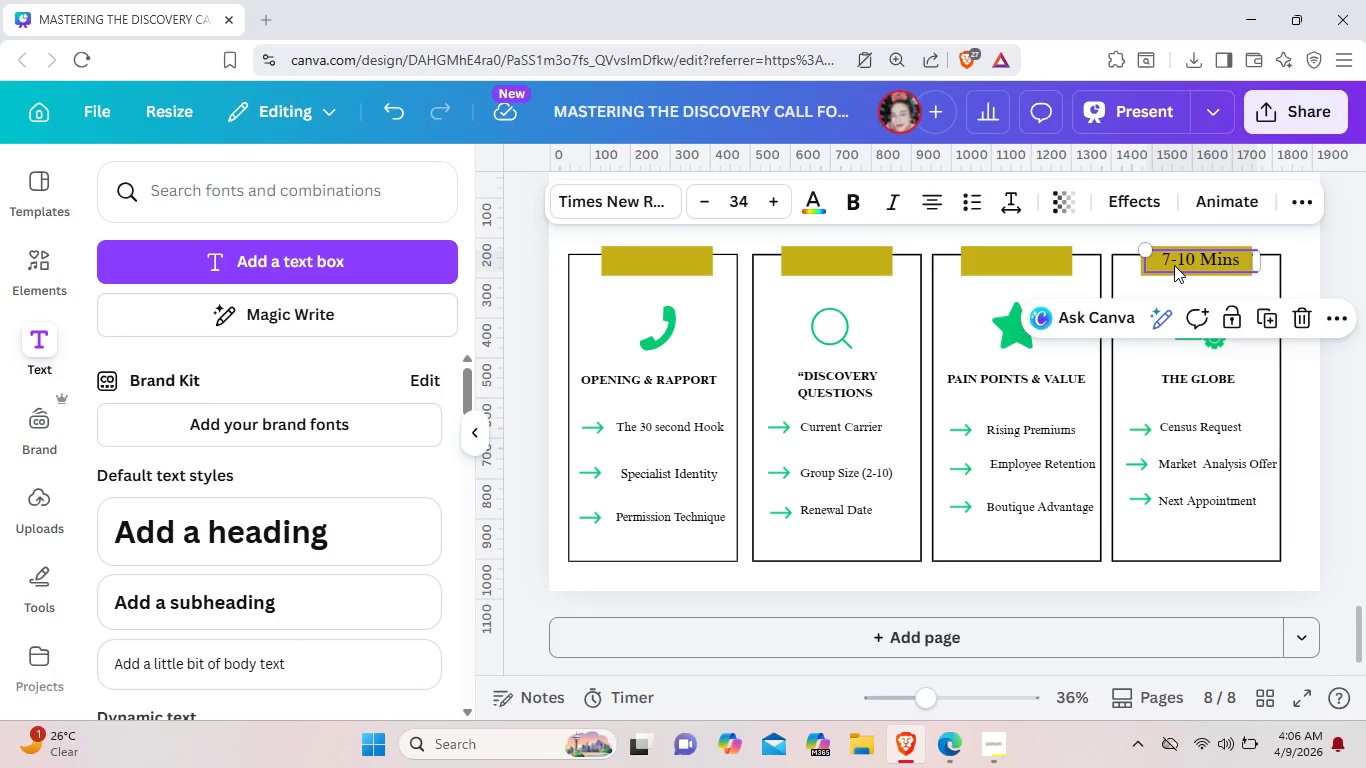 
key(Control+C)
 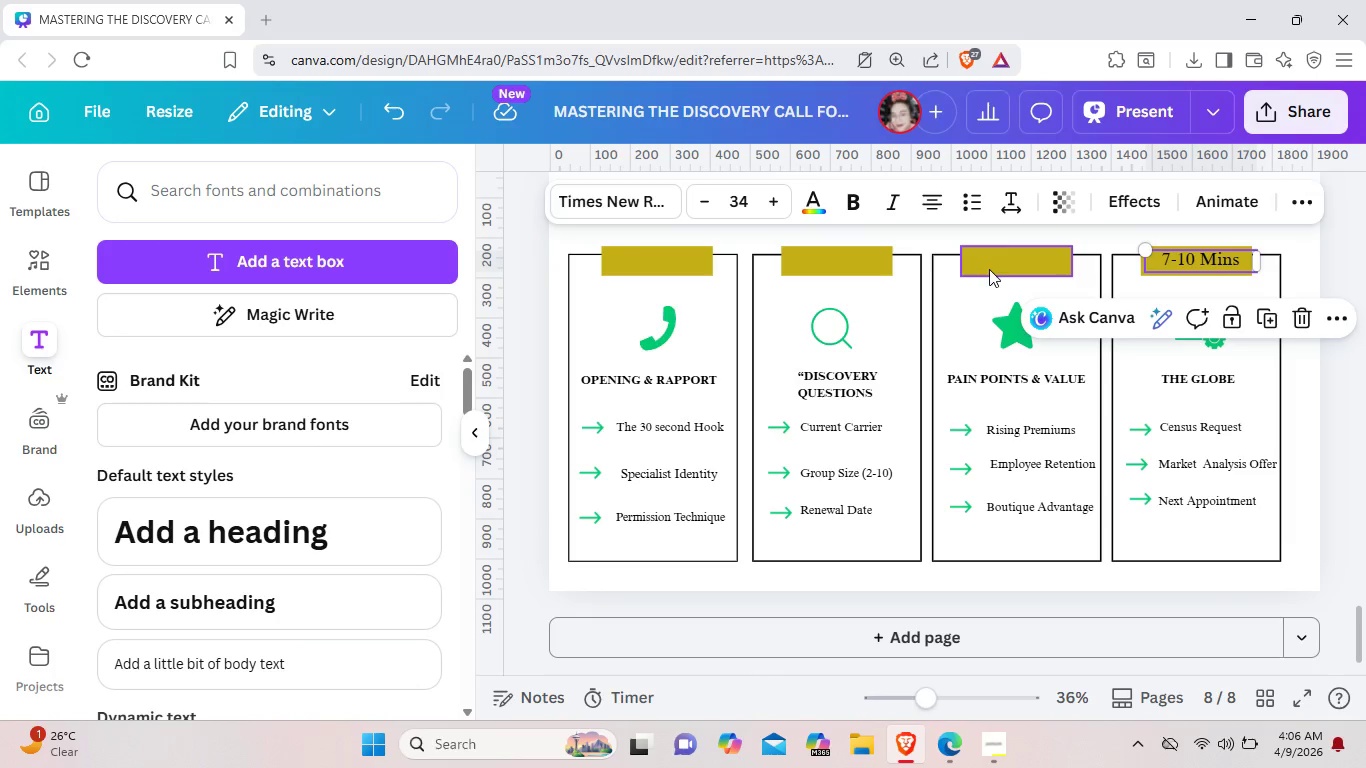 
left_click([989, 269])
 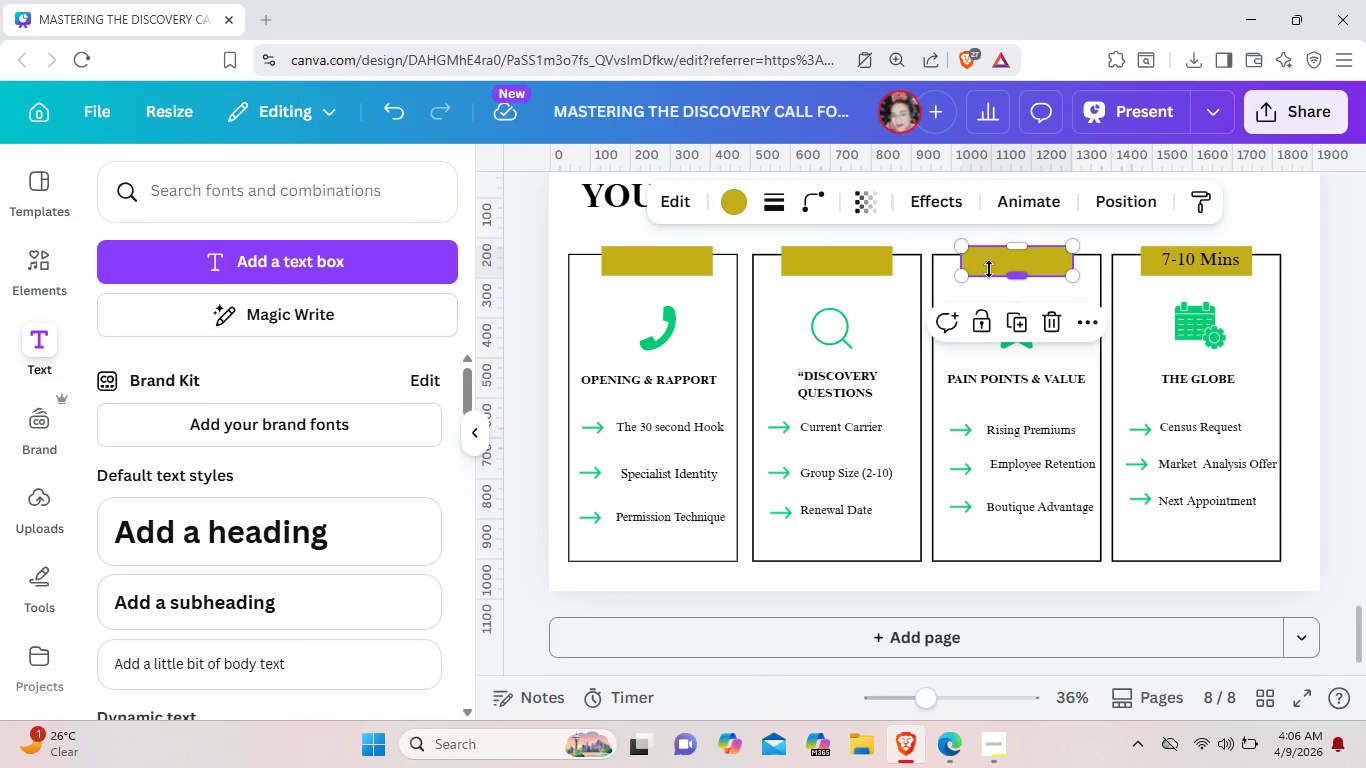 
key(Control+V)
 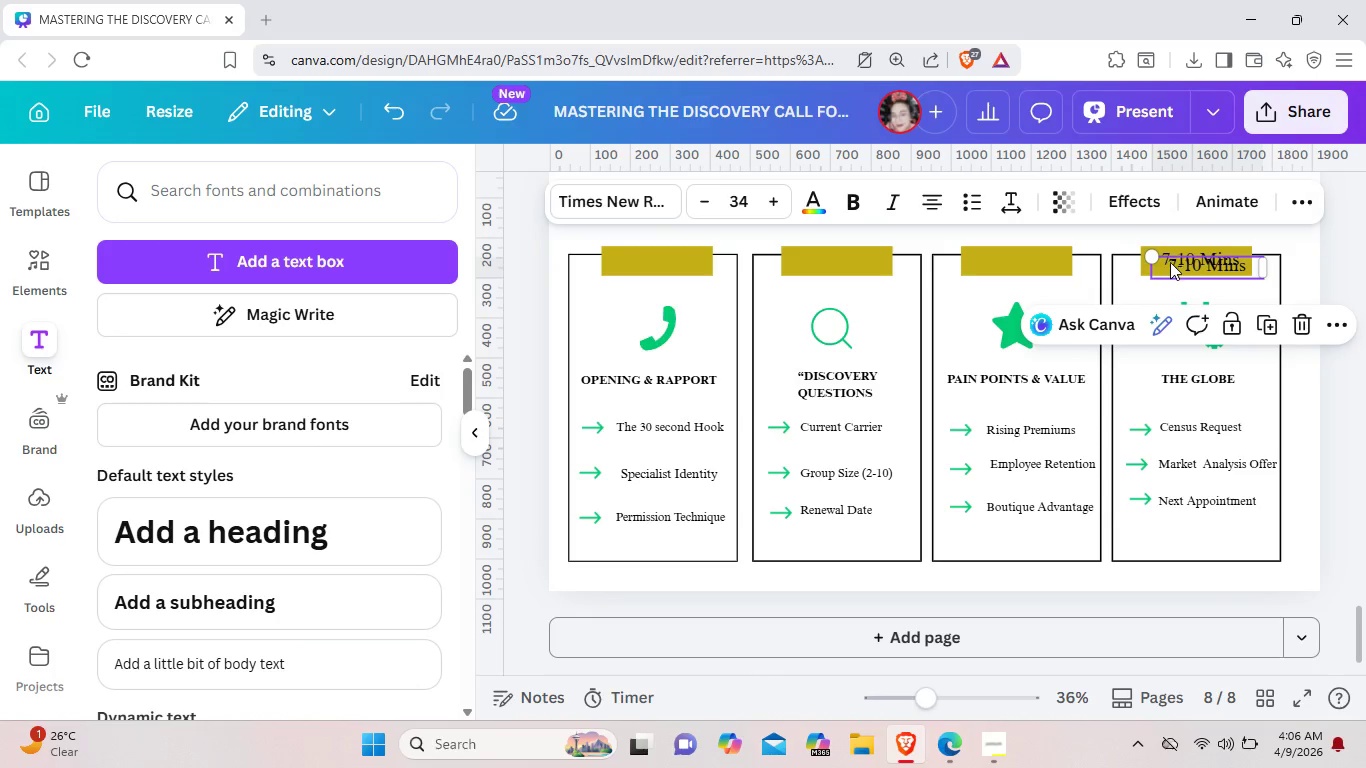 
left_click_drag(start_coordinate=[1177, 263], to_coordinate=[986, 259])
 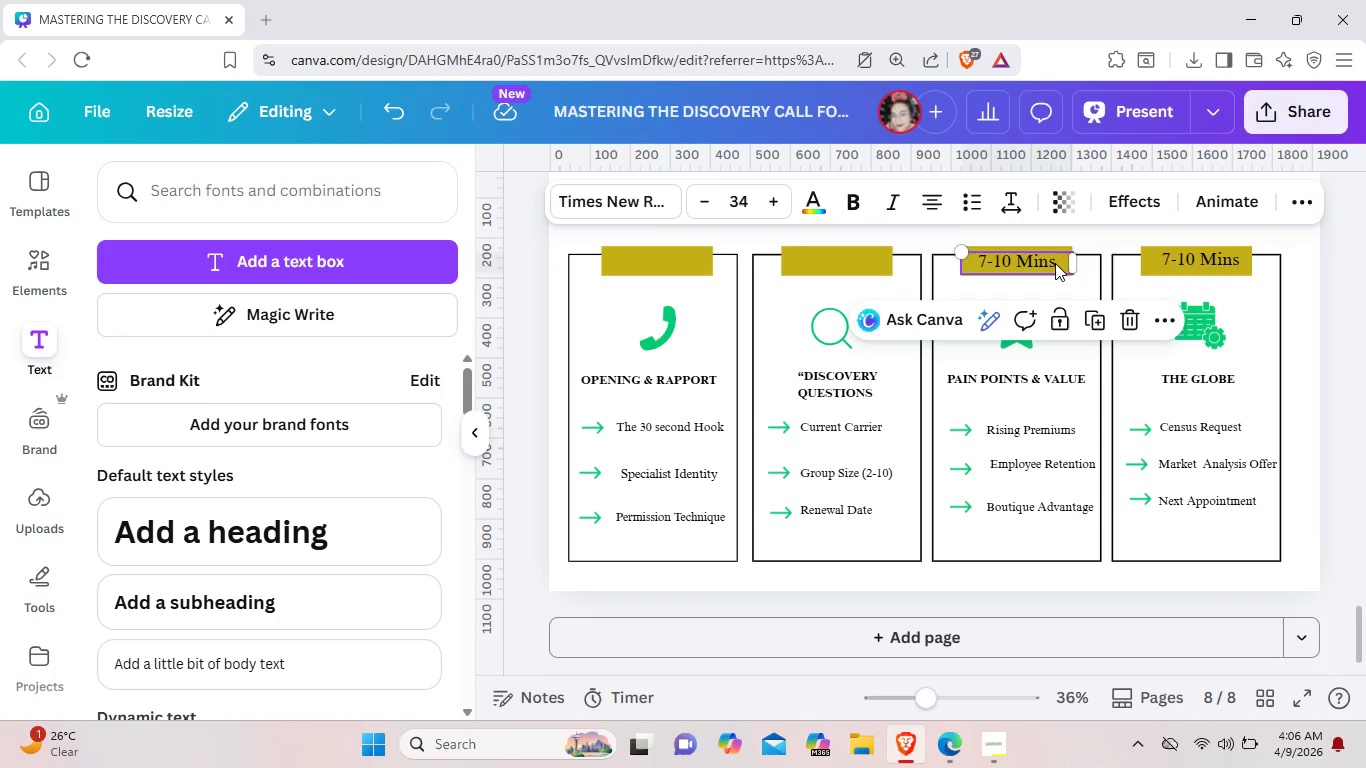 
left_click([1055, 263])
 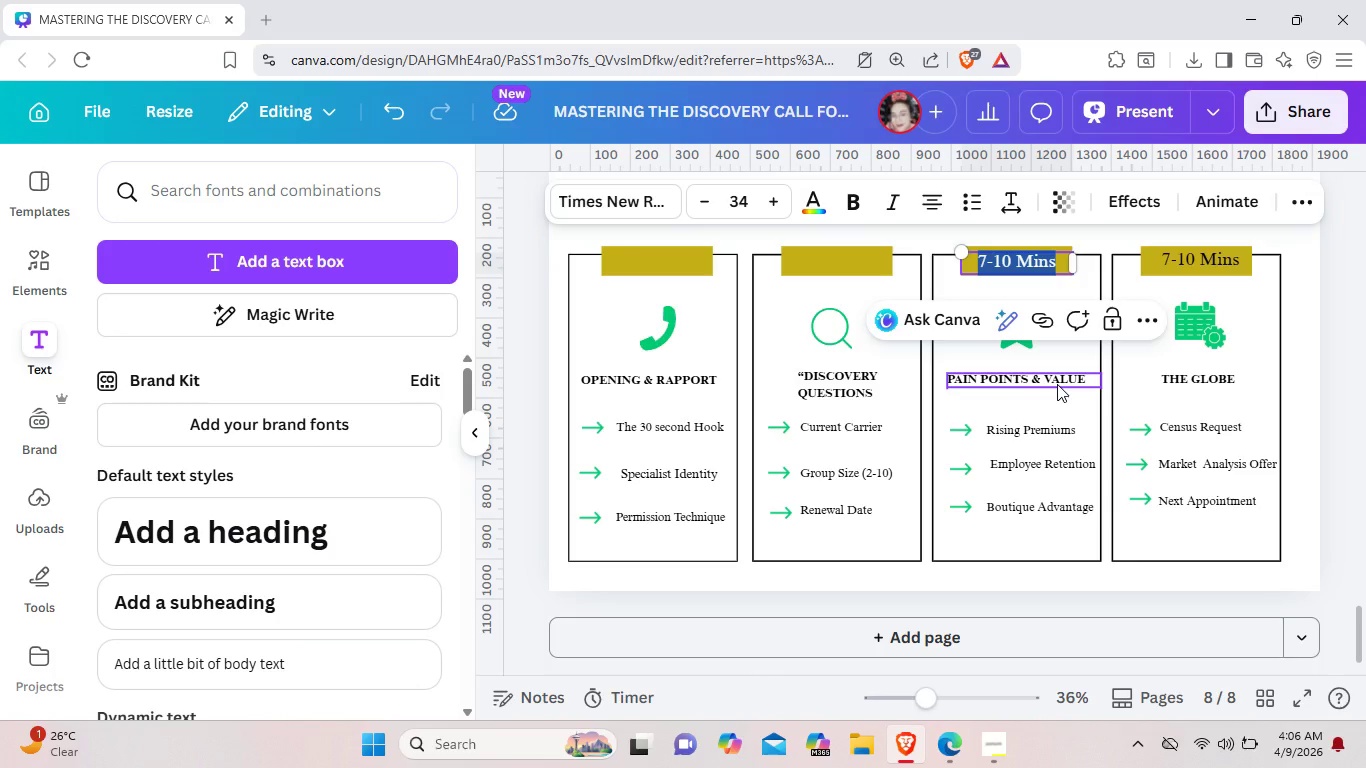 
wait(6.89)
 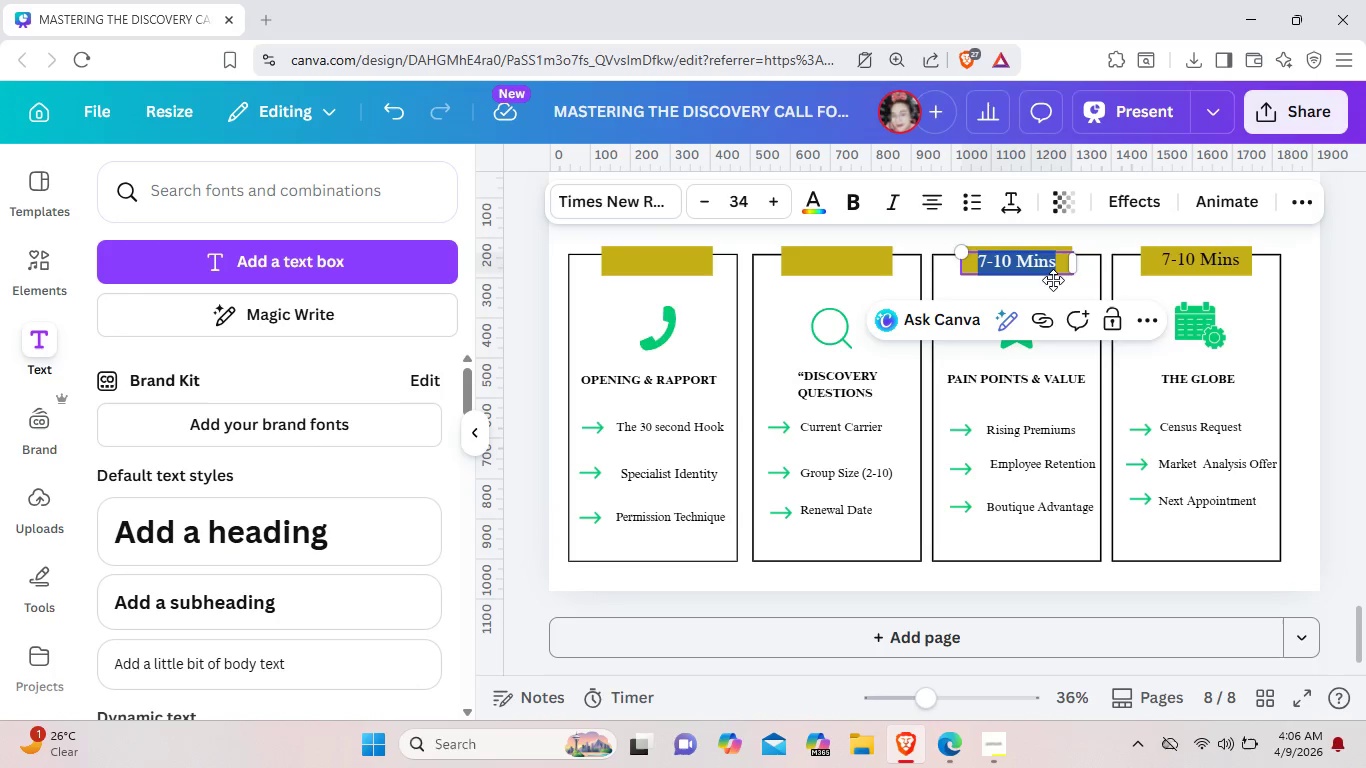 
key(Backspace)
type(4-7 mins)
 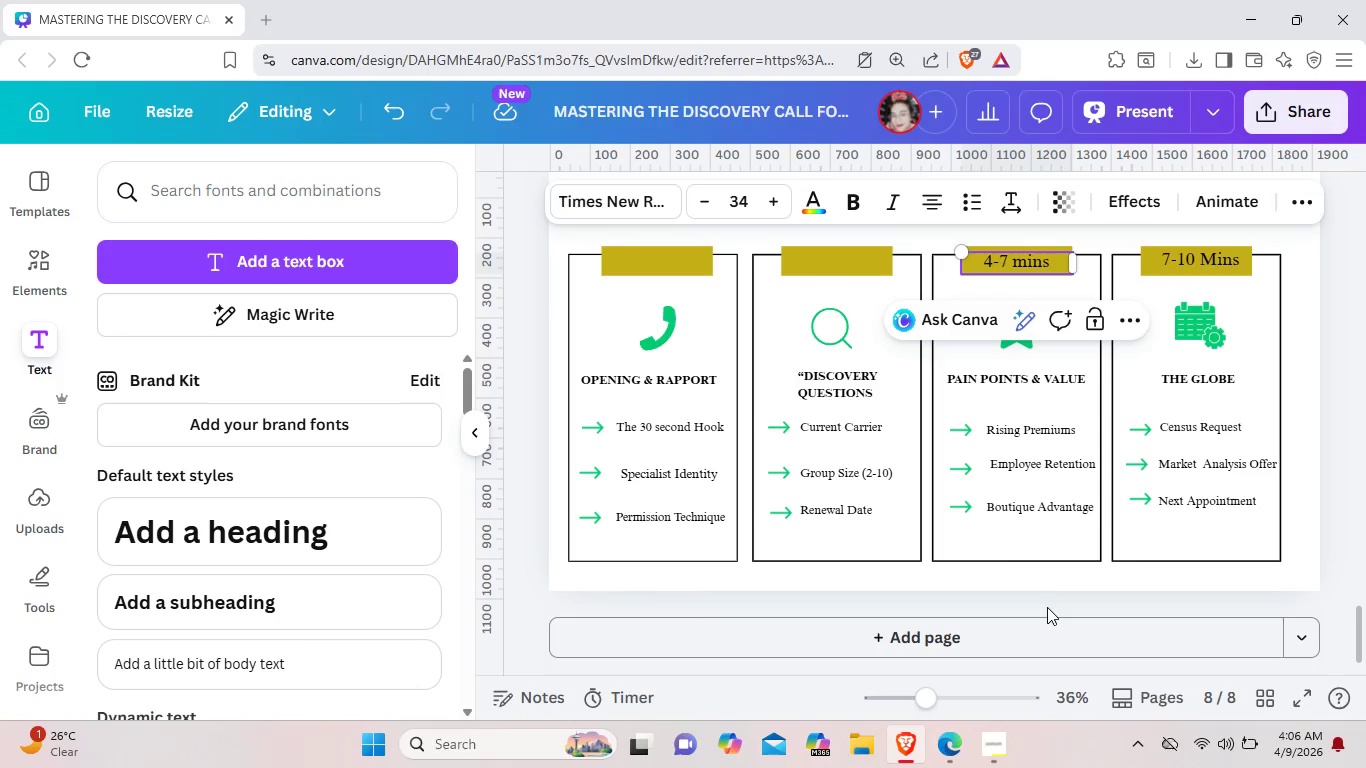 
left_click([1047, 607])
 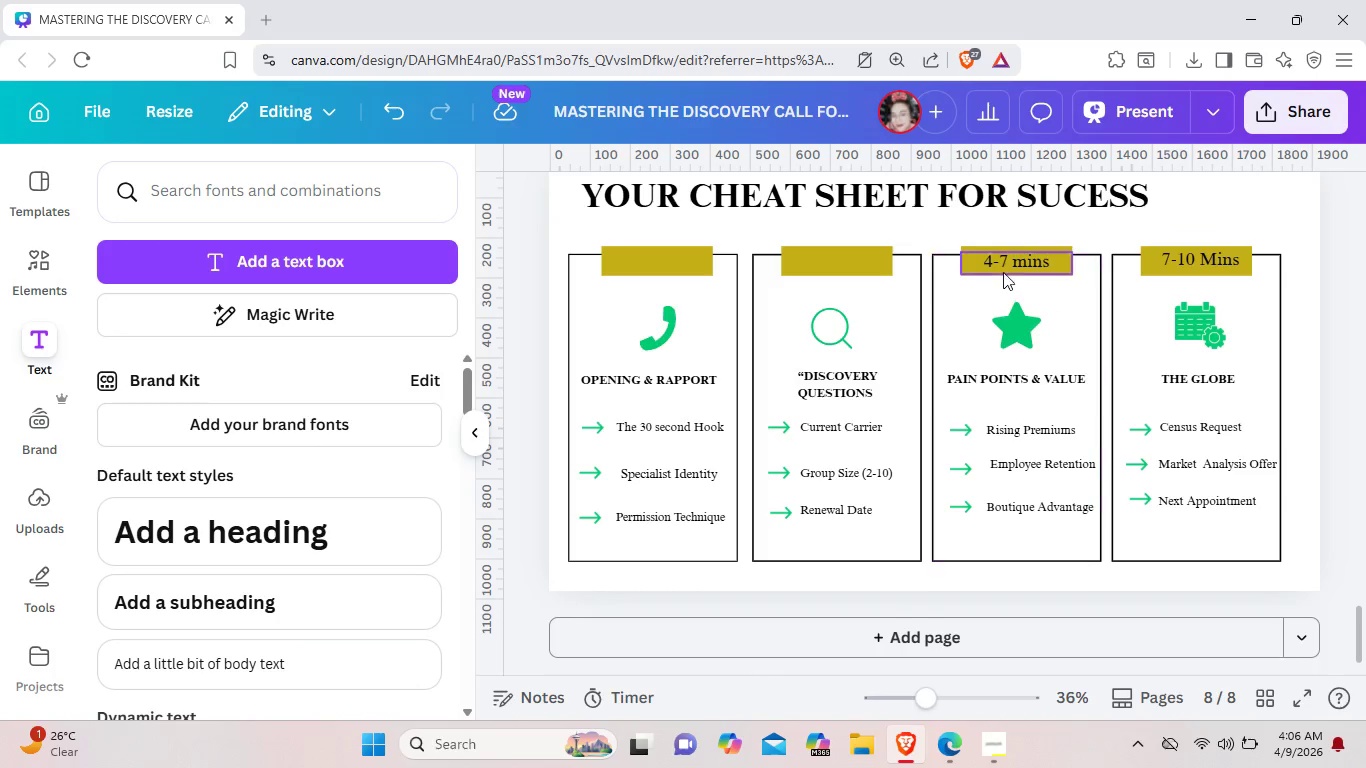 
wait(5.33)
 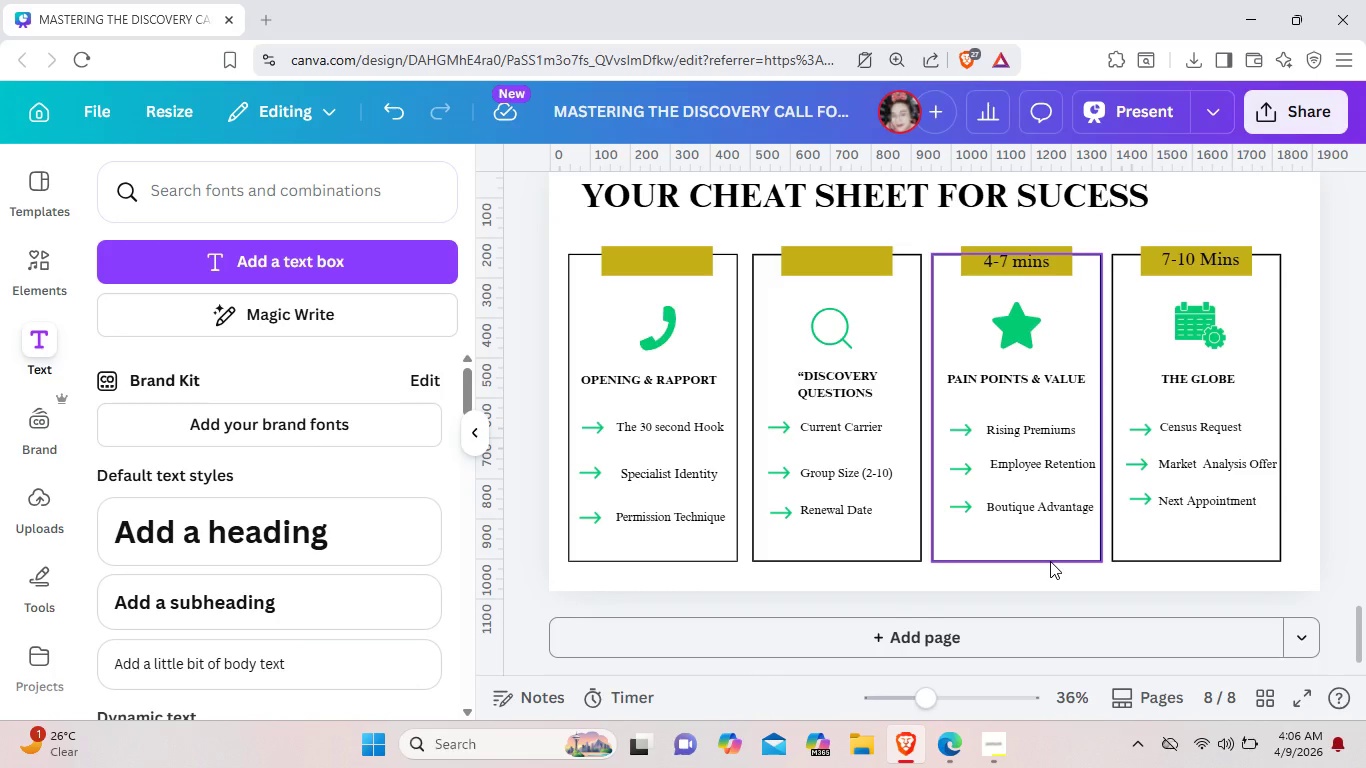 
left_click([1010, 256])
 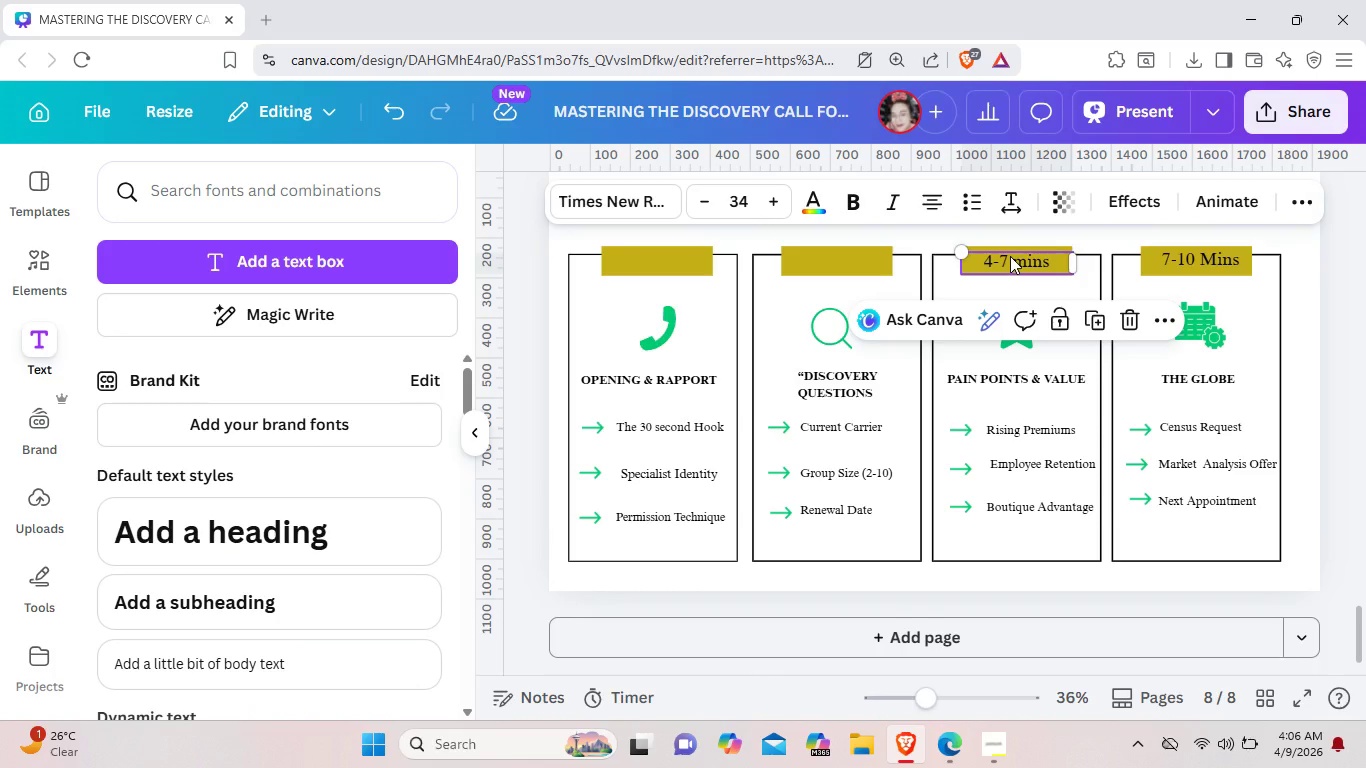 
key(Control+C)
 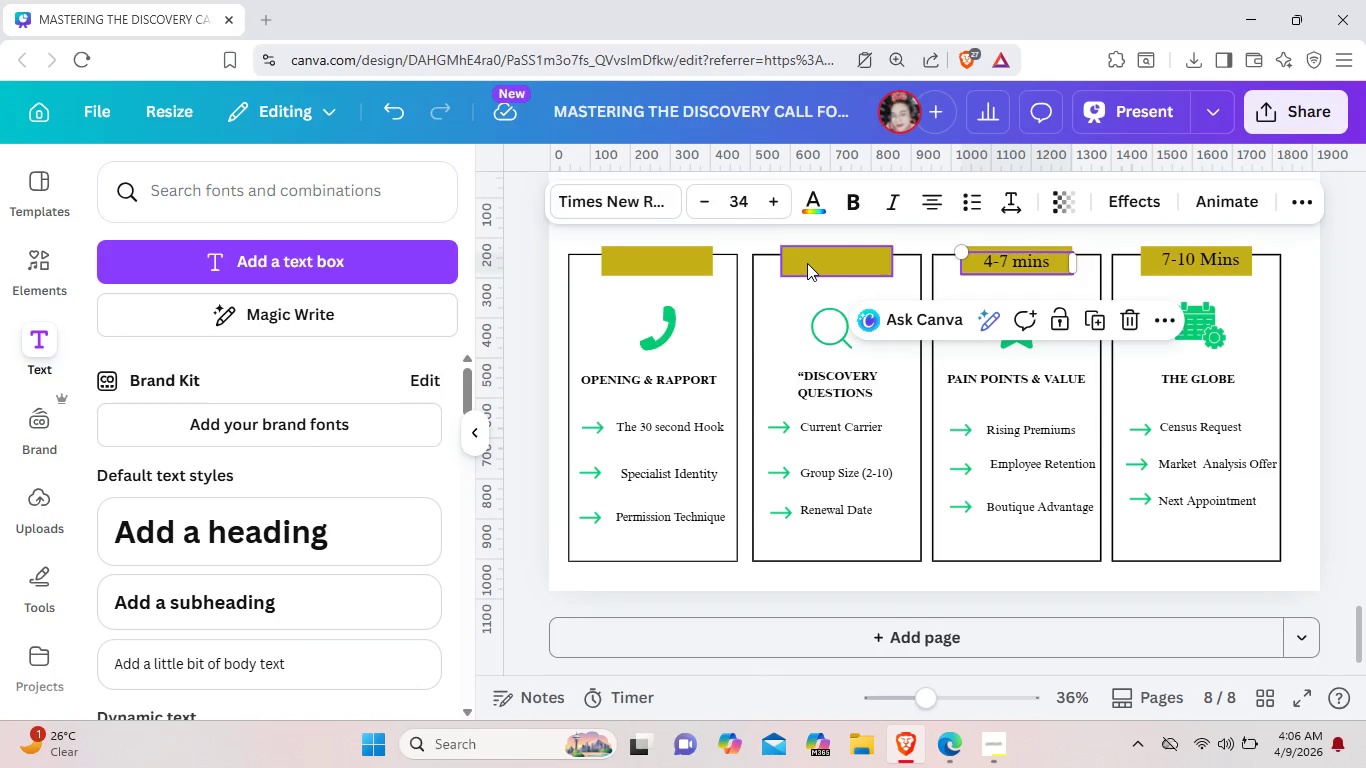 
left_click([807, 263])
 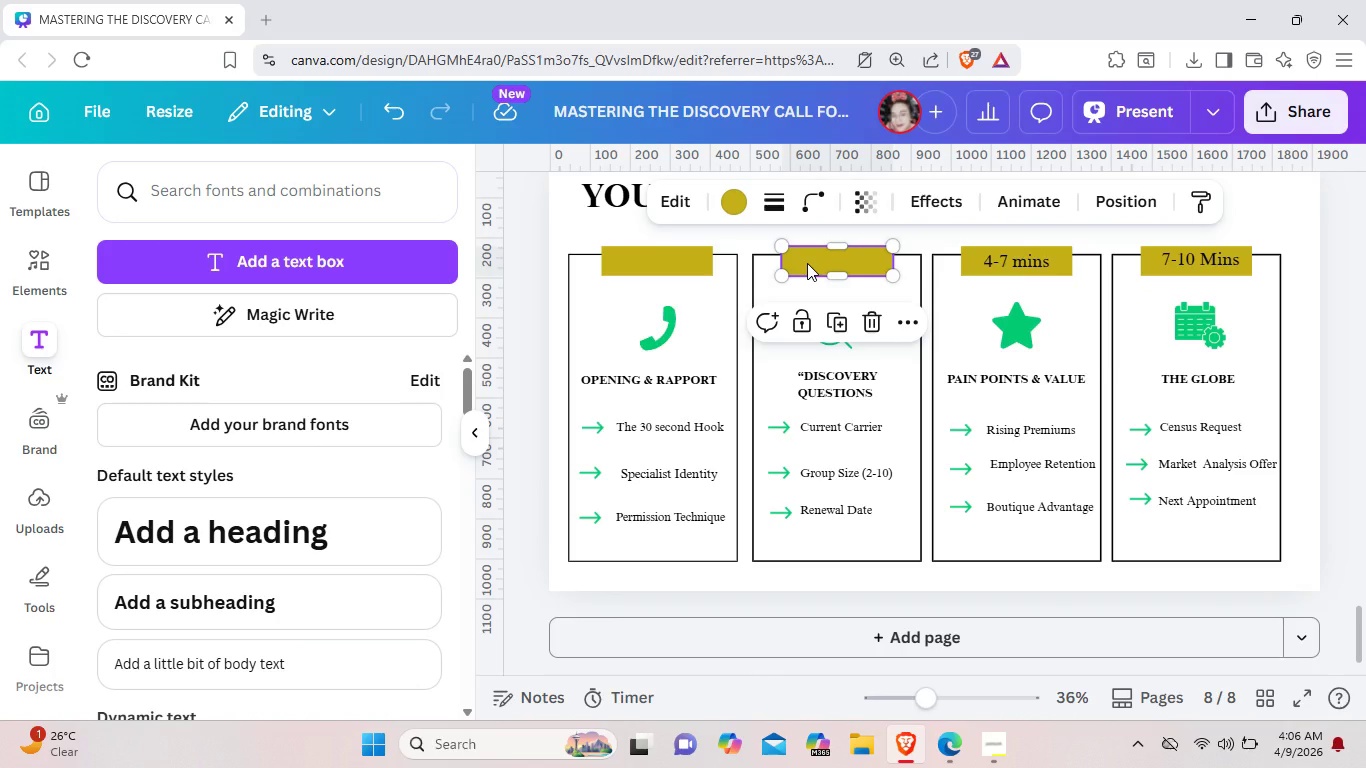 
key(Control+V)
 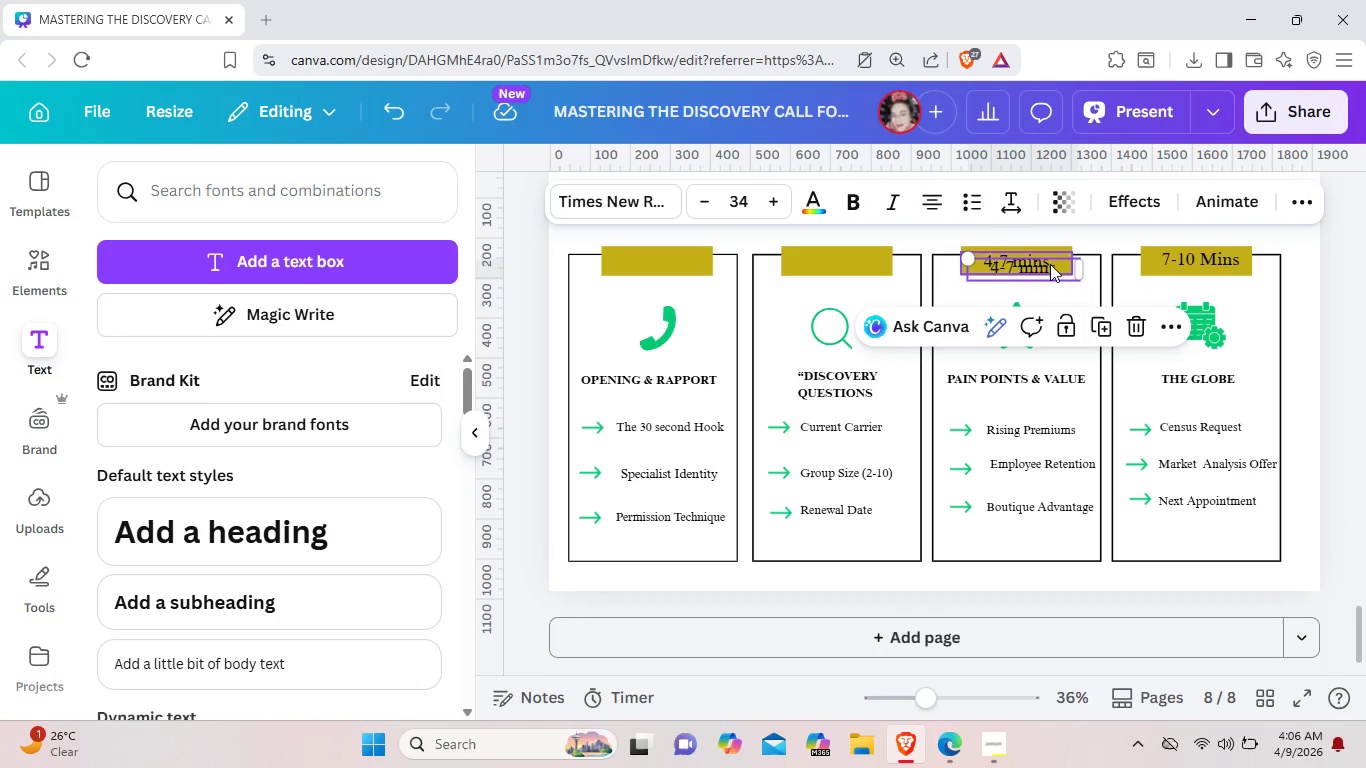 
left_click_drag(start_coordinate=[1048, 269], to_coordinate=[858, 263])
 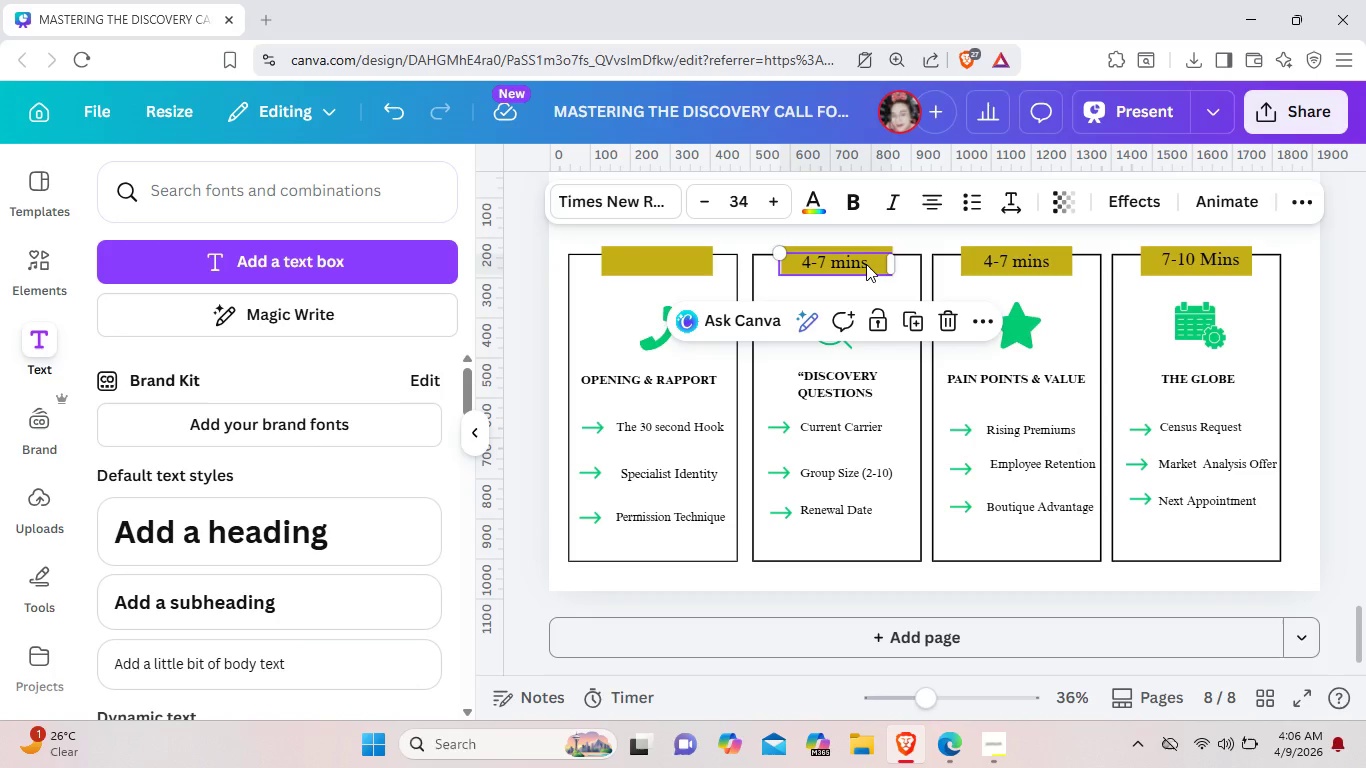 
left_click([866, 264])
 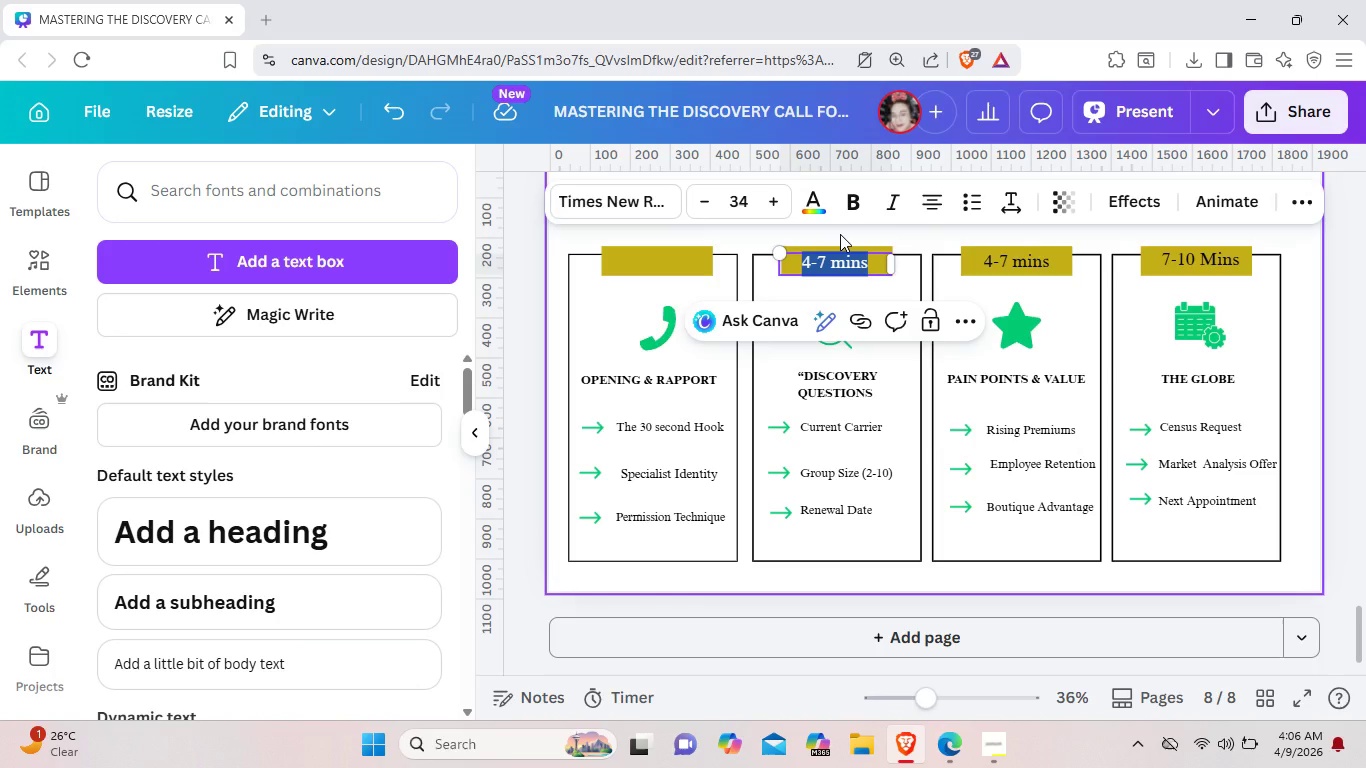 
key(Backspace)
type(1-4 mins)
 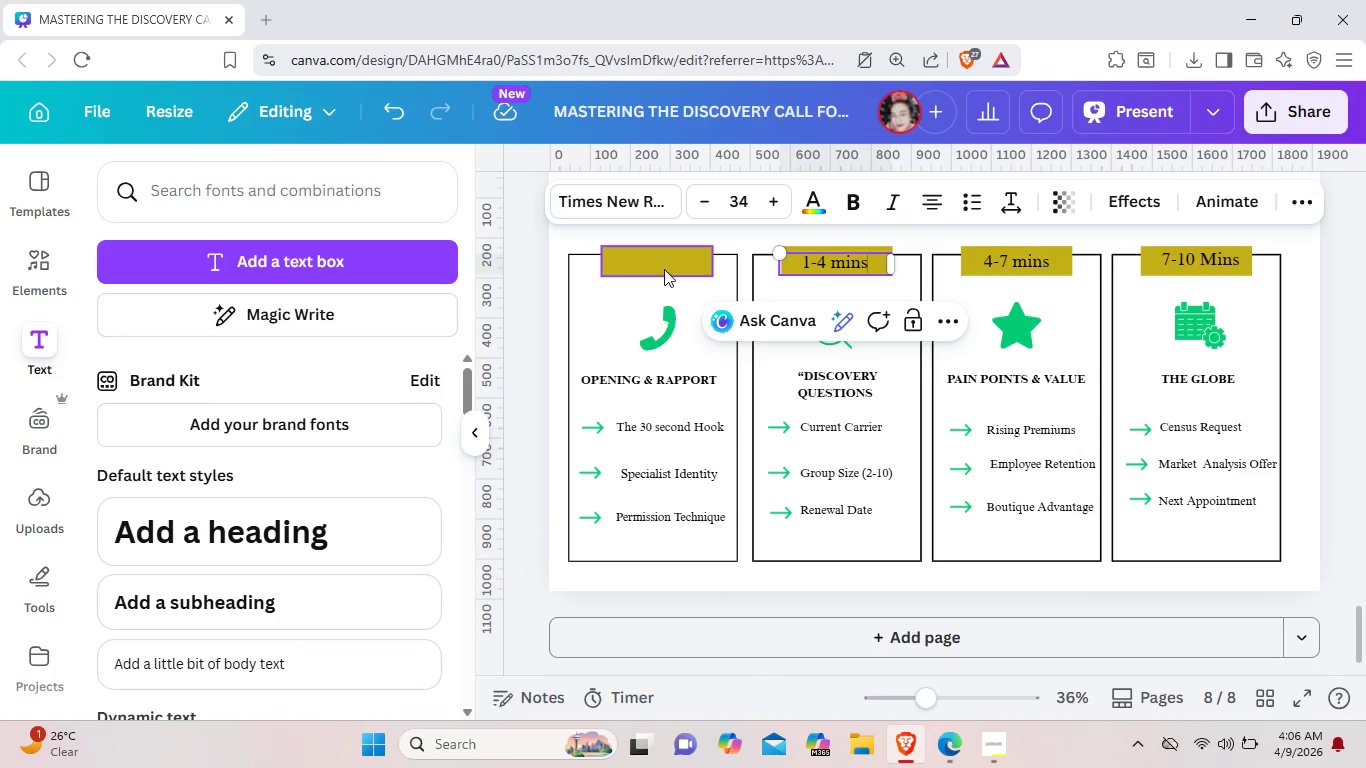 
left_click([664, 269])
 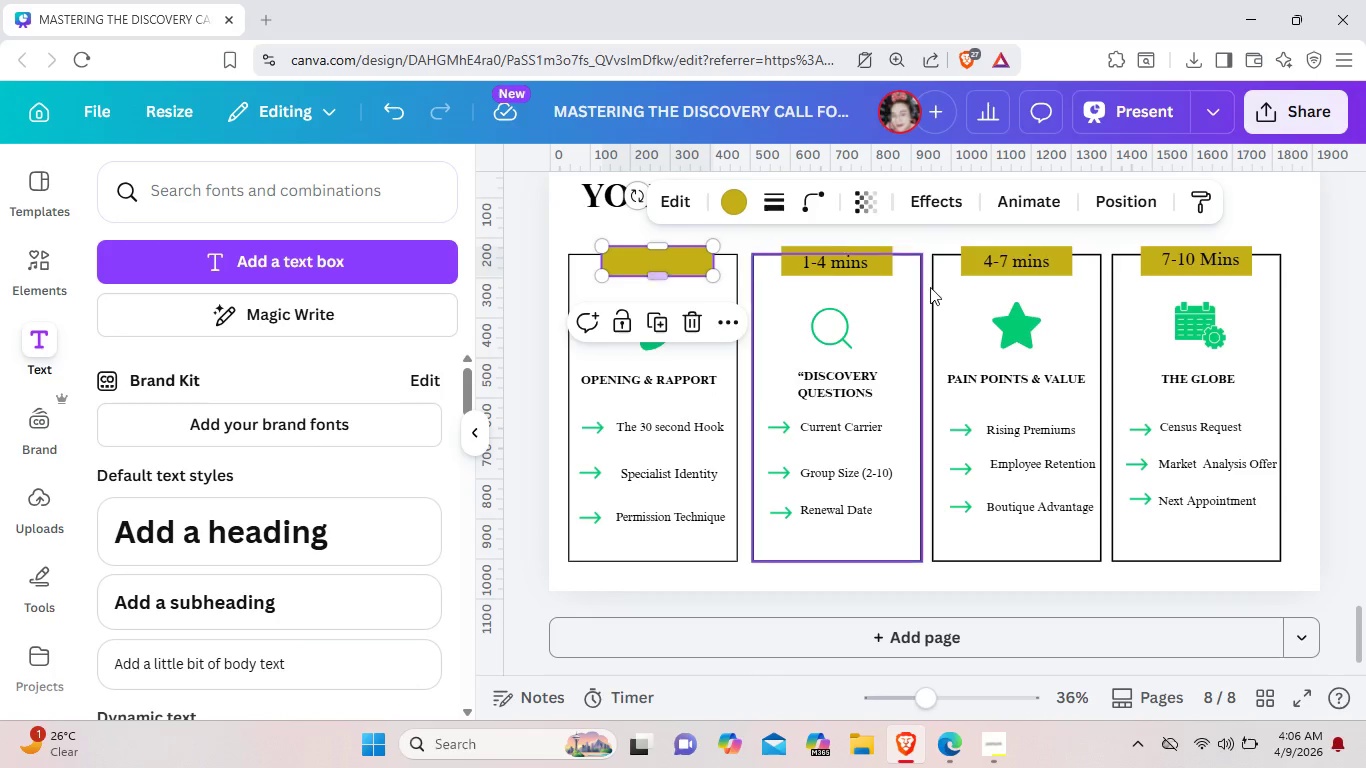 
left_click([859, 256])
 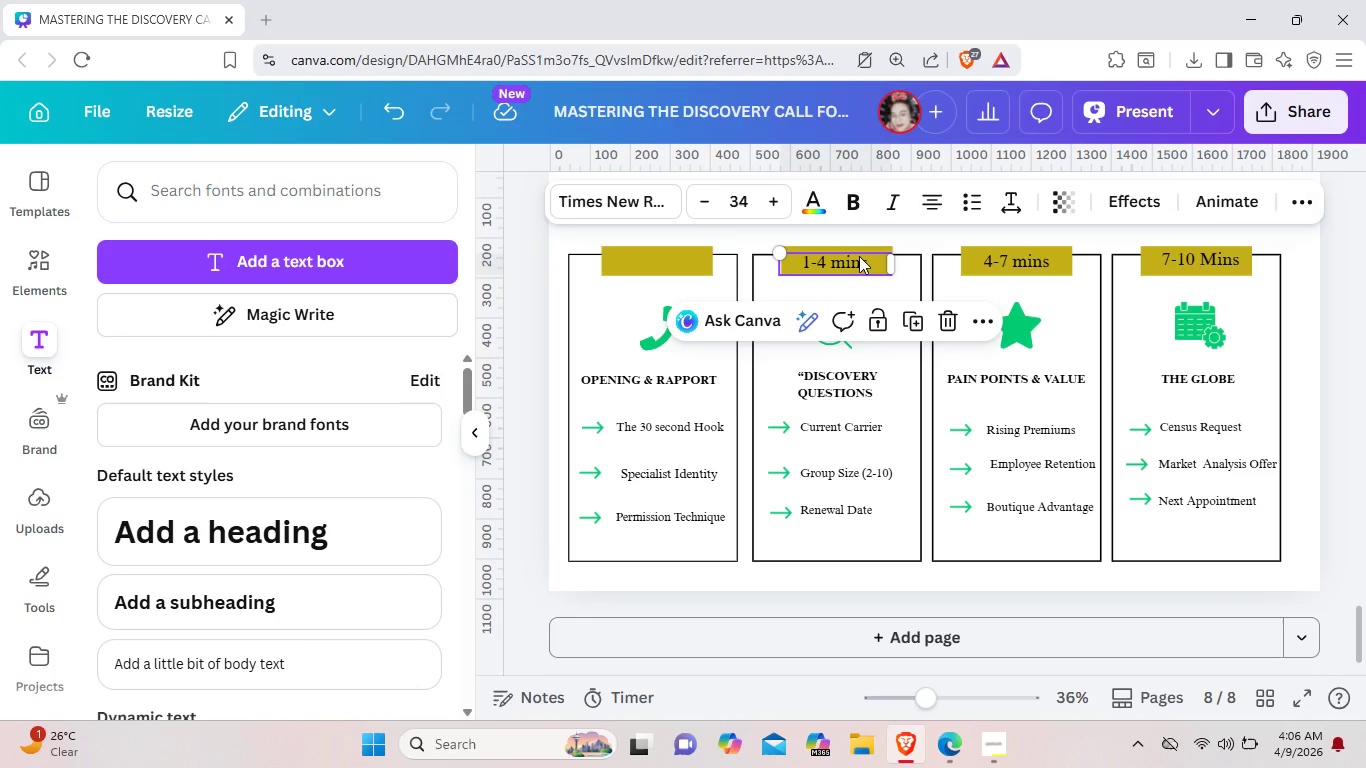 
key(Control+C)
 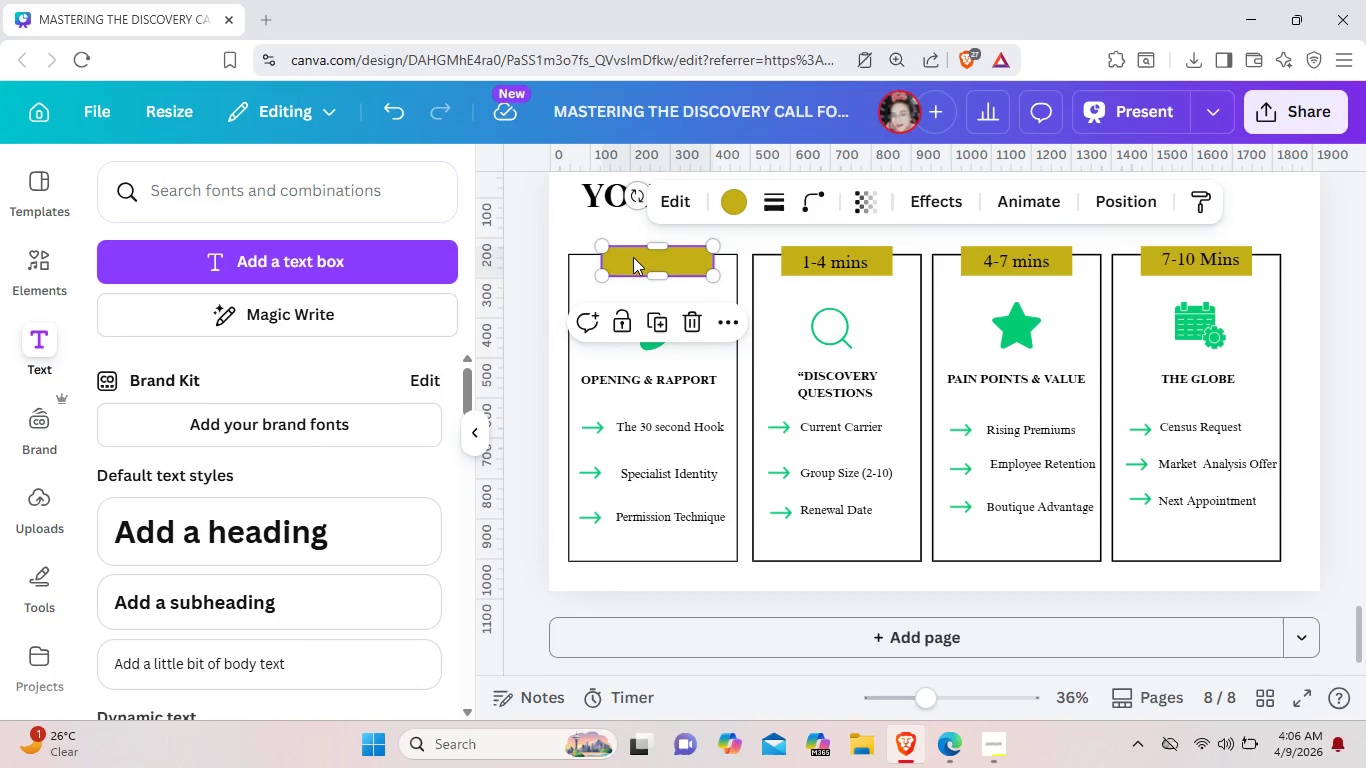 
left_click([633, 257])
 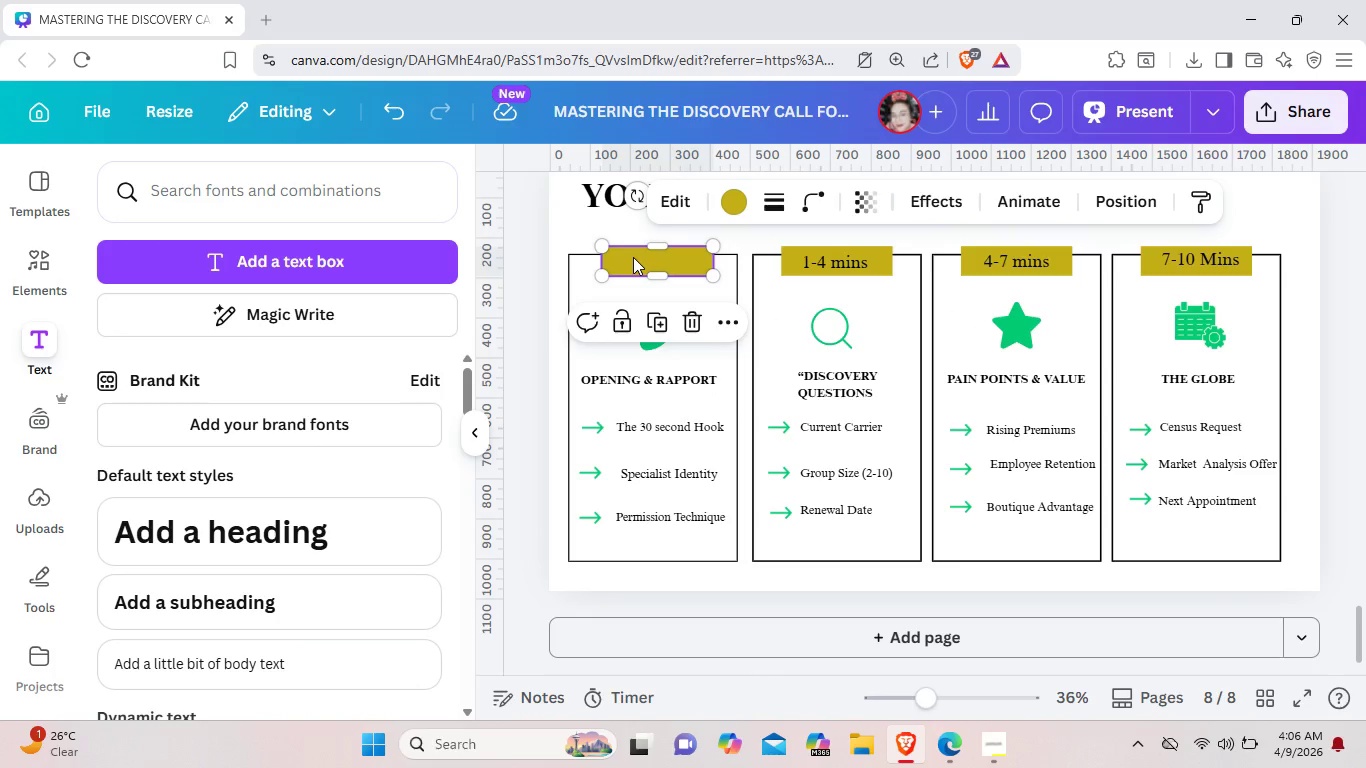 
key(Control+V)
 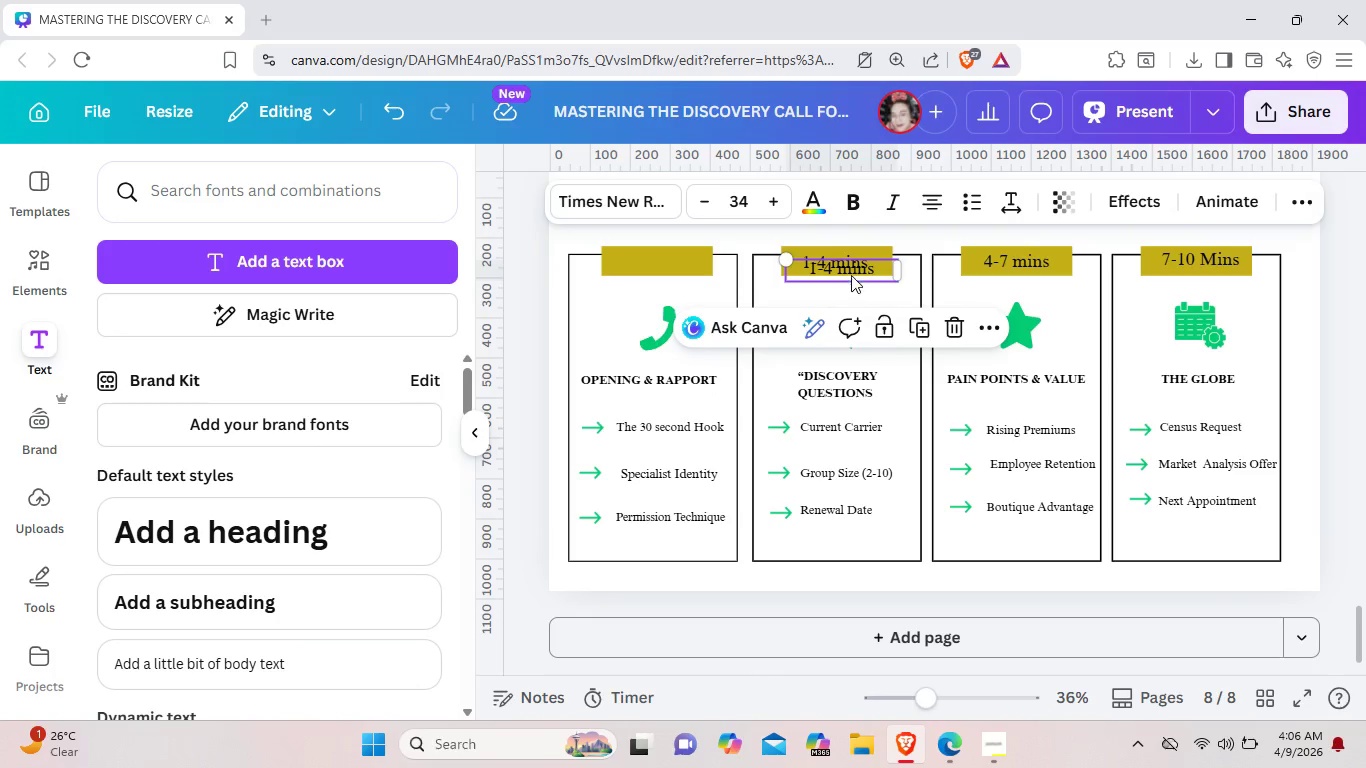 
left_click_drag(start_coordinate=[852, 273], to_coordinate=[667, 261])
 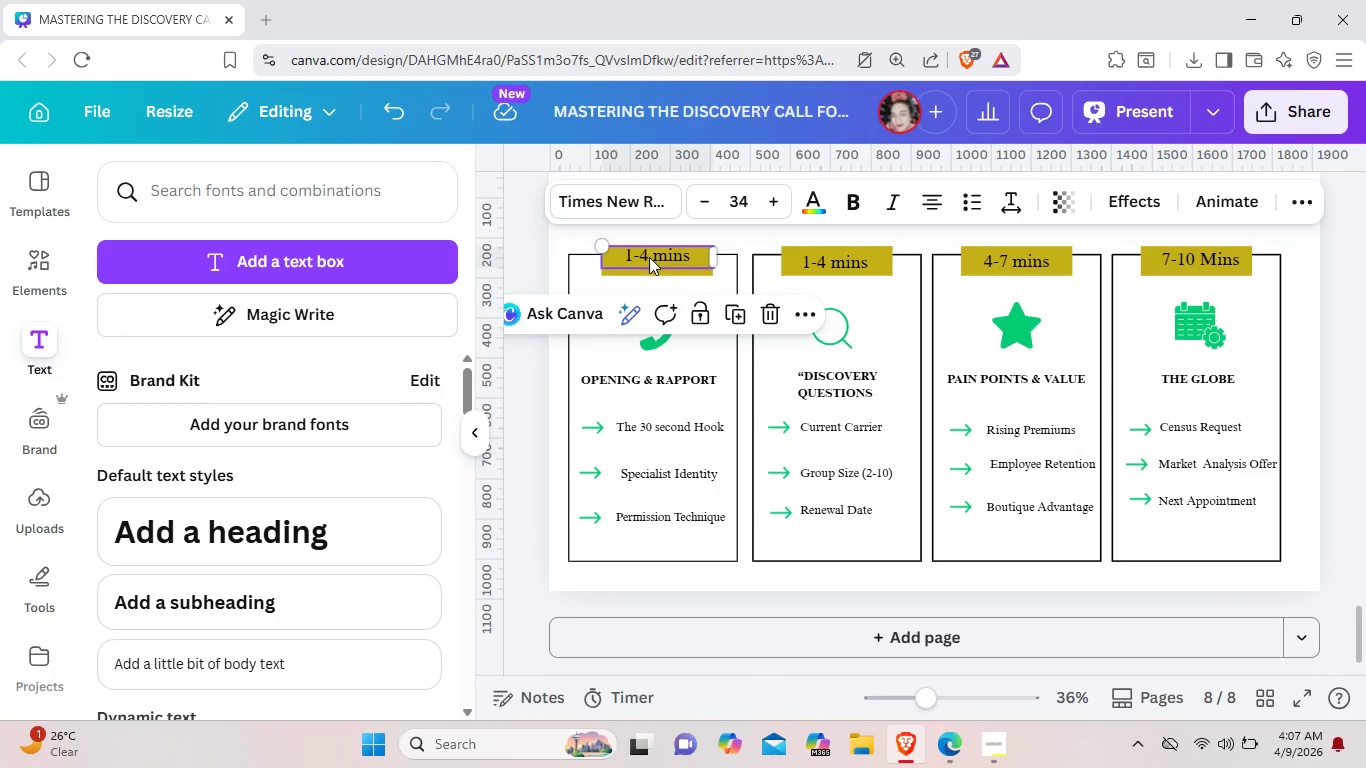 
left_click([649, 257])
 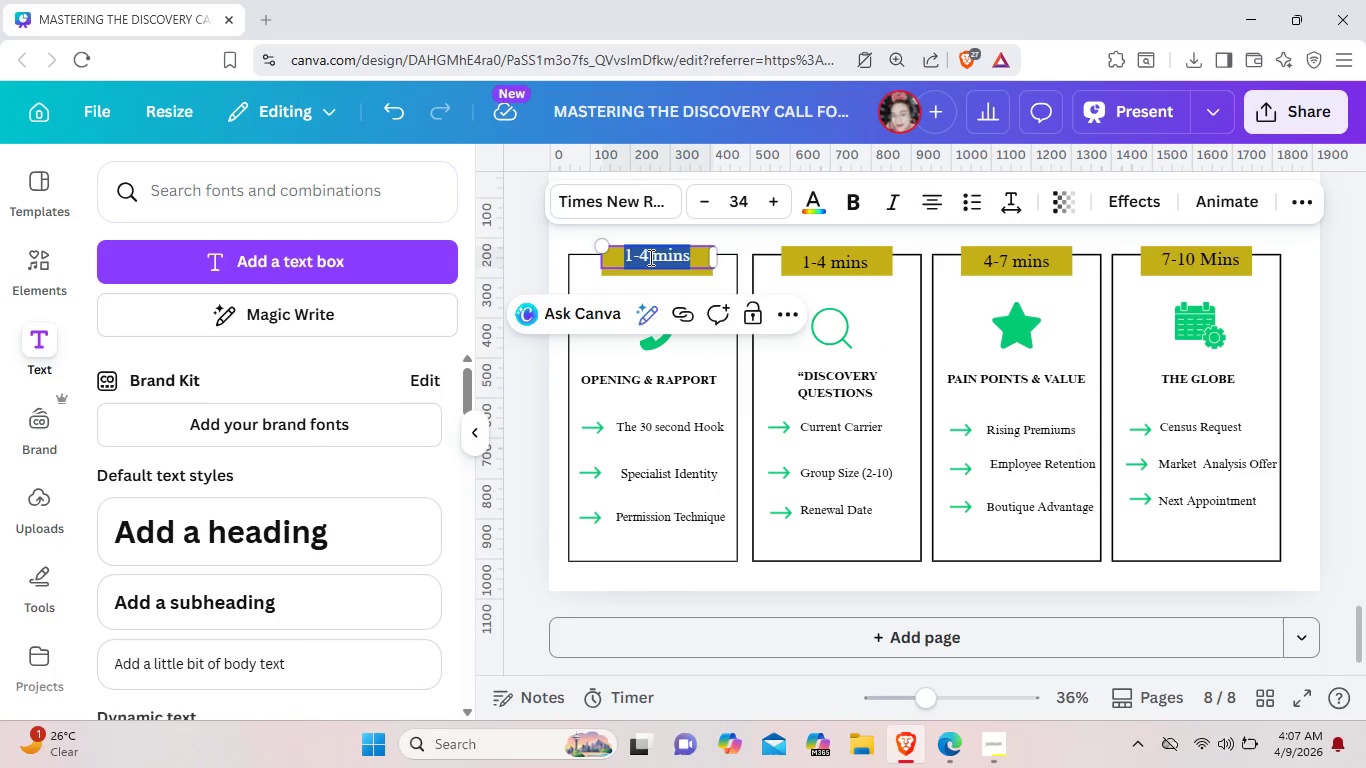 
left_click([649, 257])
 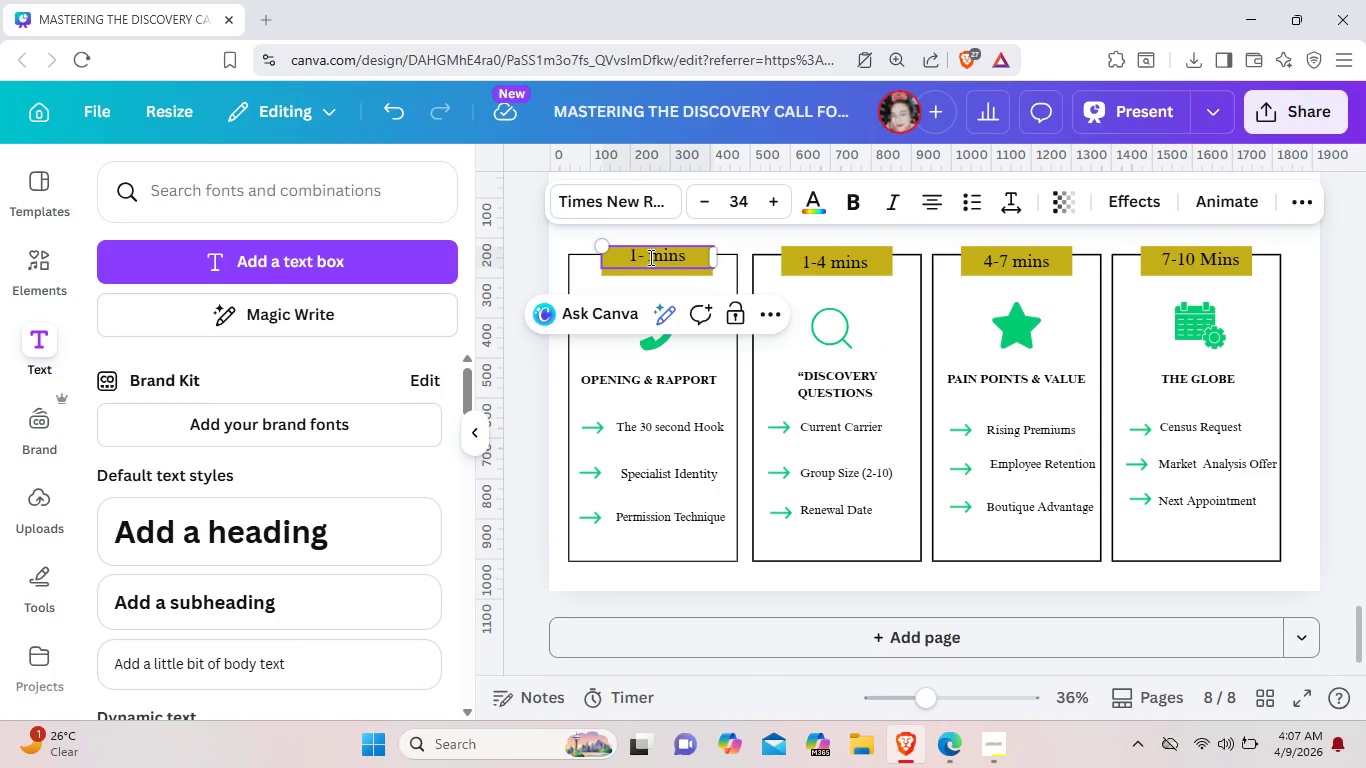 
key(Backspace)
 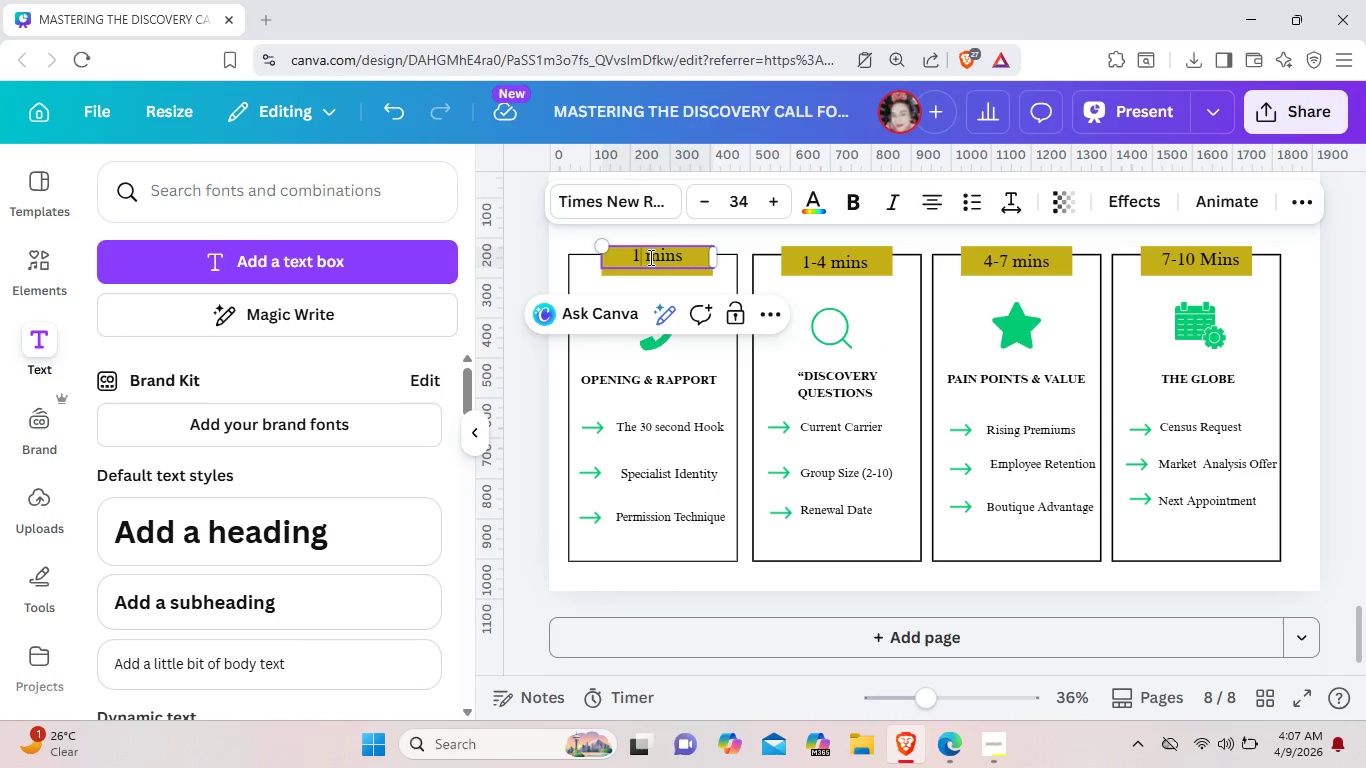 
key(Backspace)
 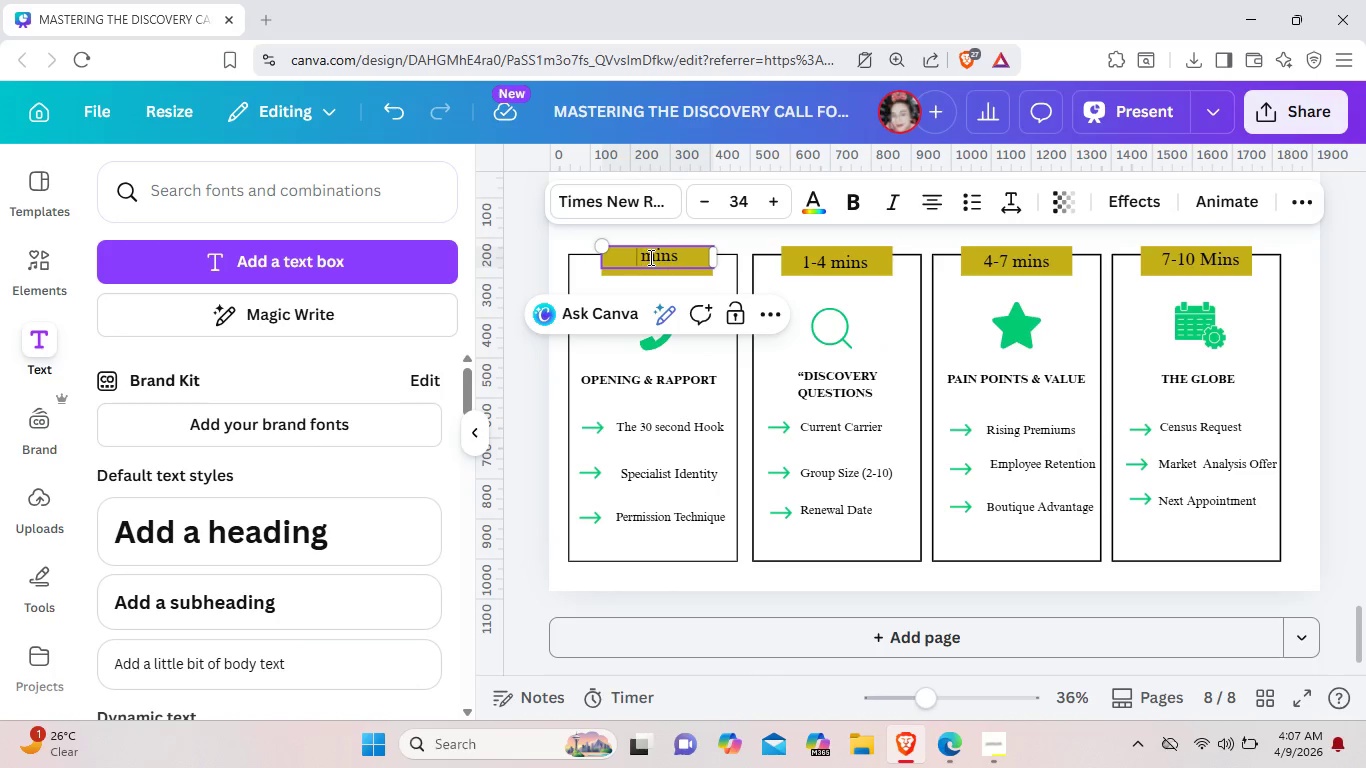 
key(Backspace)
 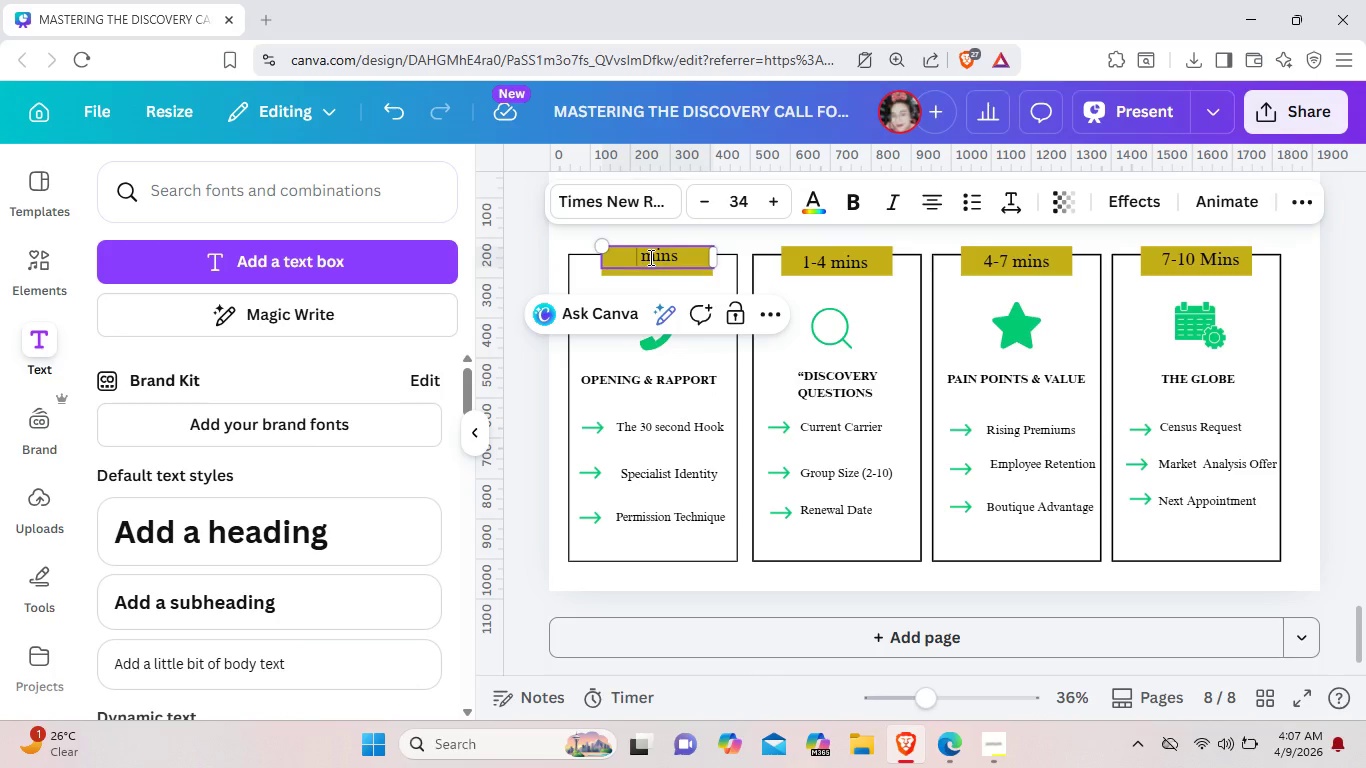 
key(0)
 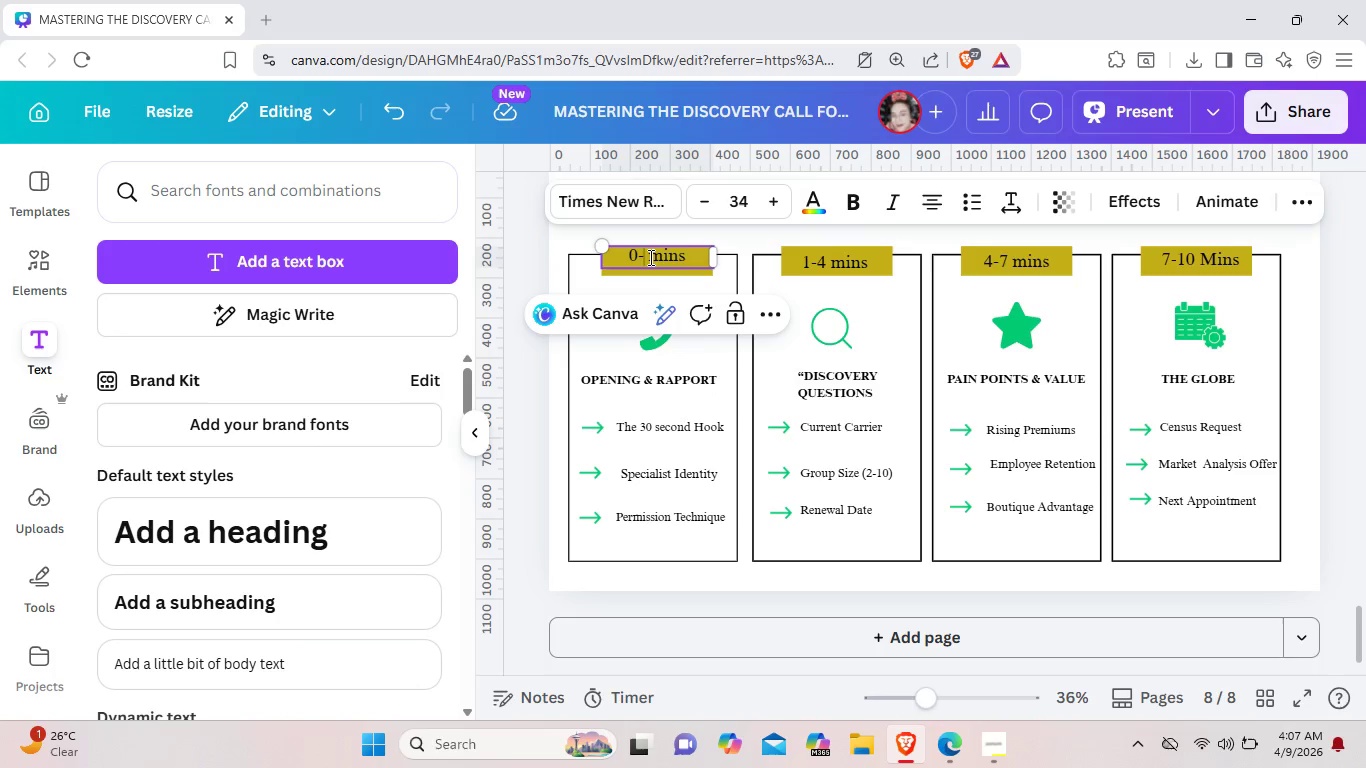 
key(Minus)
 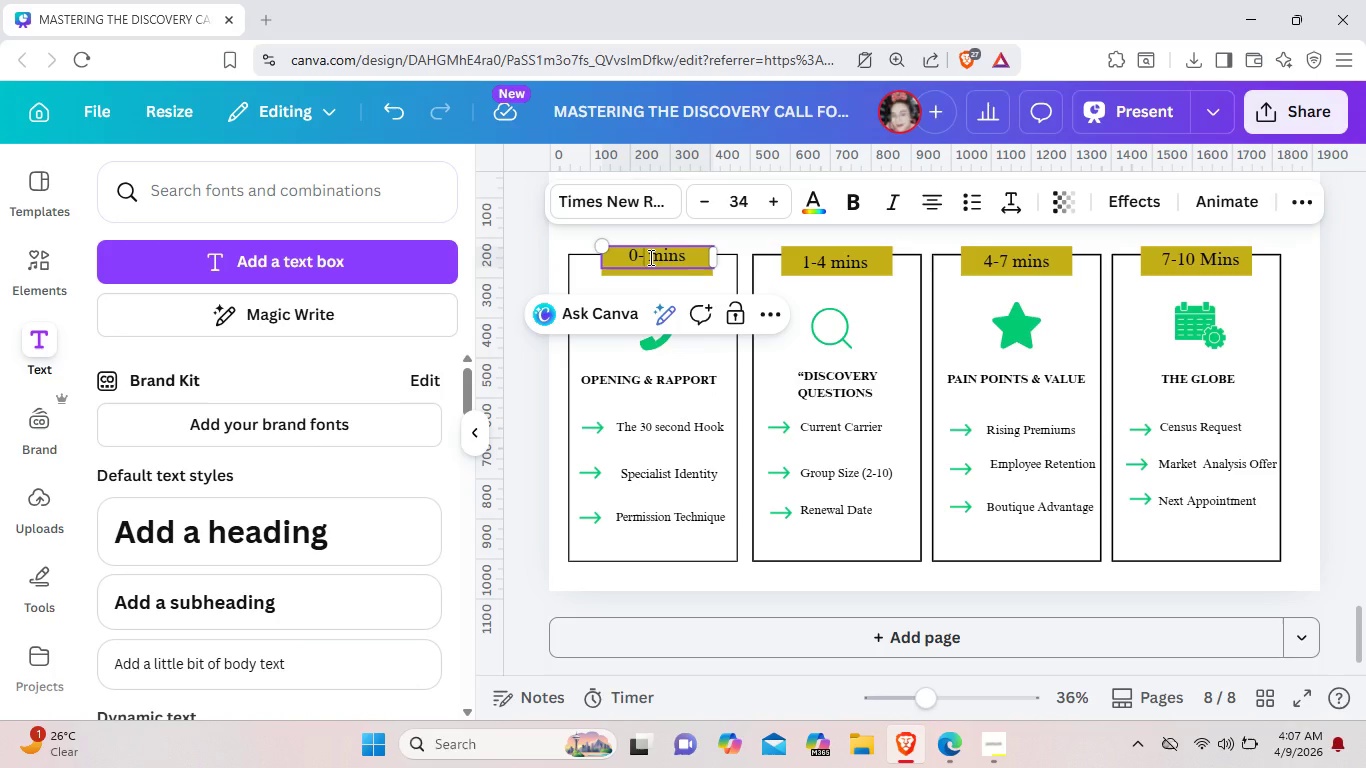 
key(1)
 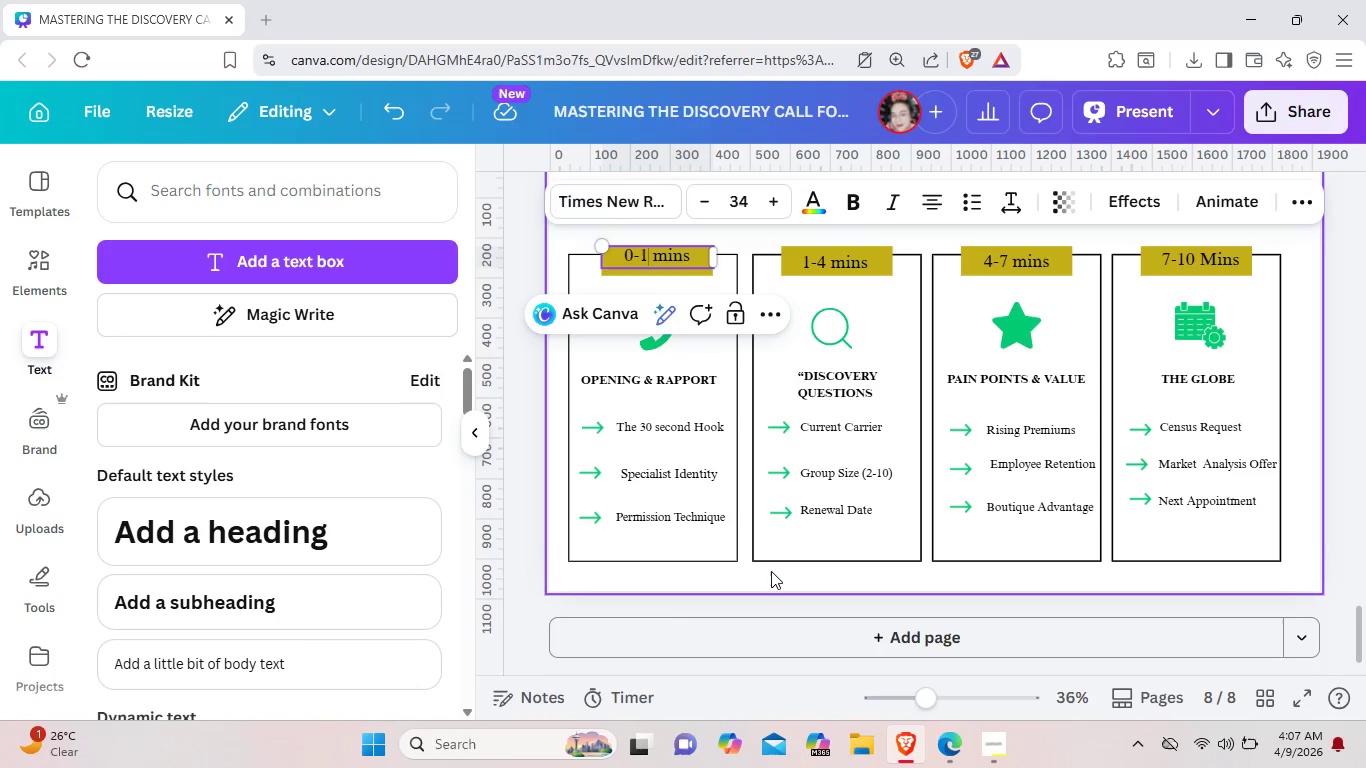 
left_click([771, 571])
 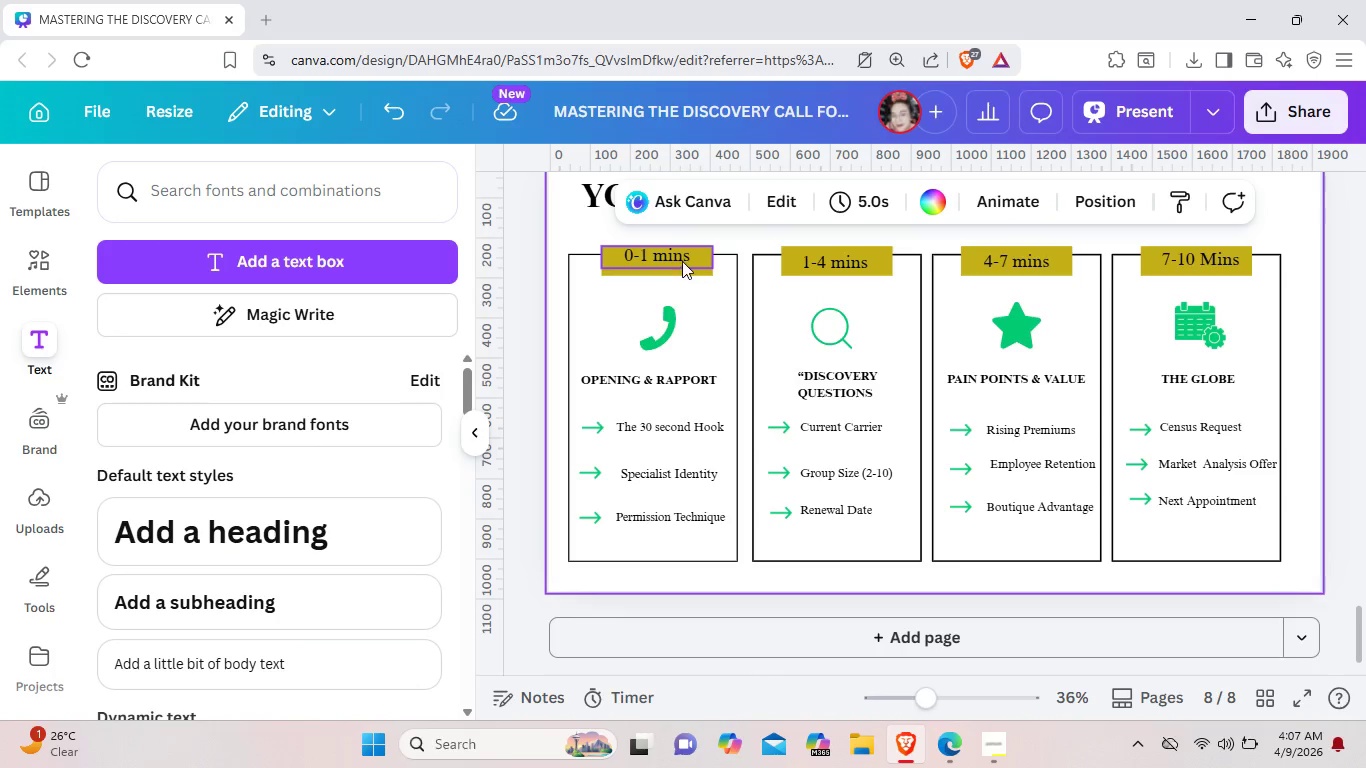 
left_click_drag(start_coordinate=[682, 261], to_coordinate=[684, 266])
 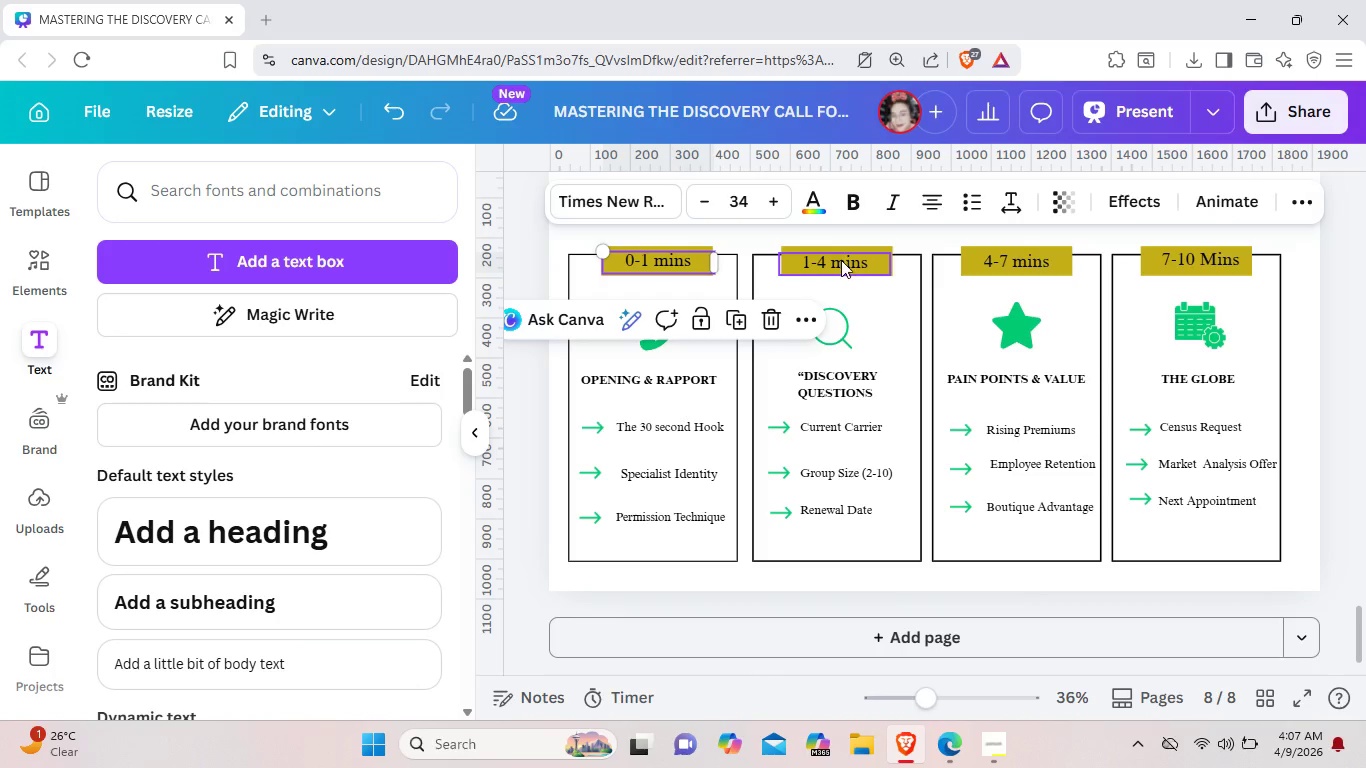 
mouse_move([856, 254])
 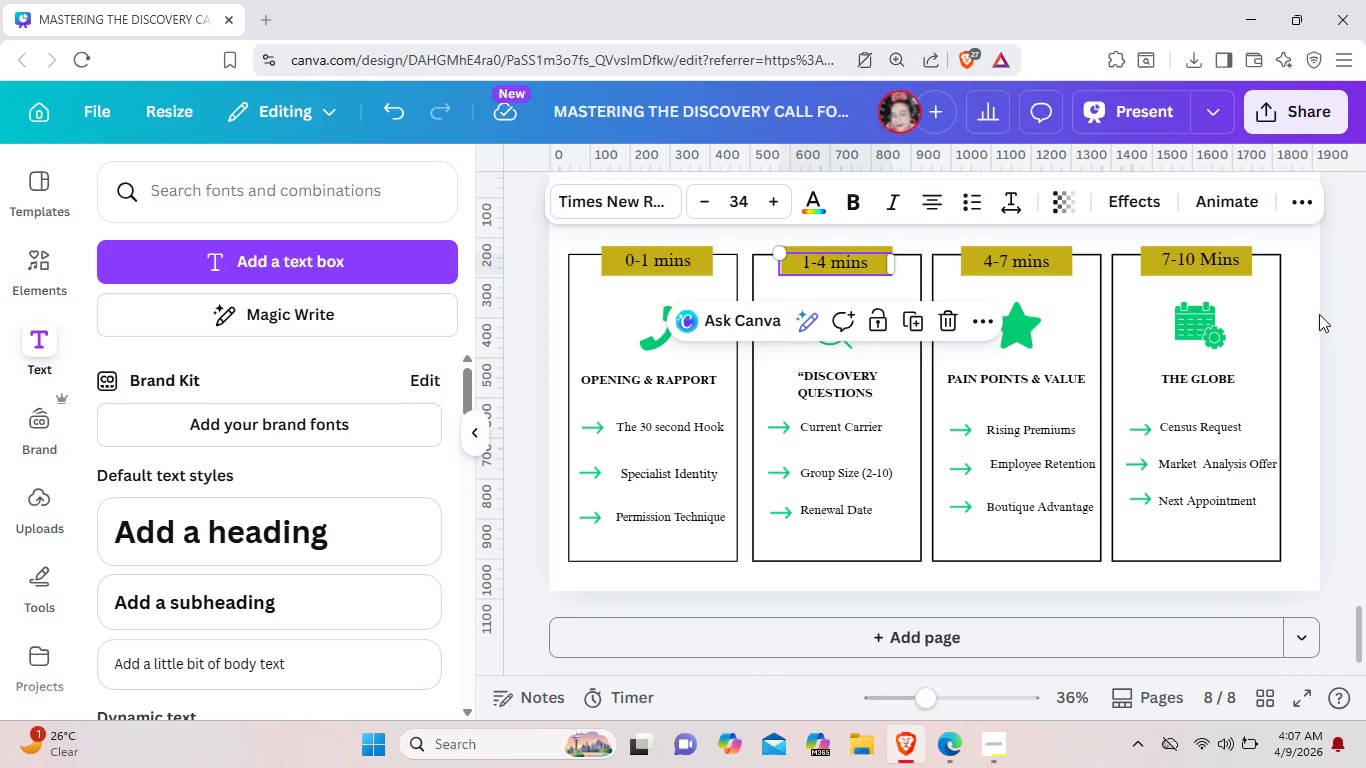 
left_click([1318, 314])
 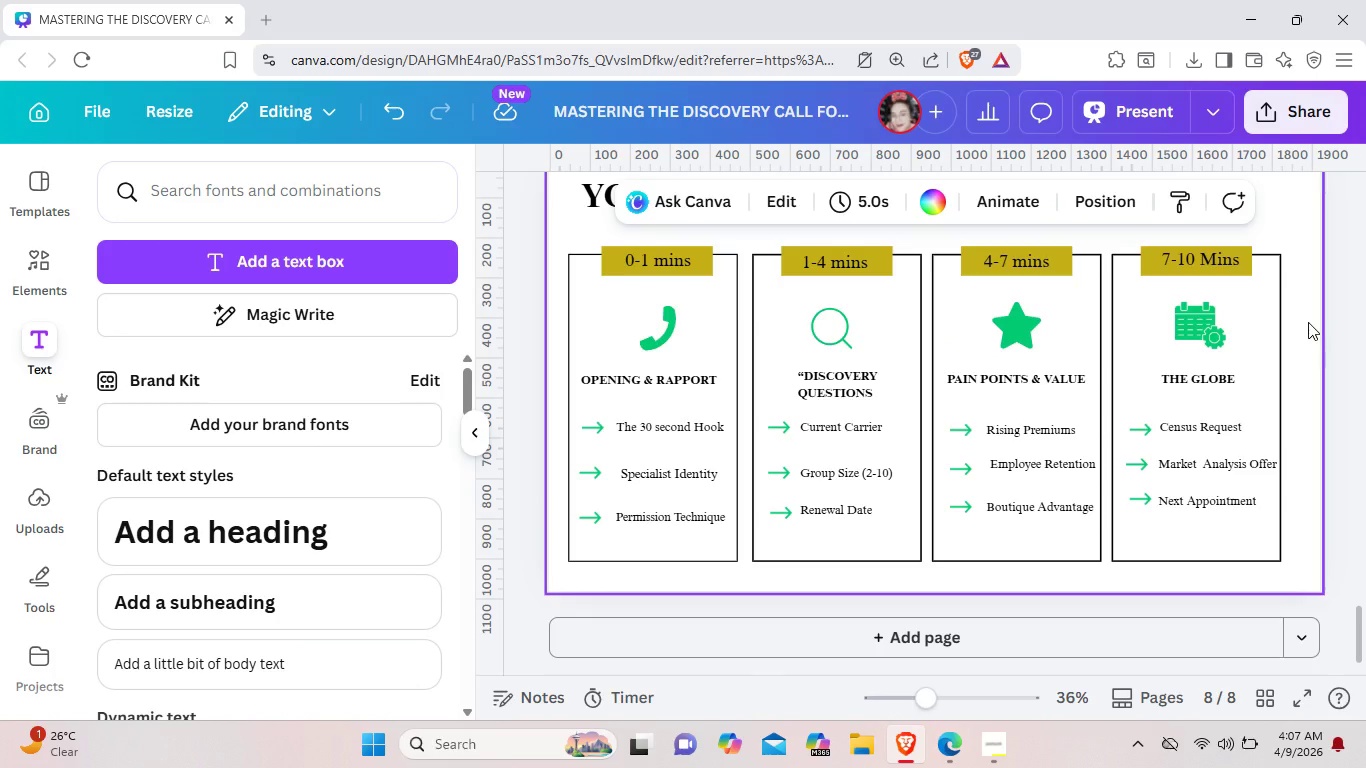 
scroll: coordinate [1308, 322], scroll_direction: down, amount: 5.0
 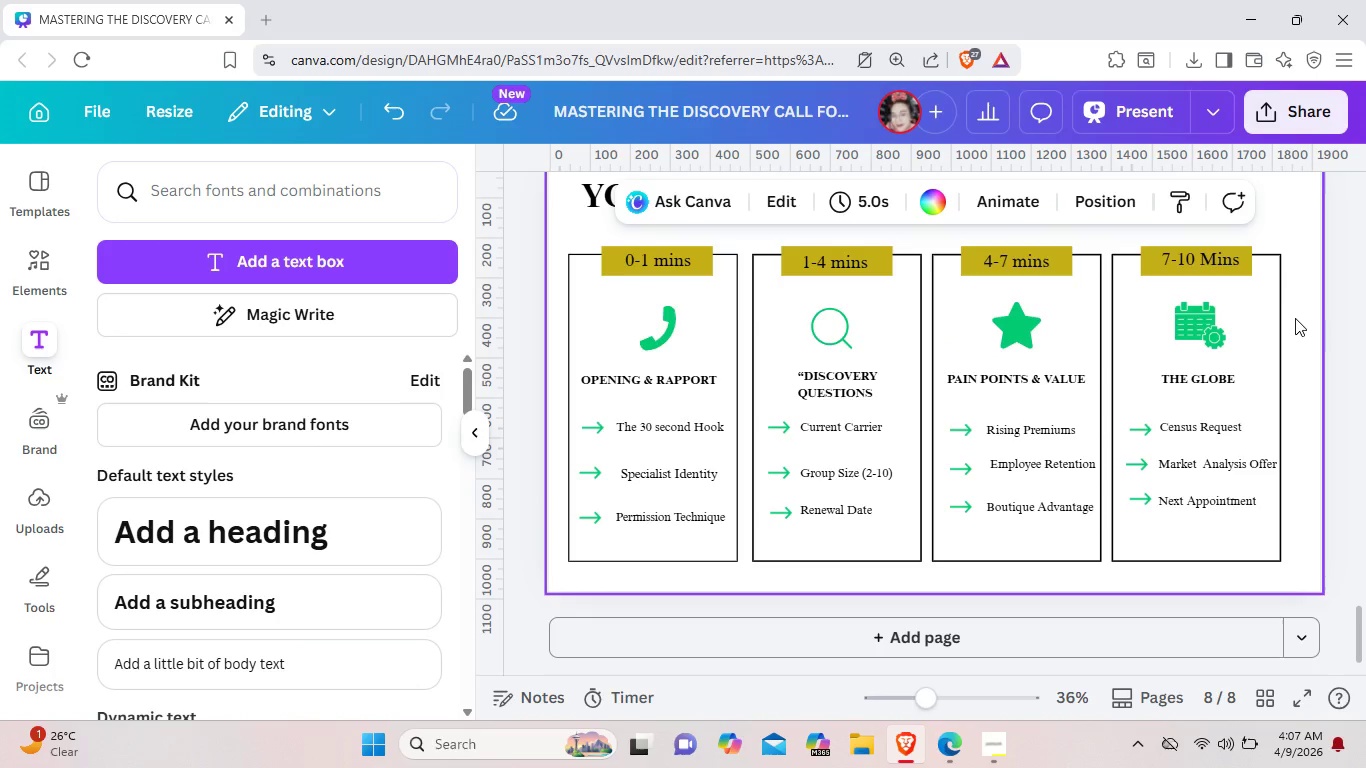 
wait(10.19)
 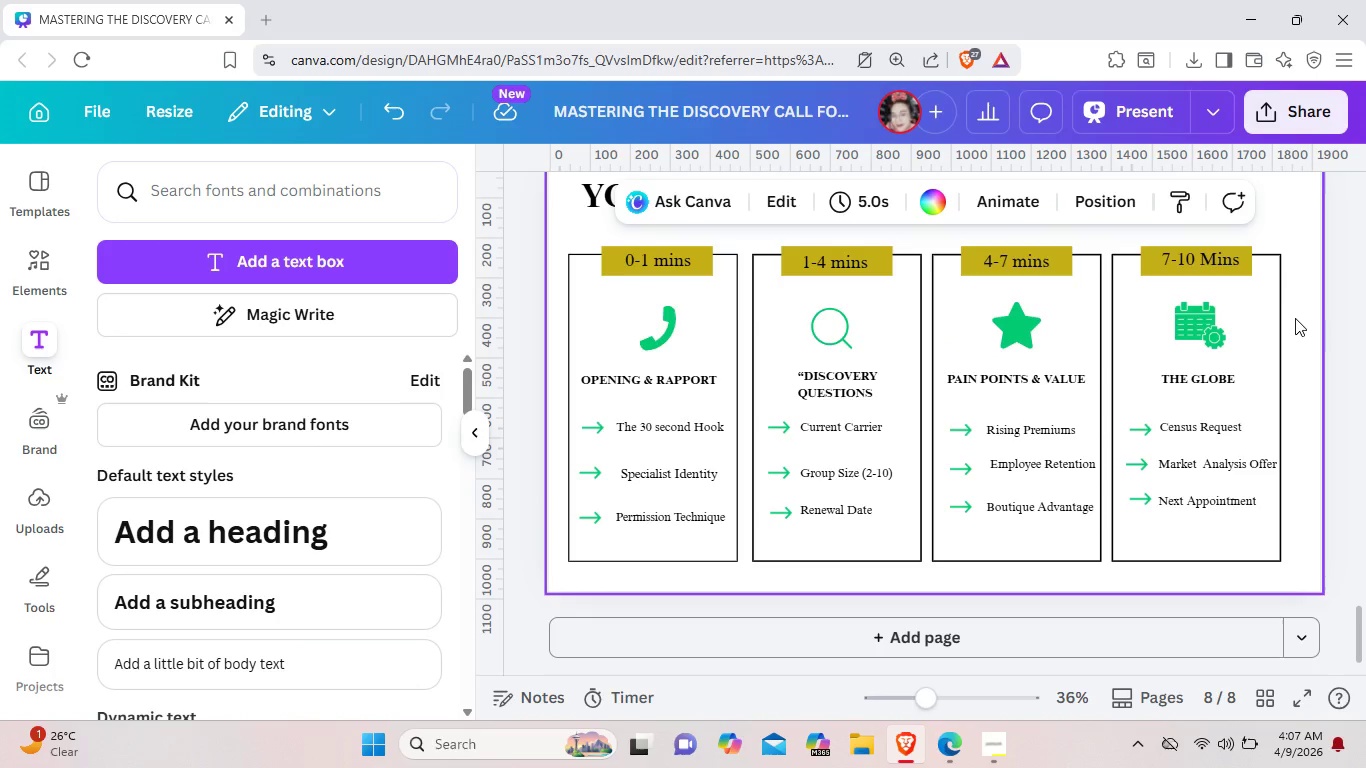 
scroll: coordinate [1035, 343], scroll_direction: up, amount: 2.0
 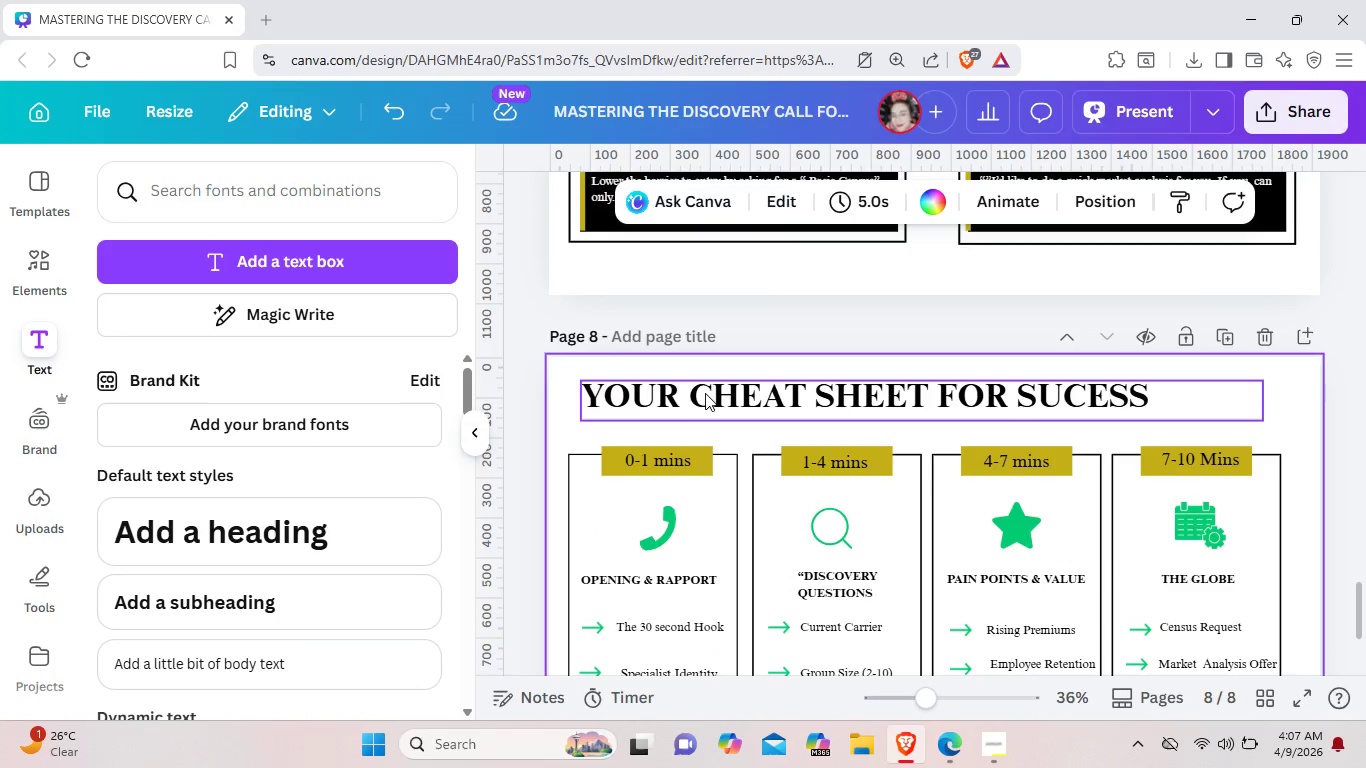 
left_click([705, 393])
 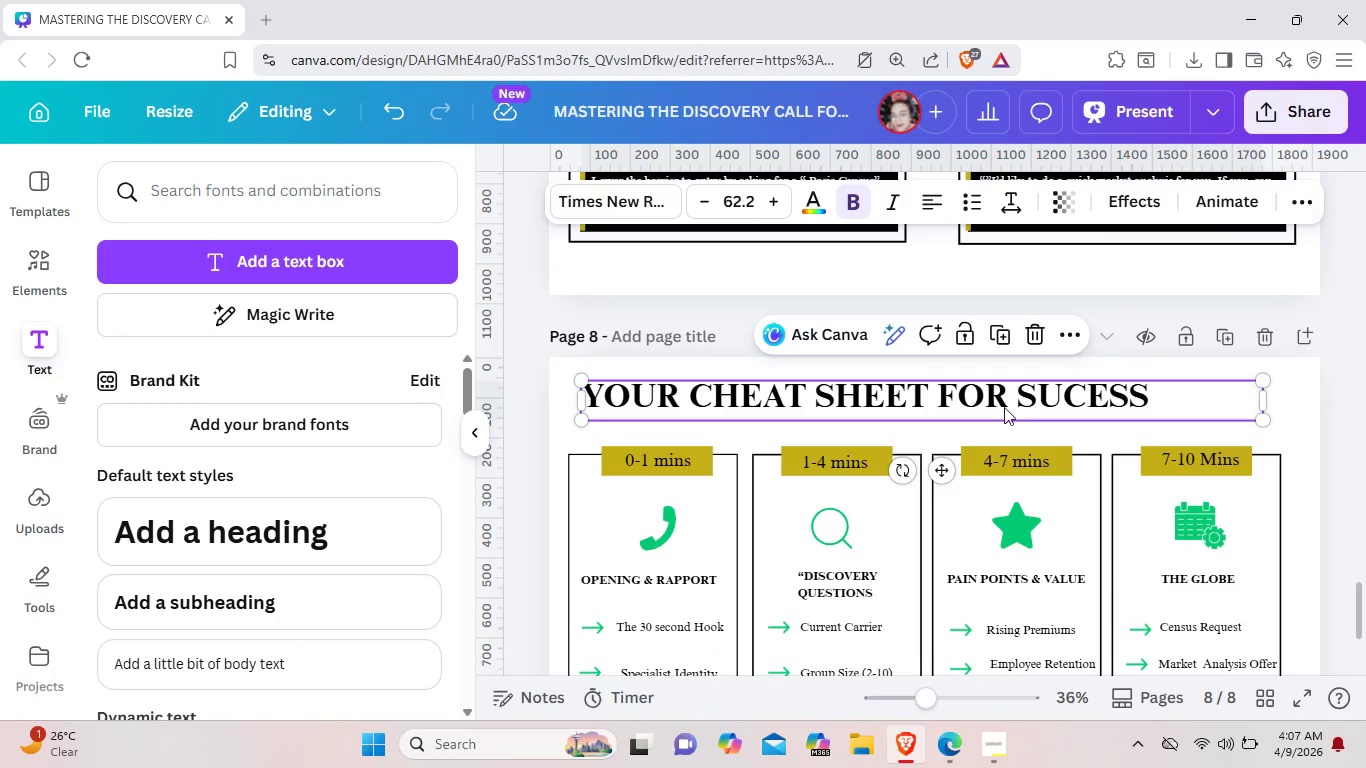 
left_click([1004, 407])
 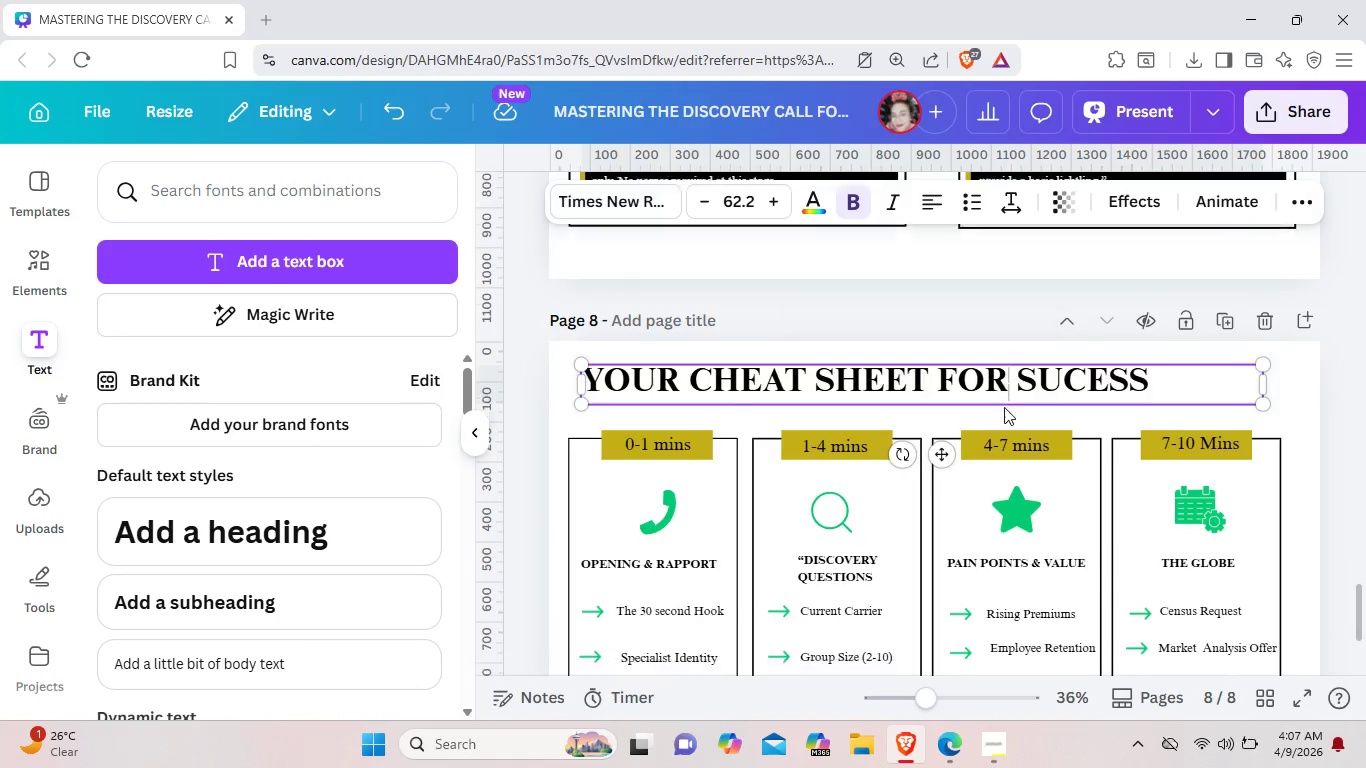 
scroll: coordinate [995, 407], scroll_direction: down, amount: 2.0
 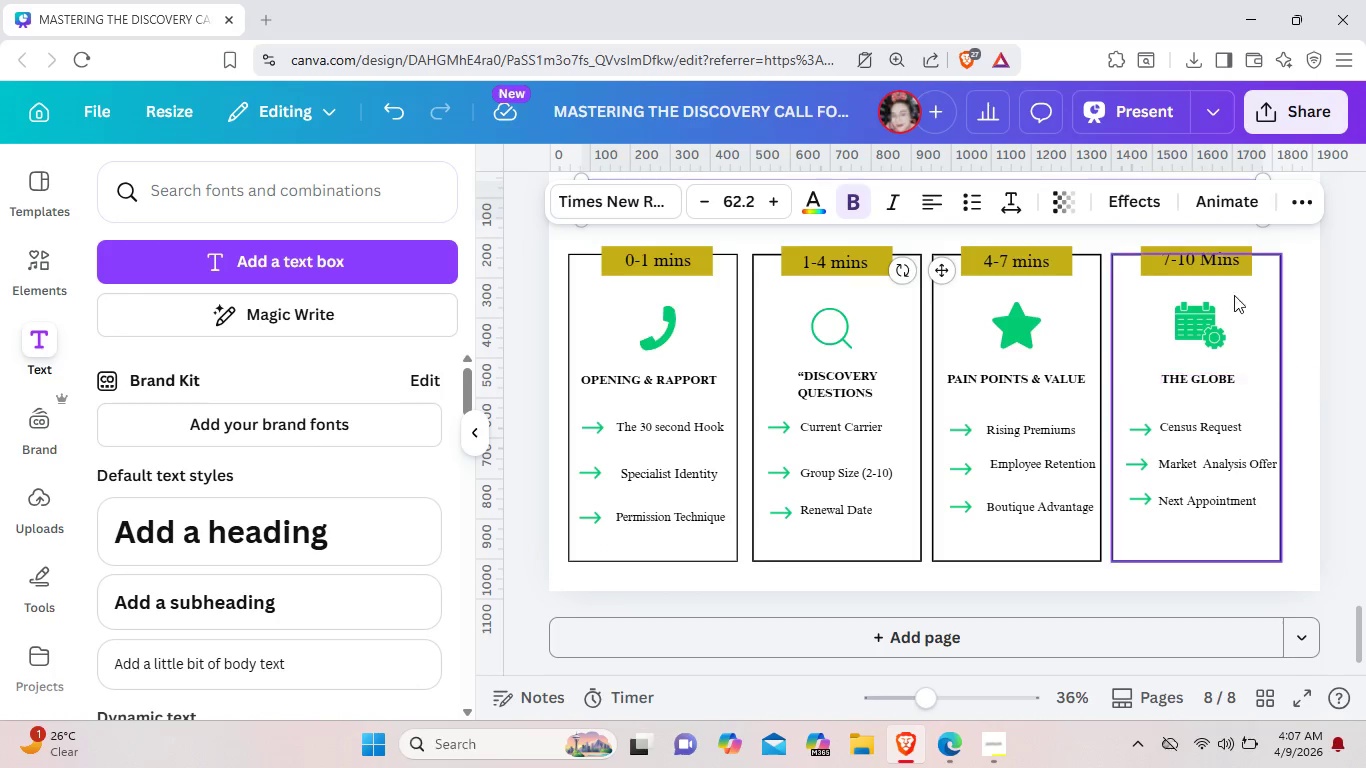 
scroll: coordinate [1168, 328], scroll_direction: up, amount: 1.0
 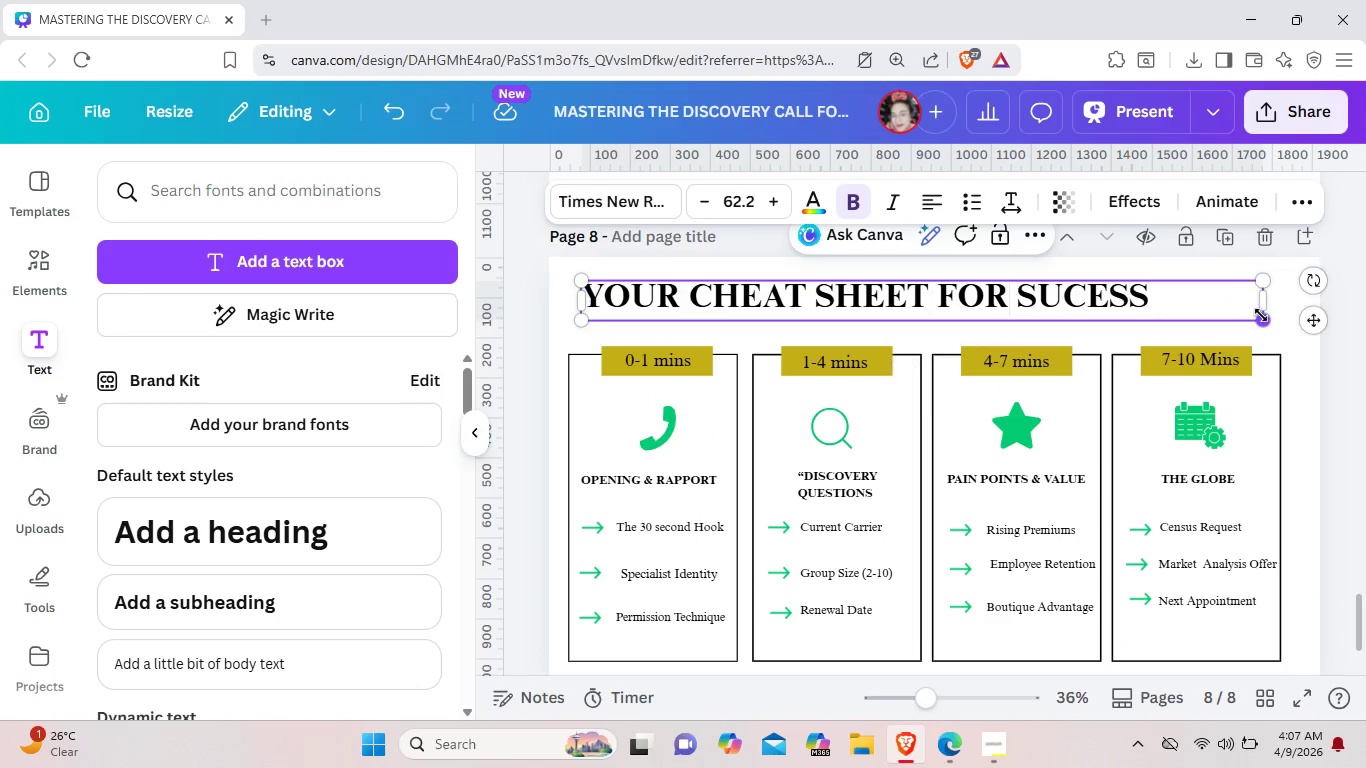 
left_click_drag(start_coordinate=[1261, 315], to_coordinate=[1231, 295])
 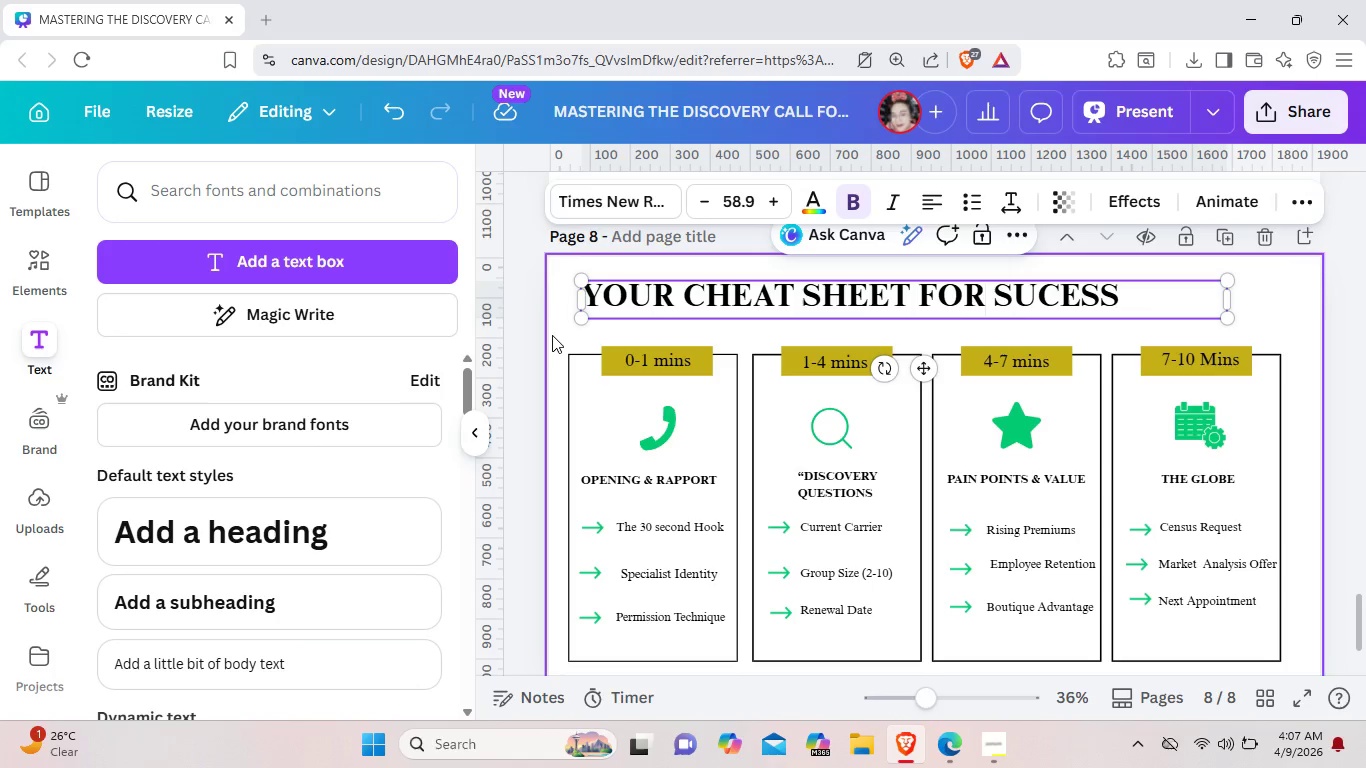 
left_click_drag(start_coordinate=[552, 334], to_coordinate=[1341, 639])
 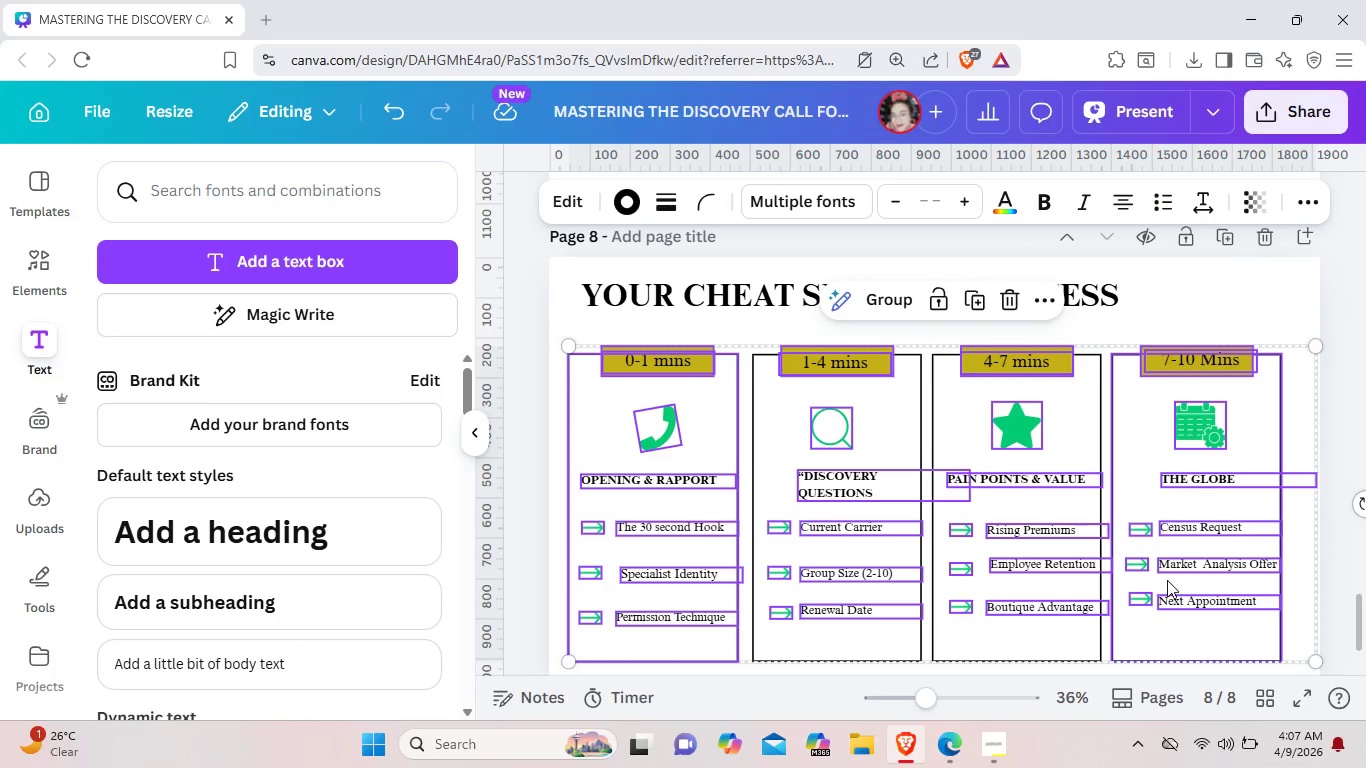 
left_click_drag(start_coordinate=[1167, 580], to_coordinate=[1165, 565])
 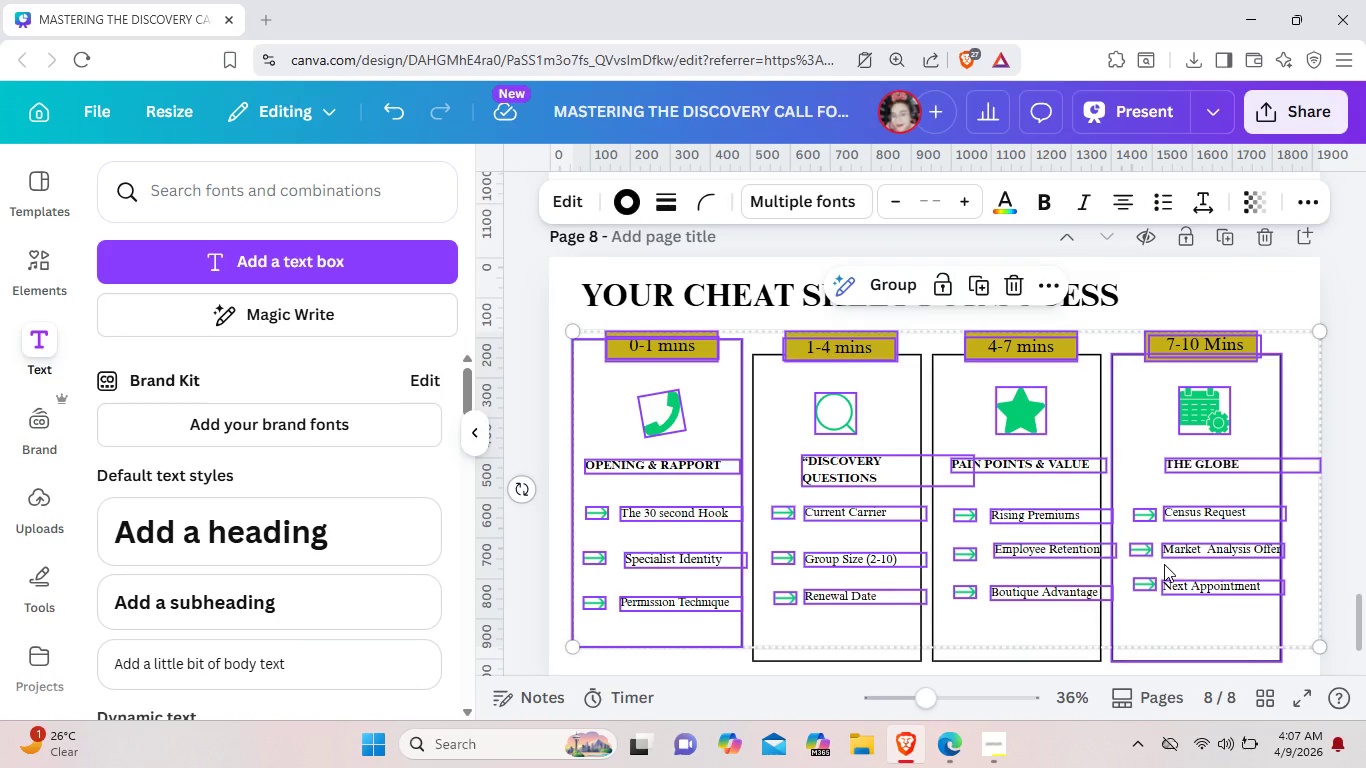 
key(Control+ControlLeft)
 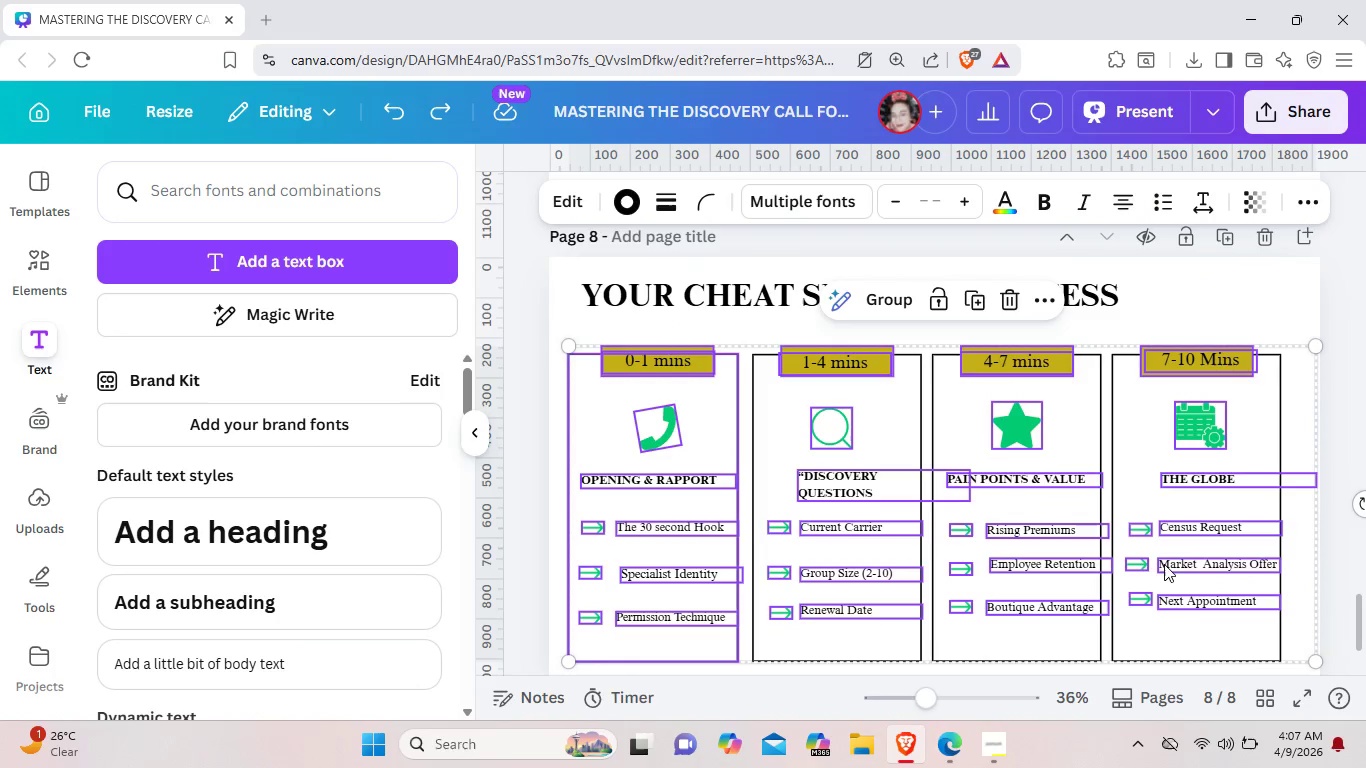 
key(Control+Z)
 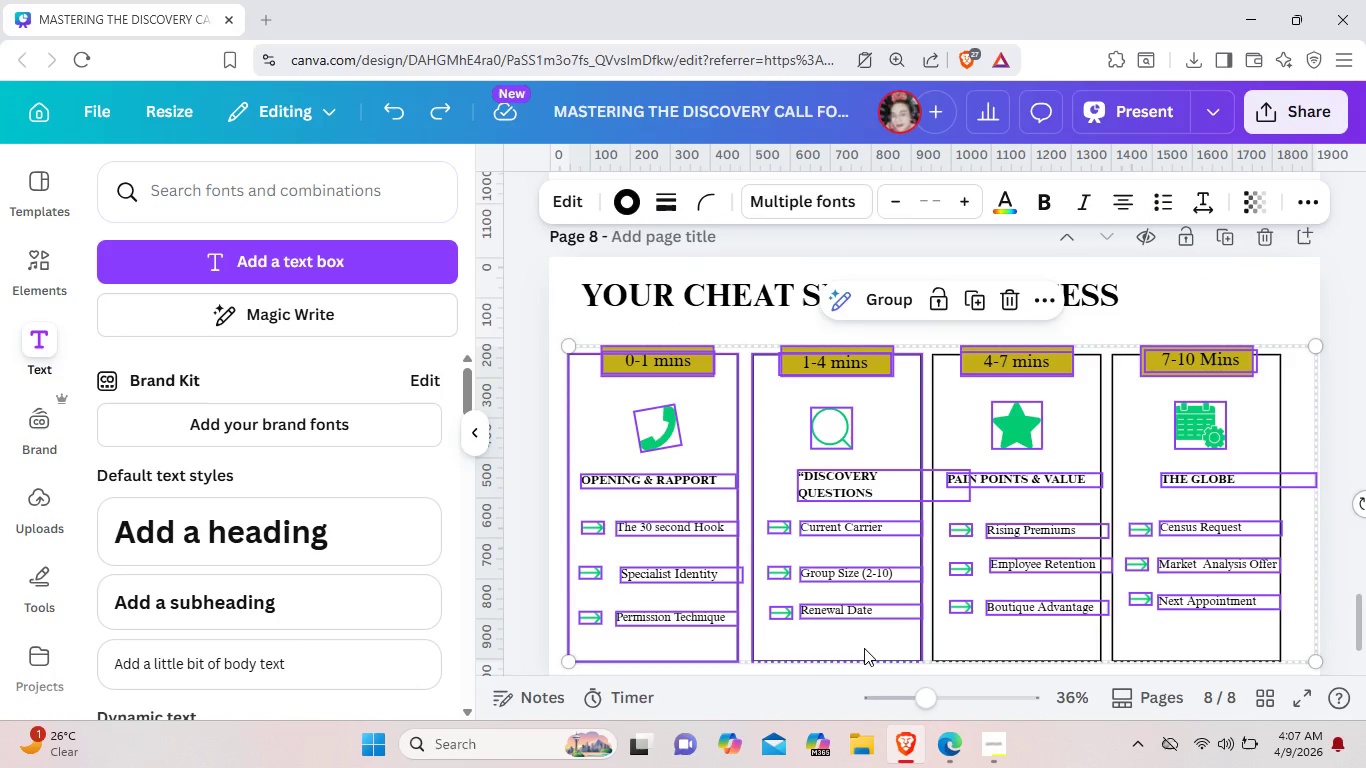 
left_click([864, 648])
 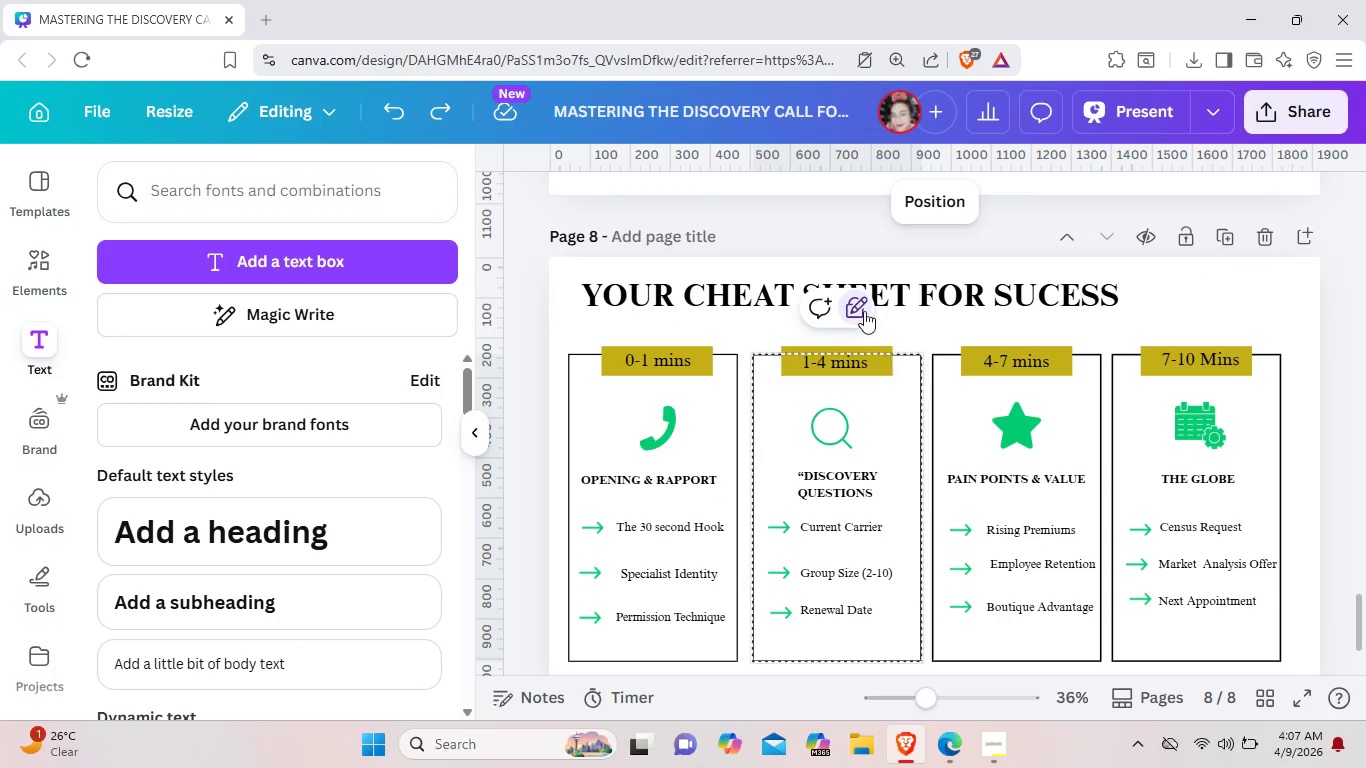 
double_click([862, 307])
 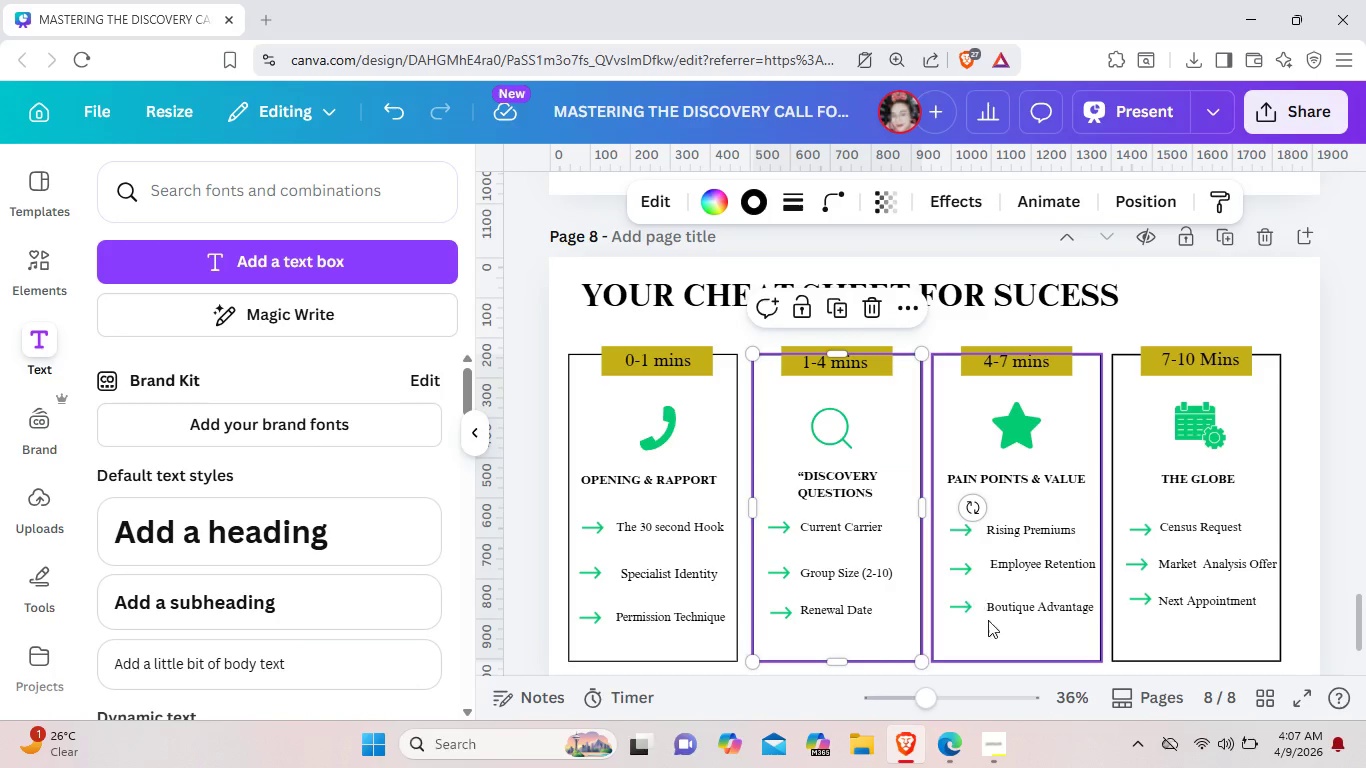 
left_click([1003, 639])
 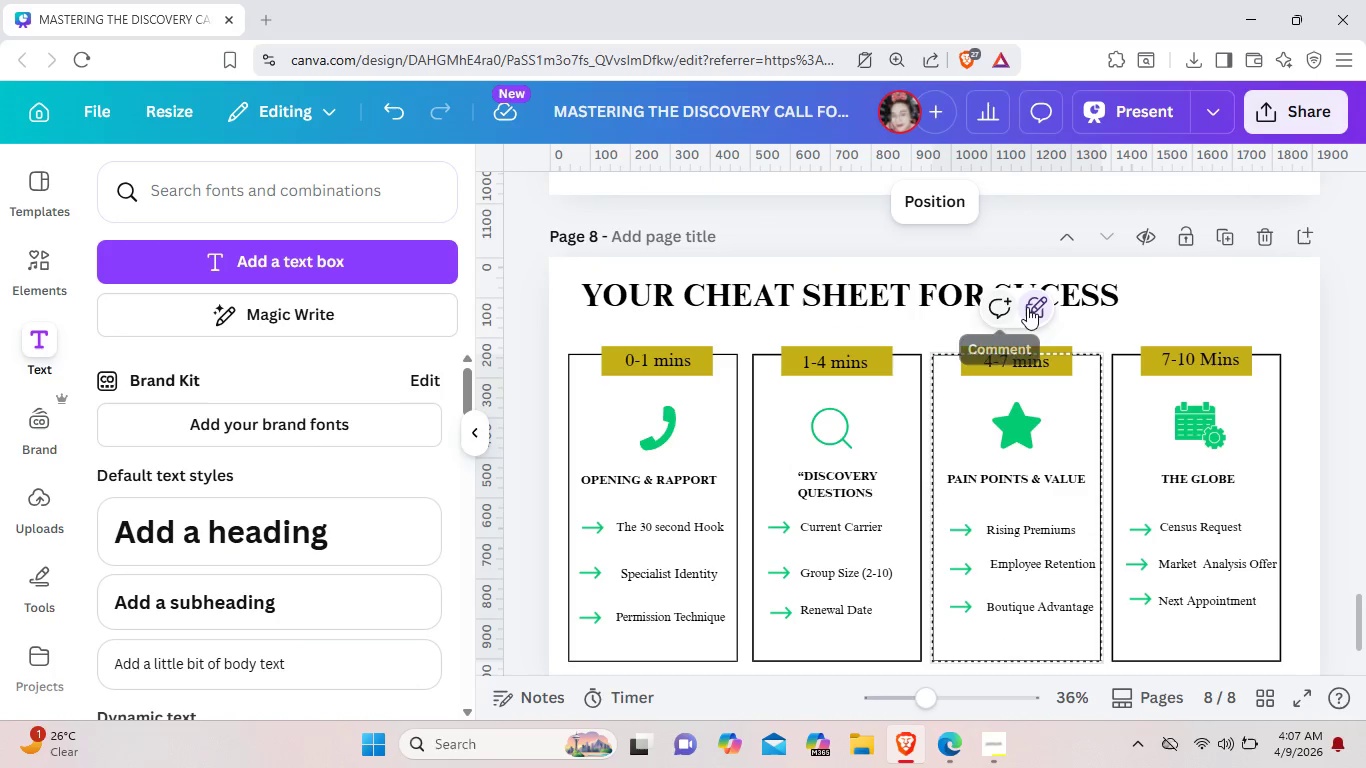 
double_click([1034, 307])
 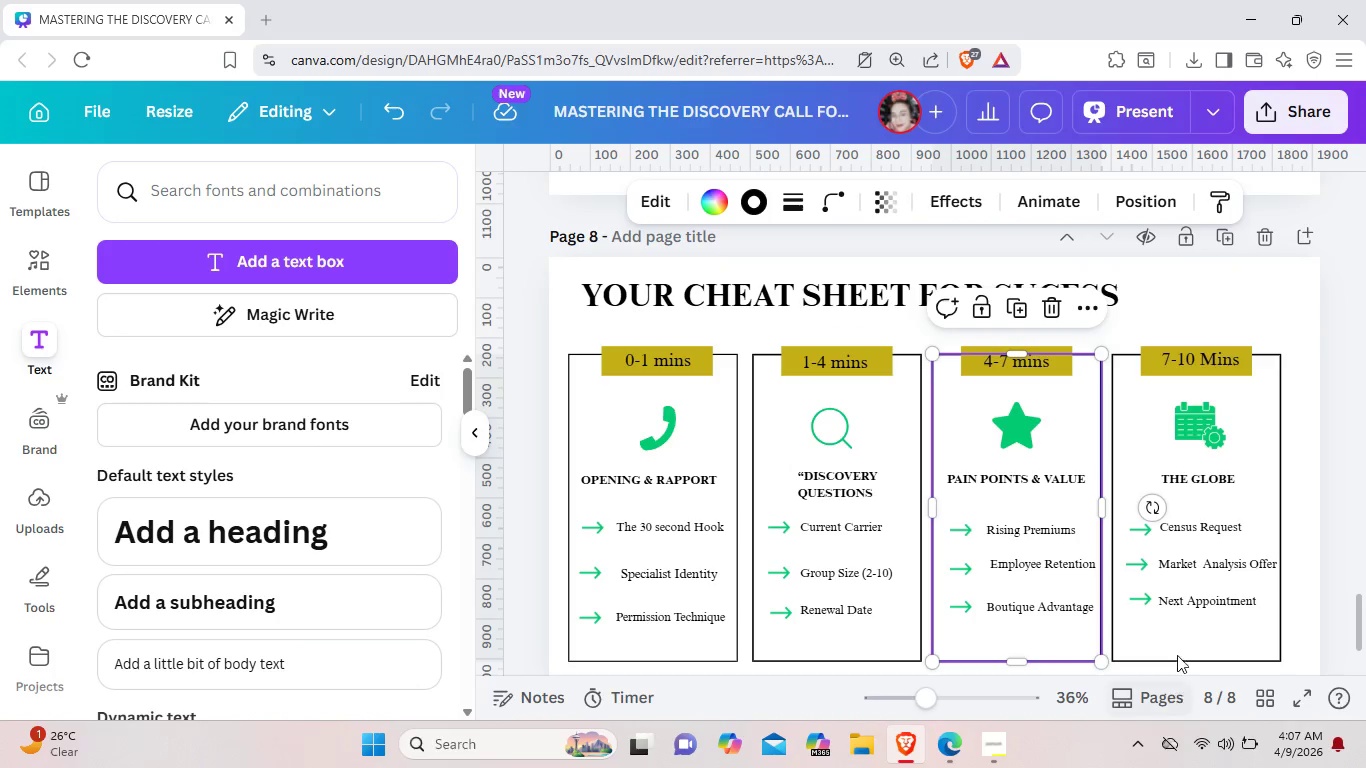 
left_click([1176, 639])
 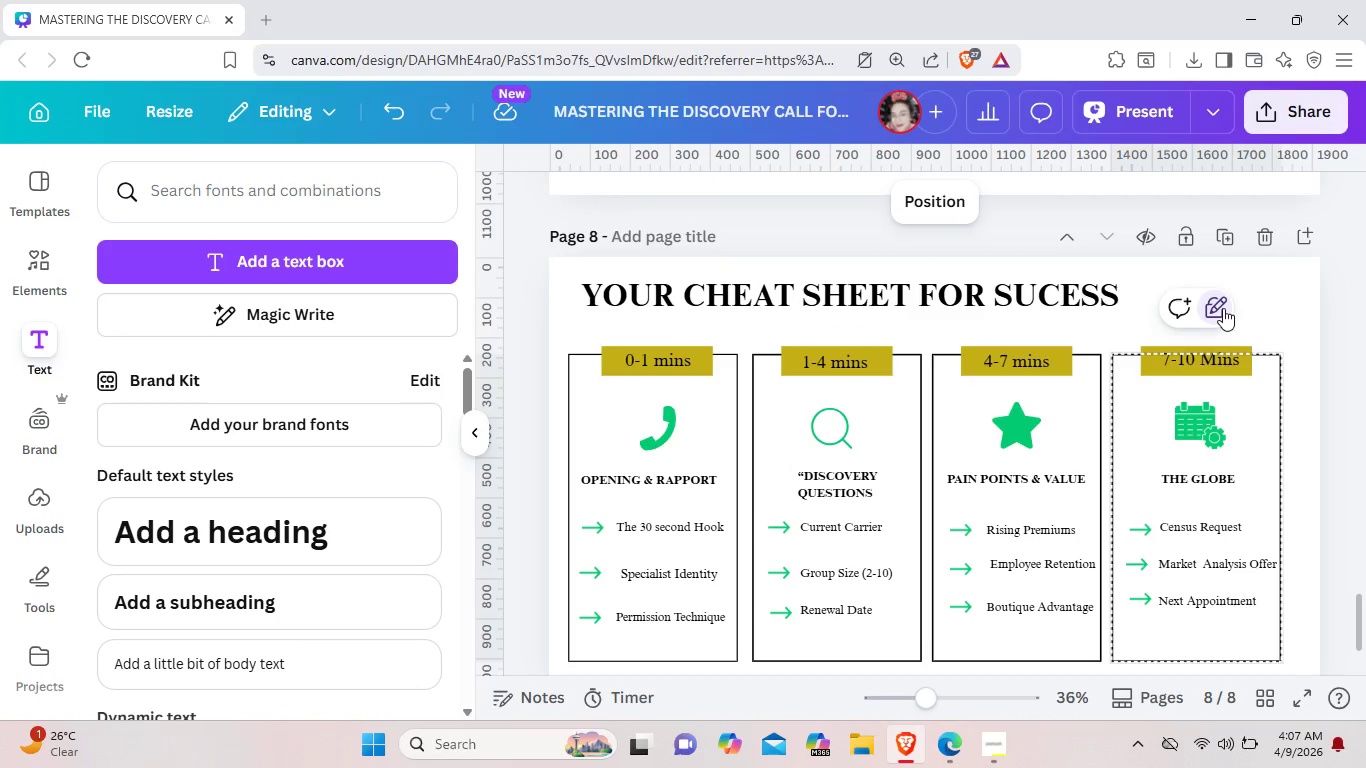 
double_click([1220, 308])
 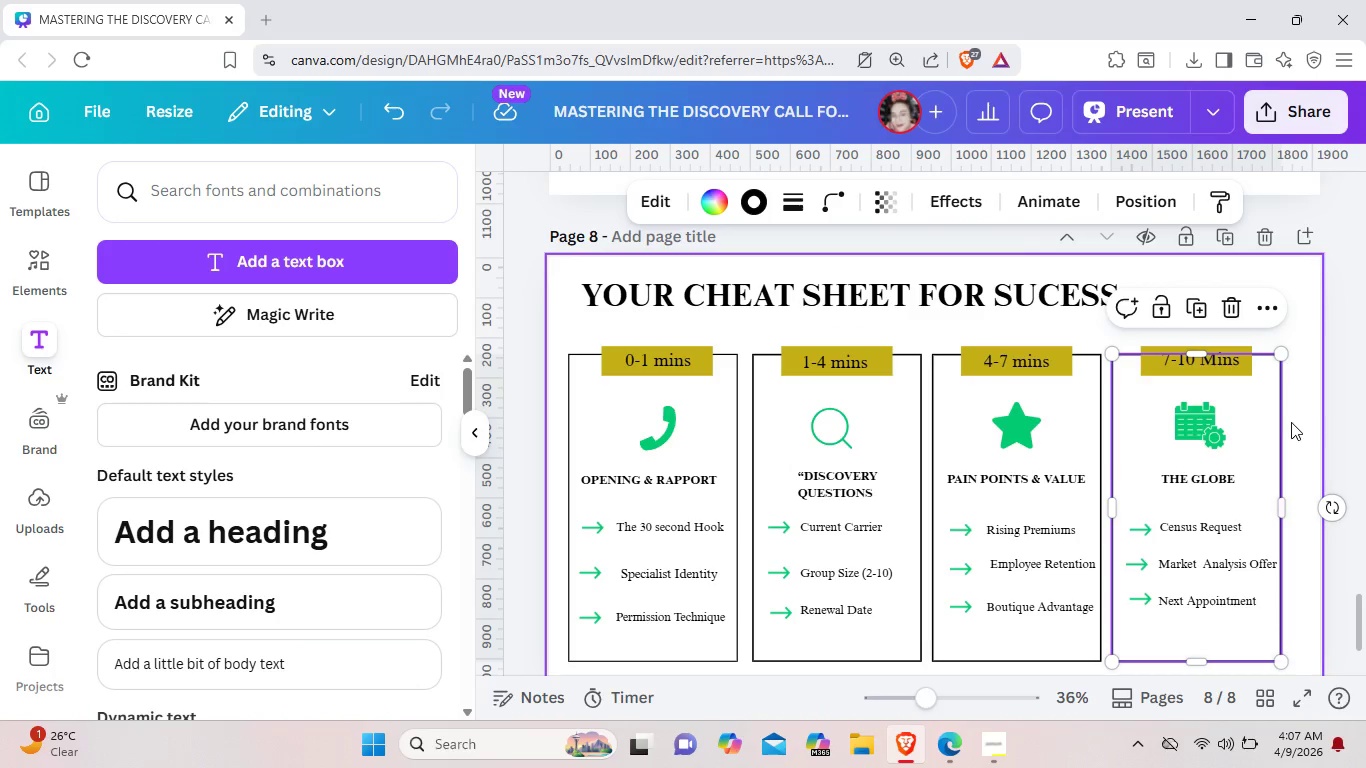 
left_click([1291, 422])
 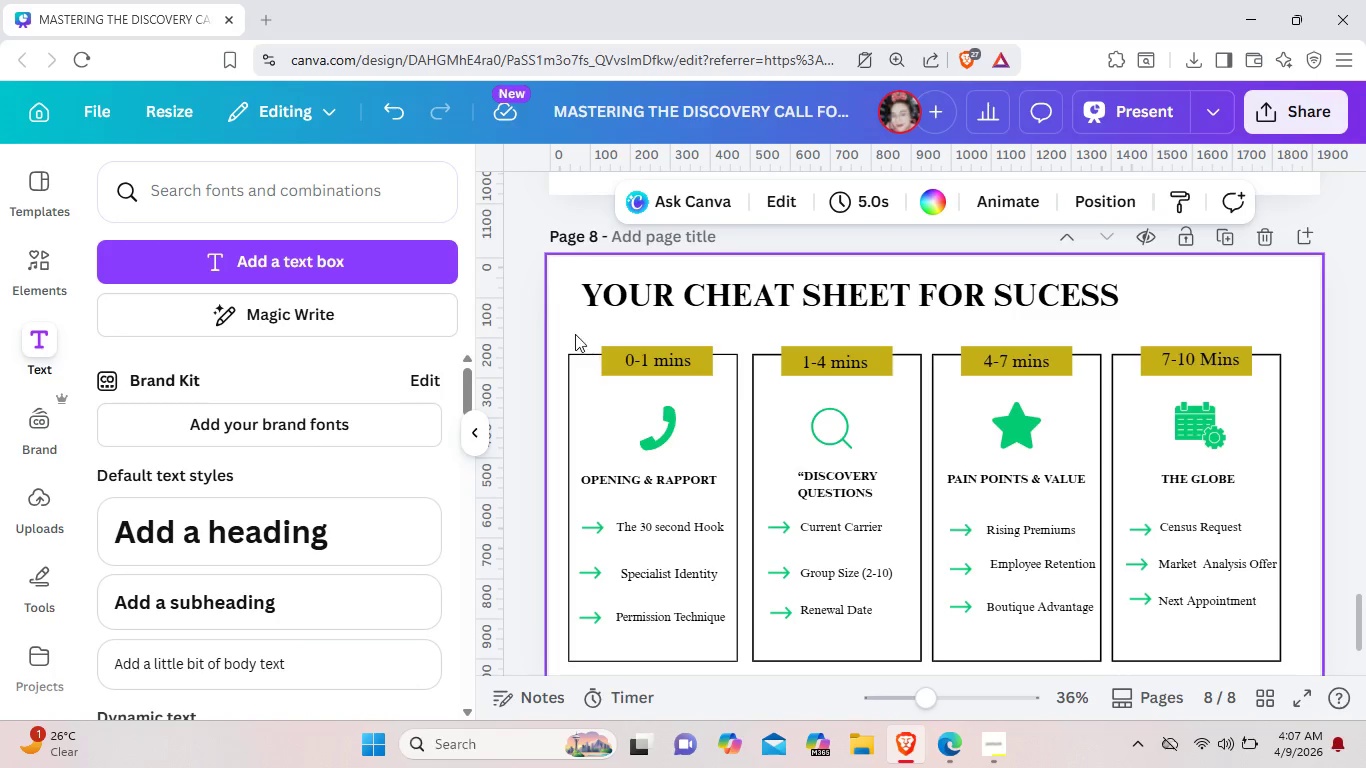 
left_click_drag(start_coordinate=[561, 316], to_coordinate=[1304, 621])
 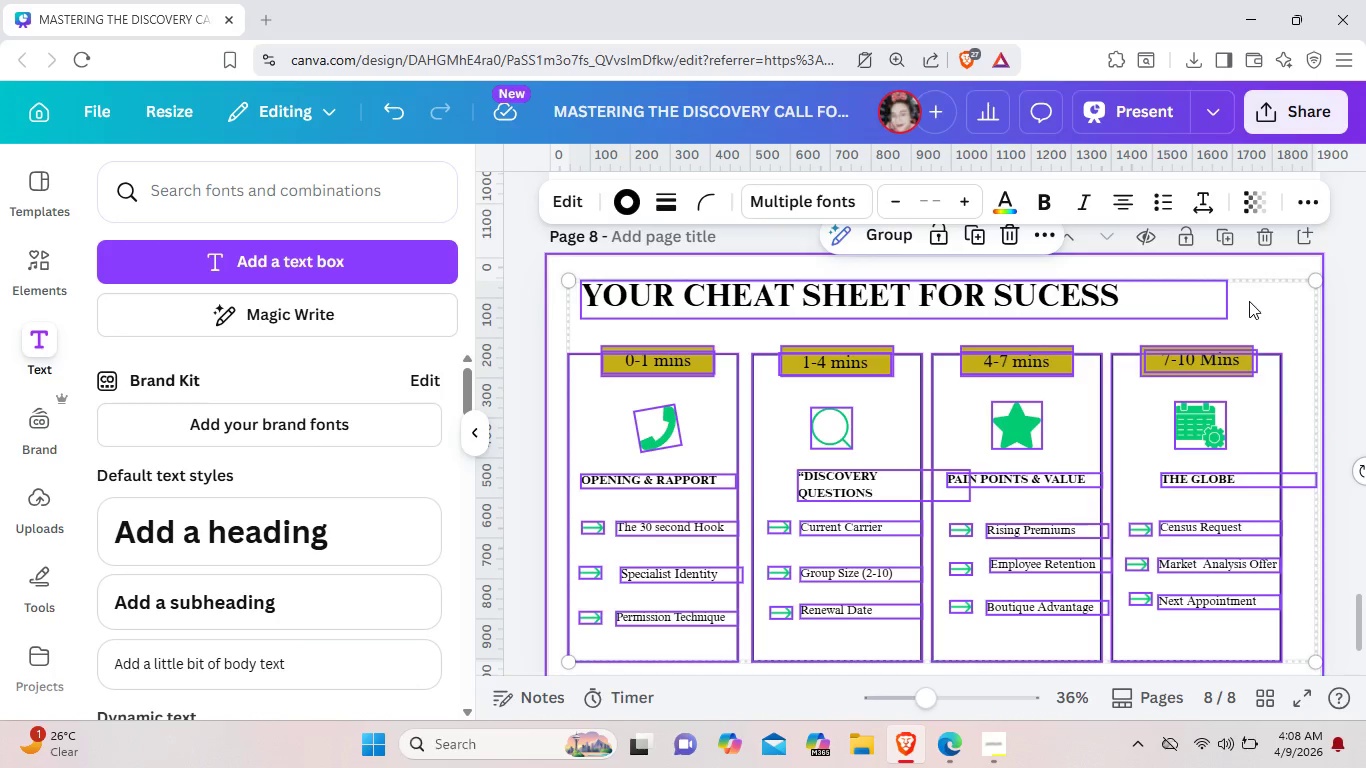 
left_click([1249, 301])
 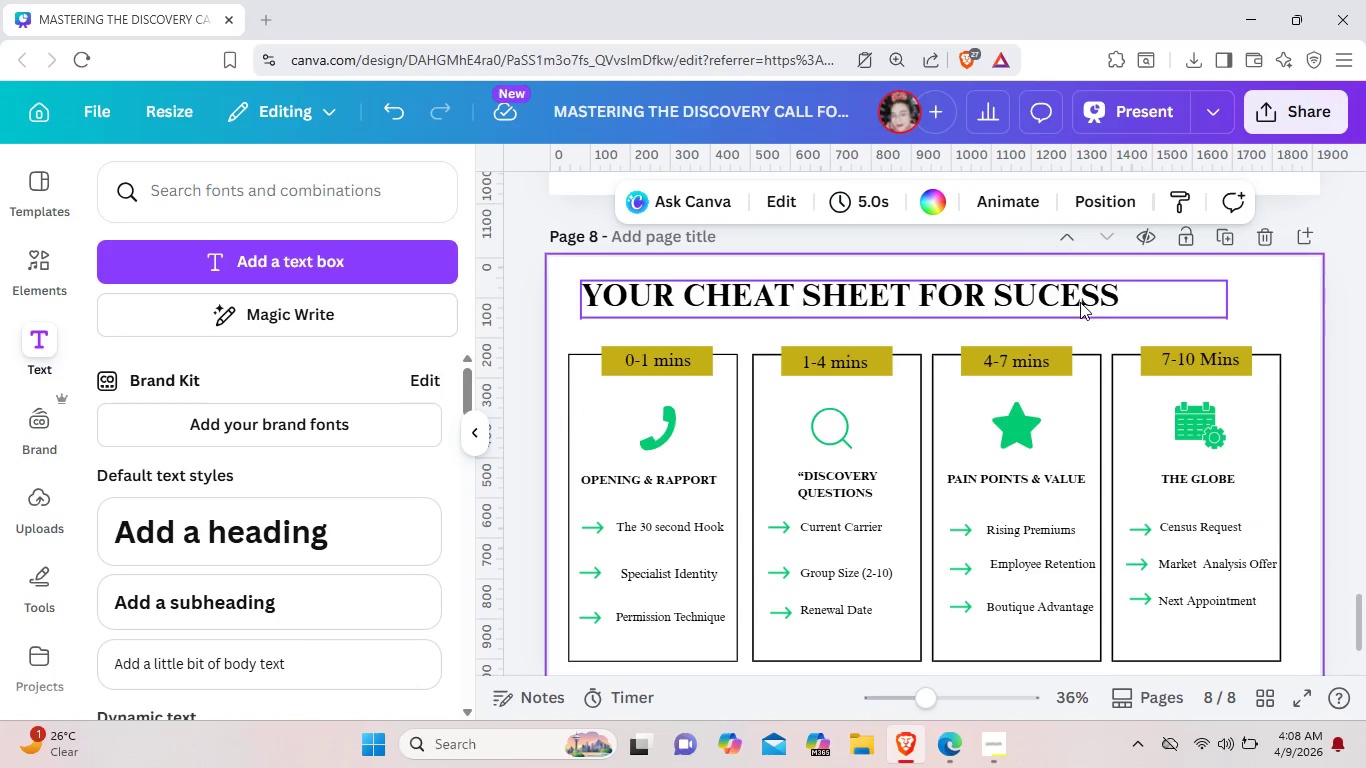 
left_click_drag(start_coordinate=[1080, 302], to_coordinate=[1070, 286])
 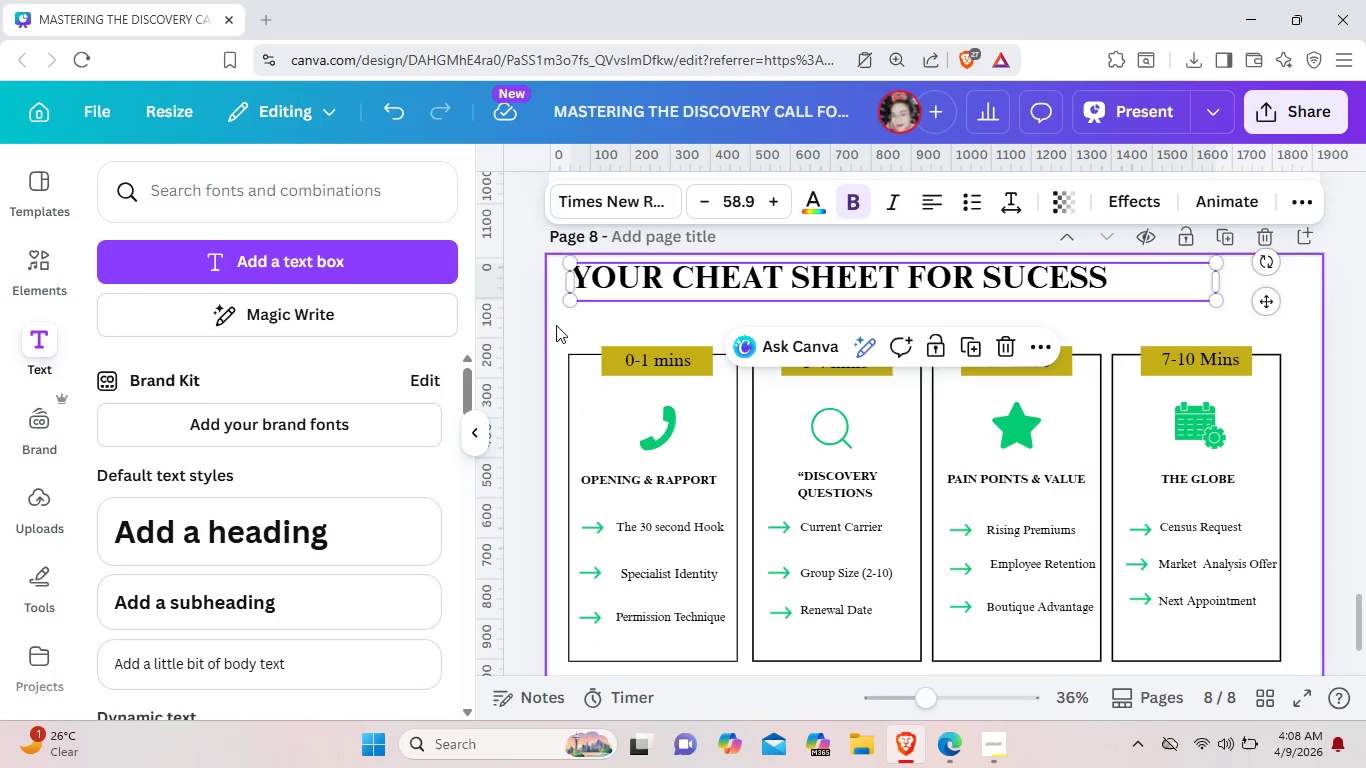 
left_click([556, 325])
 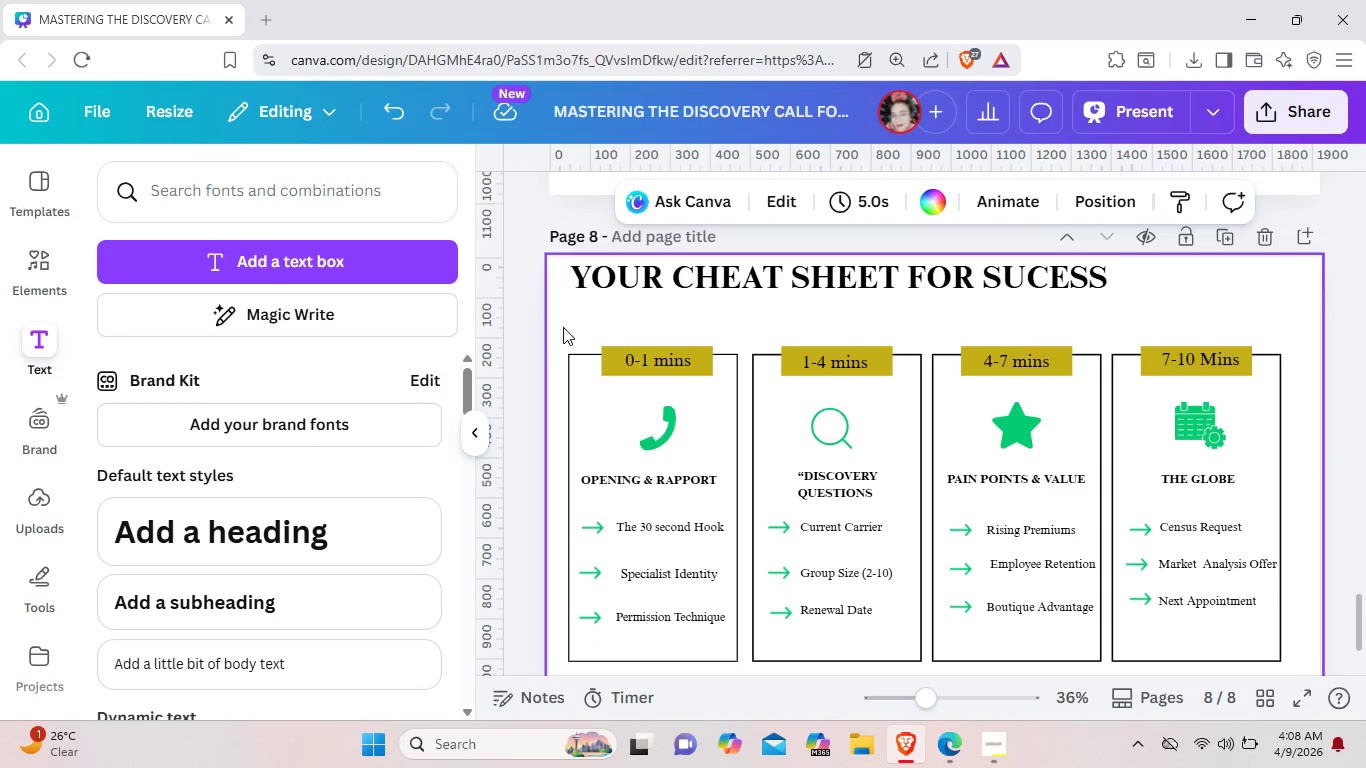 
left_click_drag(start_coordinate=[563, 327], to_coordinate=[1313, 663])
 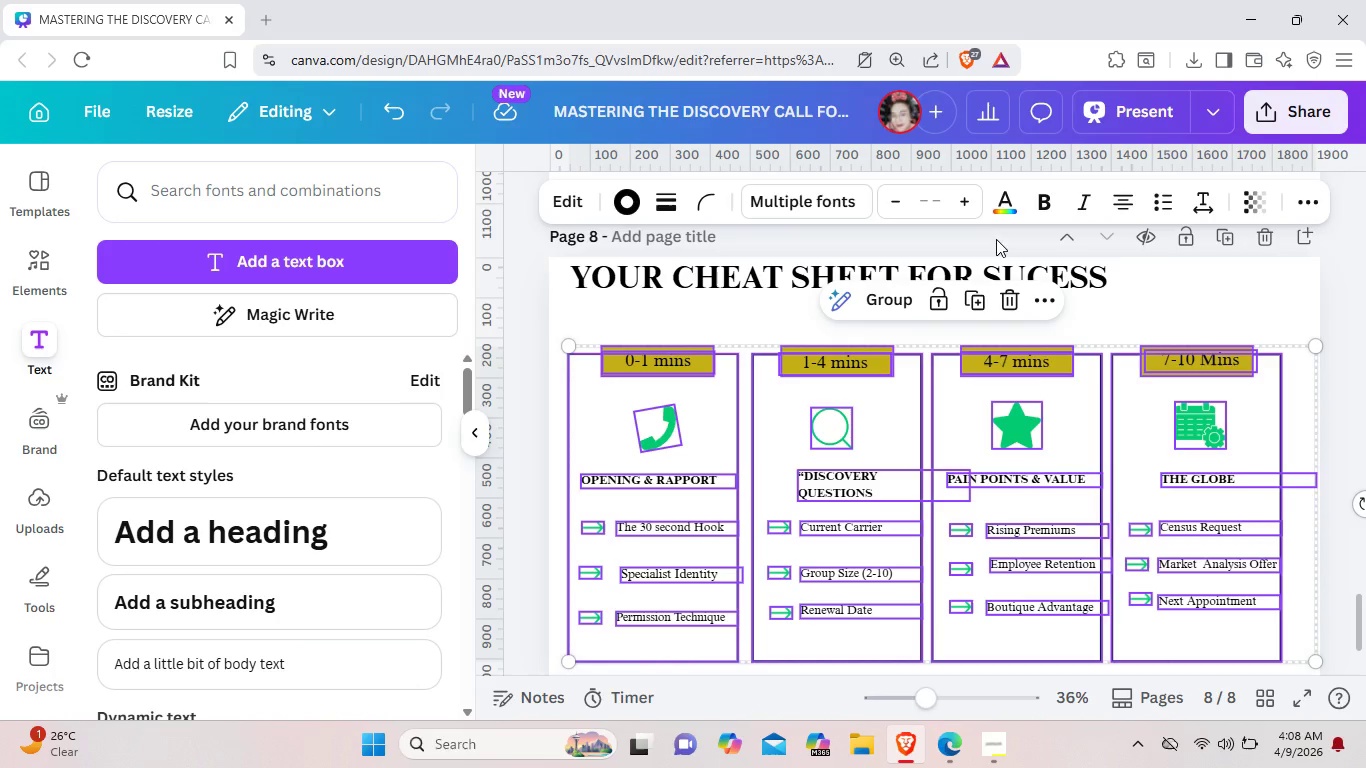 
left_click_drag(start_coordinate=[891, 434], to_coordinate=[892, 402])
 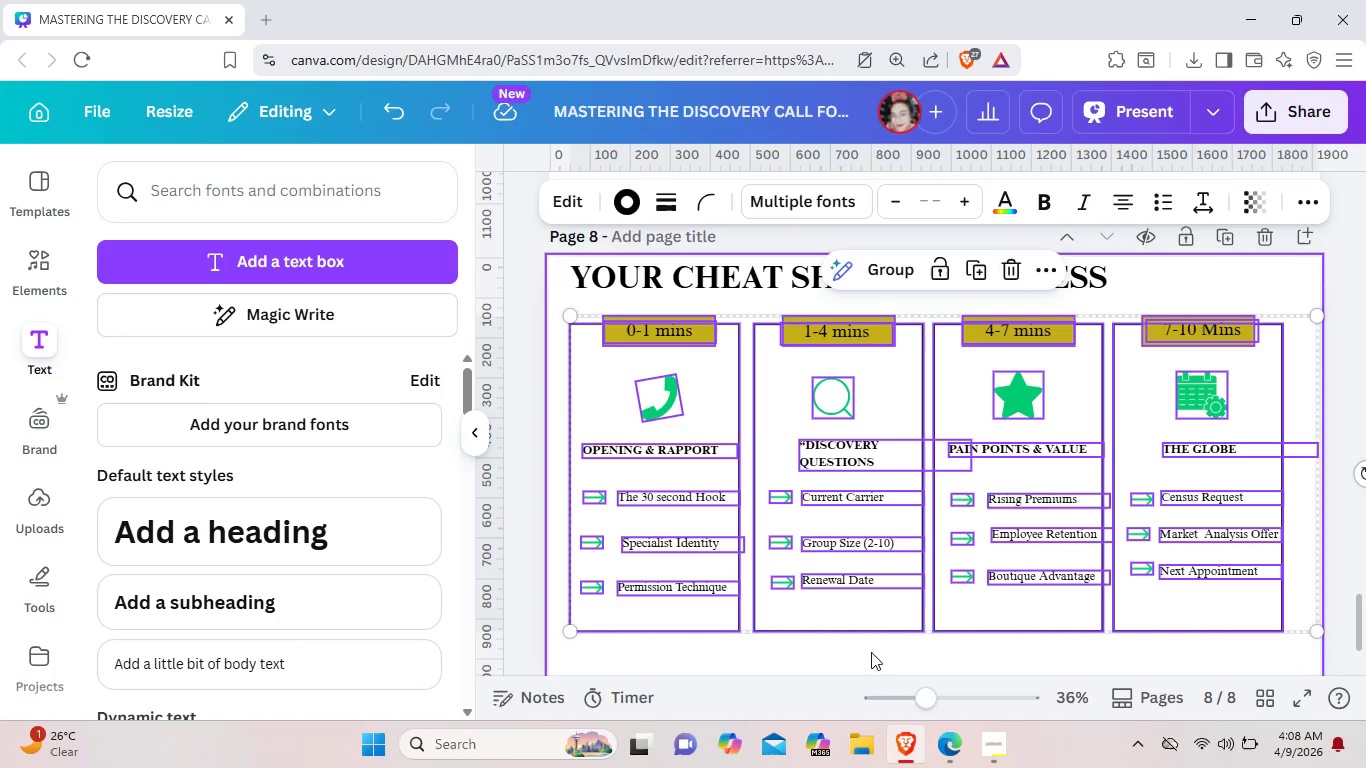 
left_click([871, 652])
 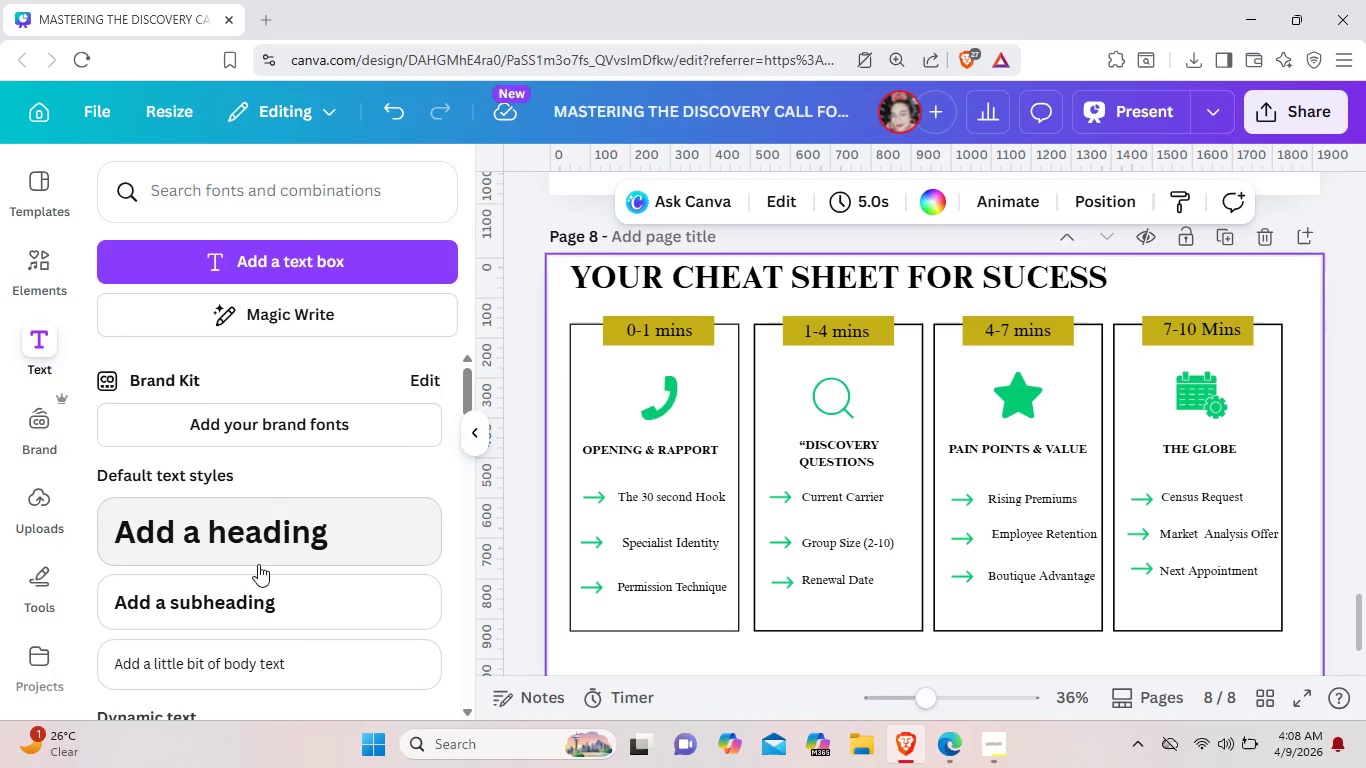 
left_click([257, 659])
 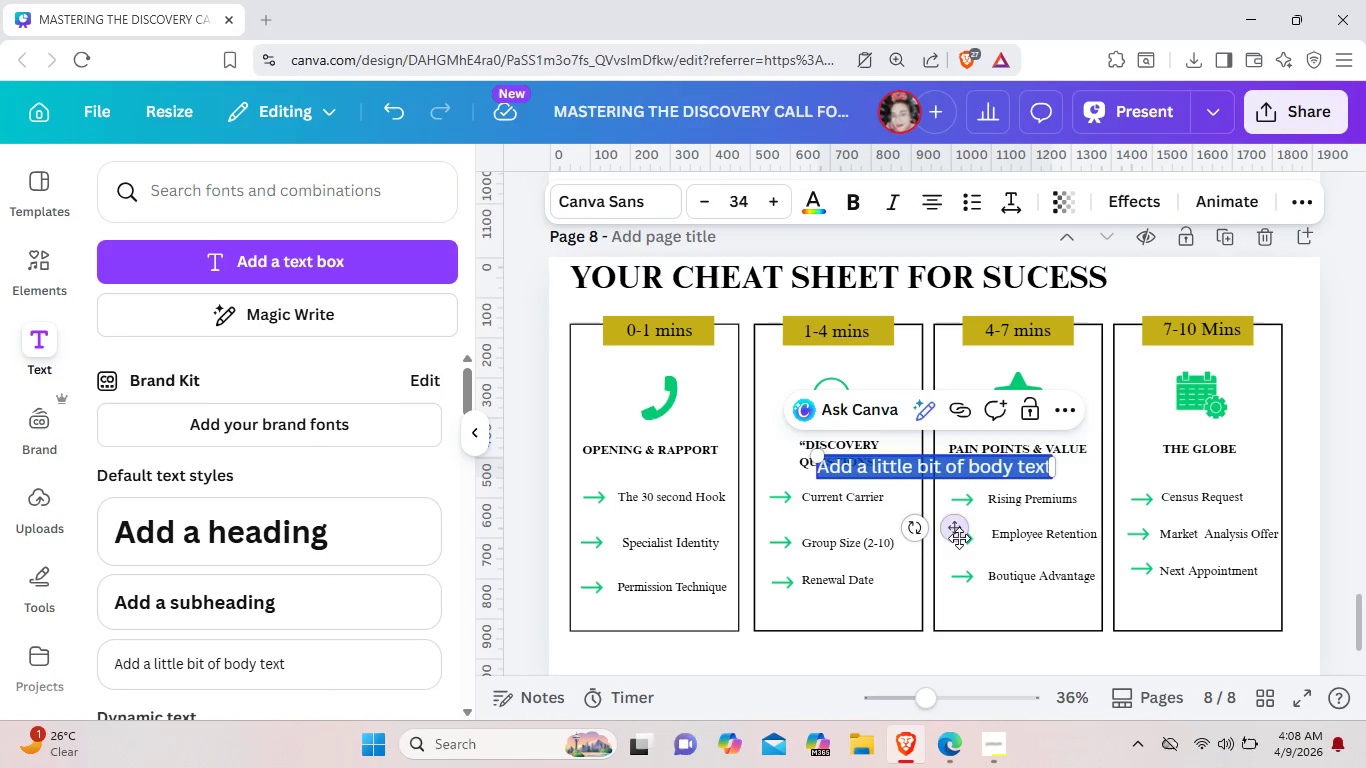 
left_click_drag(start_coordinate=[959, 536], to_coordinate=[728, 719])
 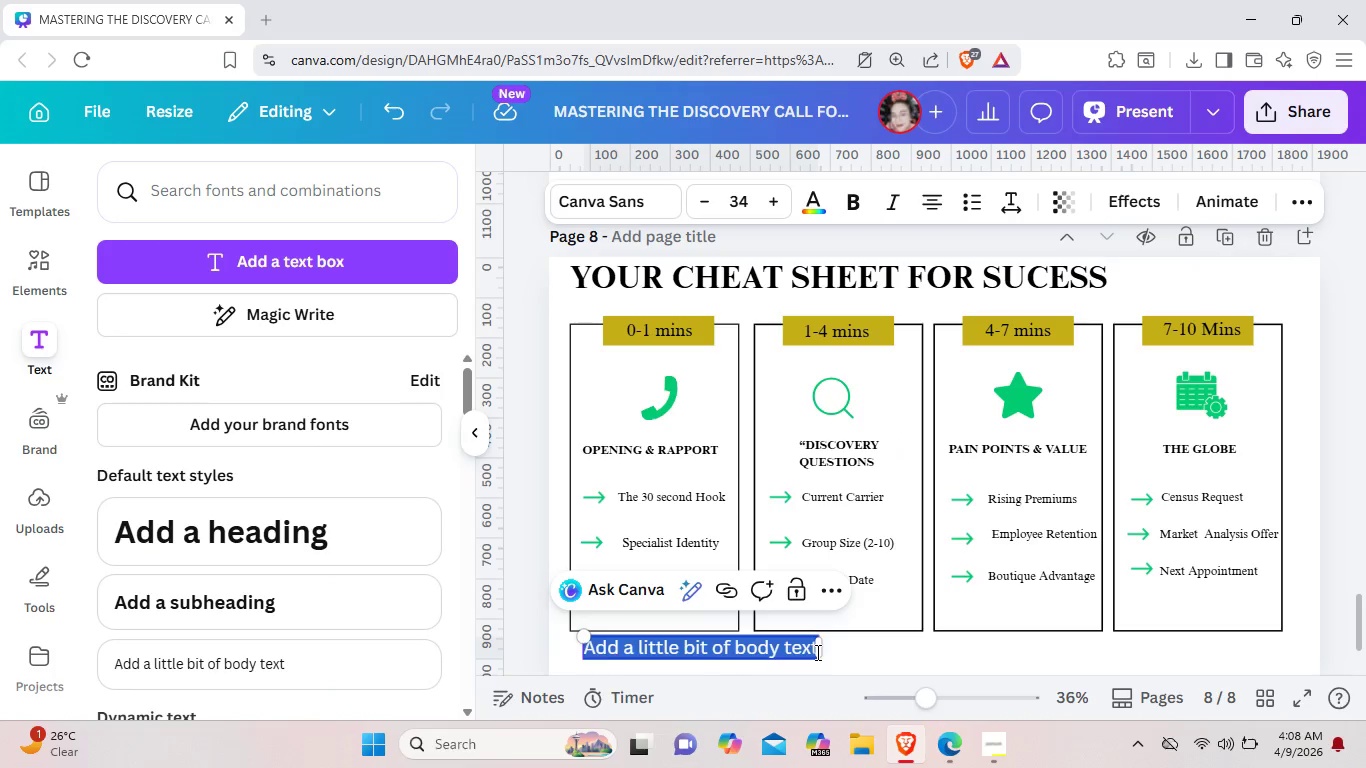 
left_click([816, 652])
 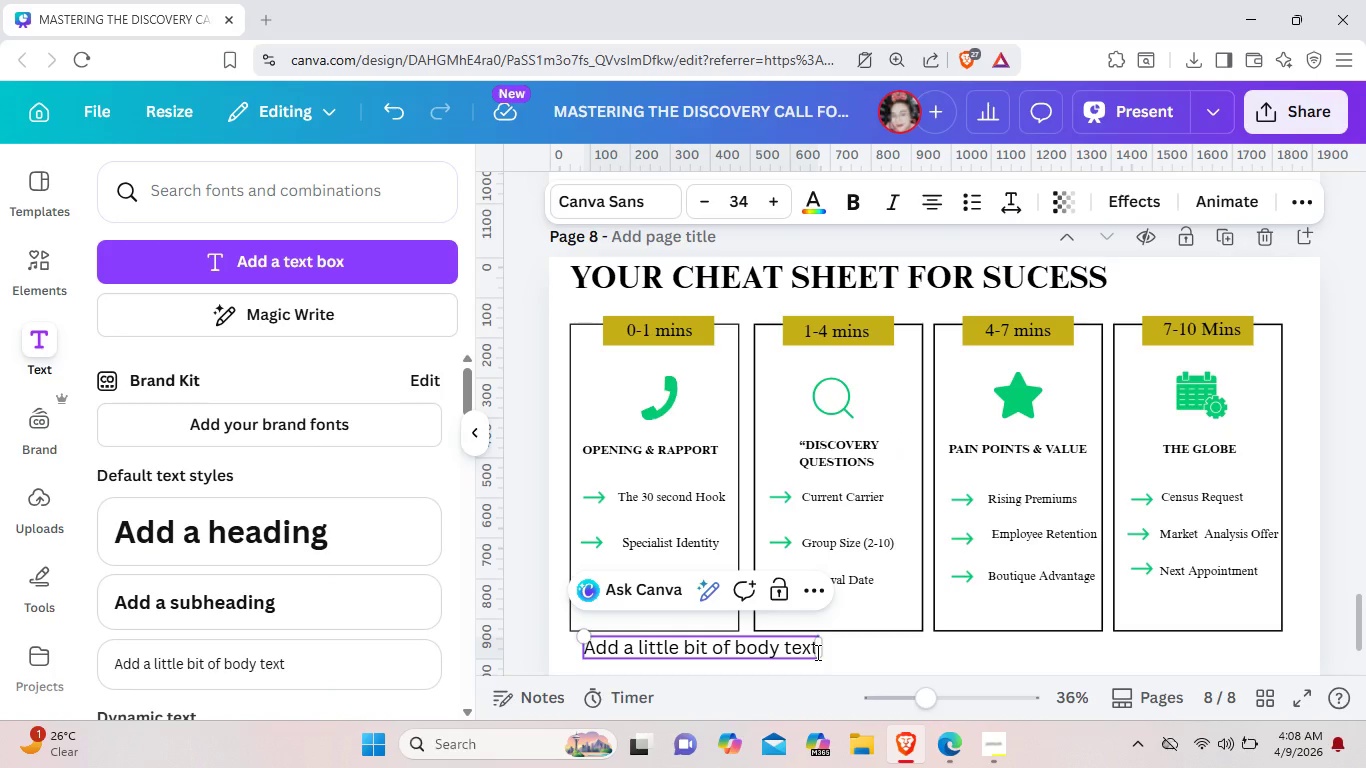 
key(Backspace)
 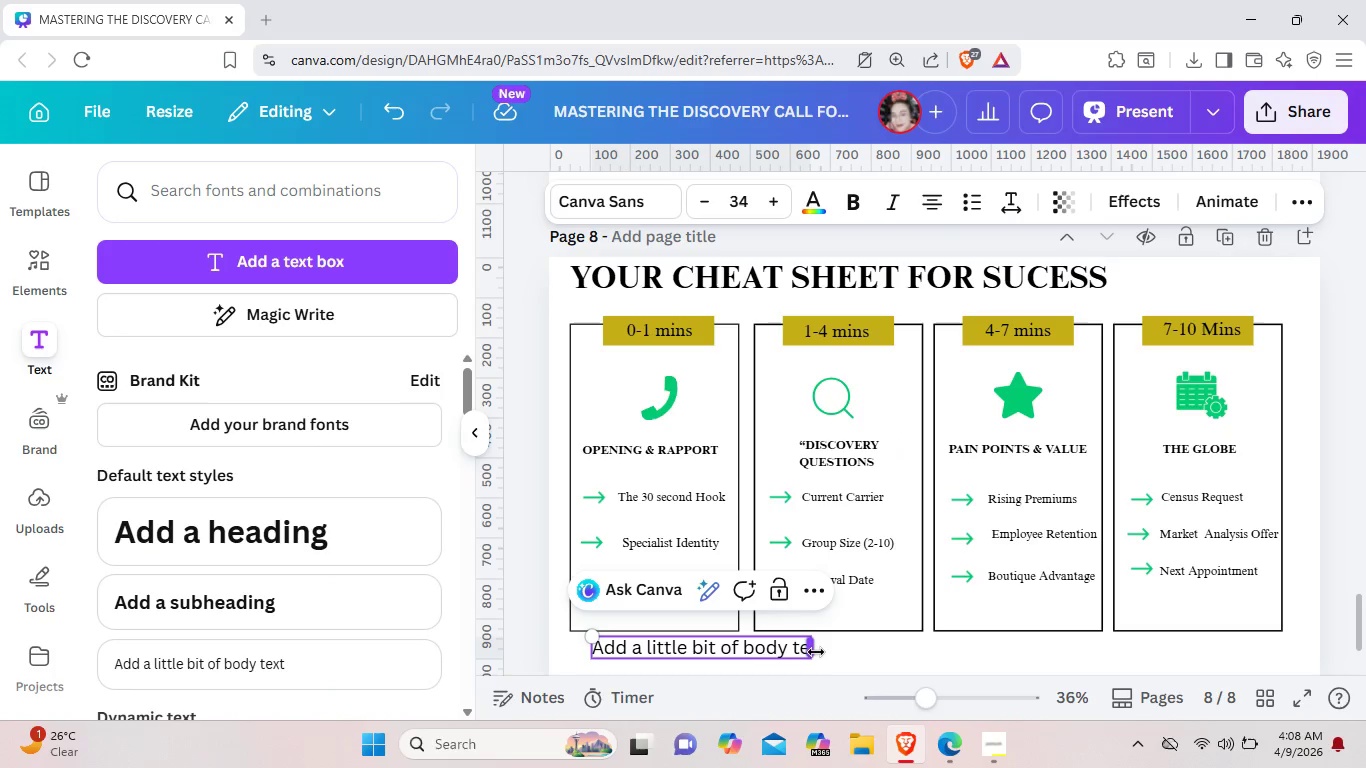 
key(Backspace)
 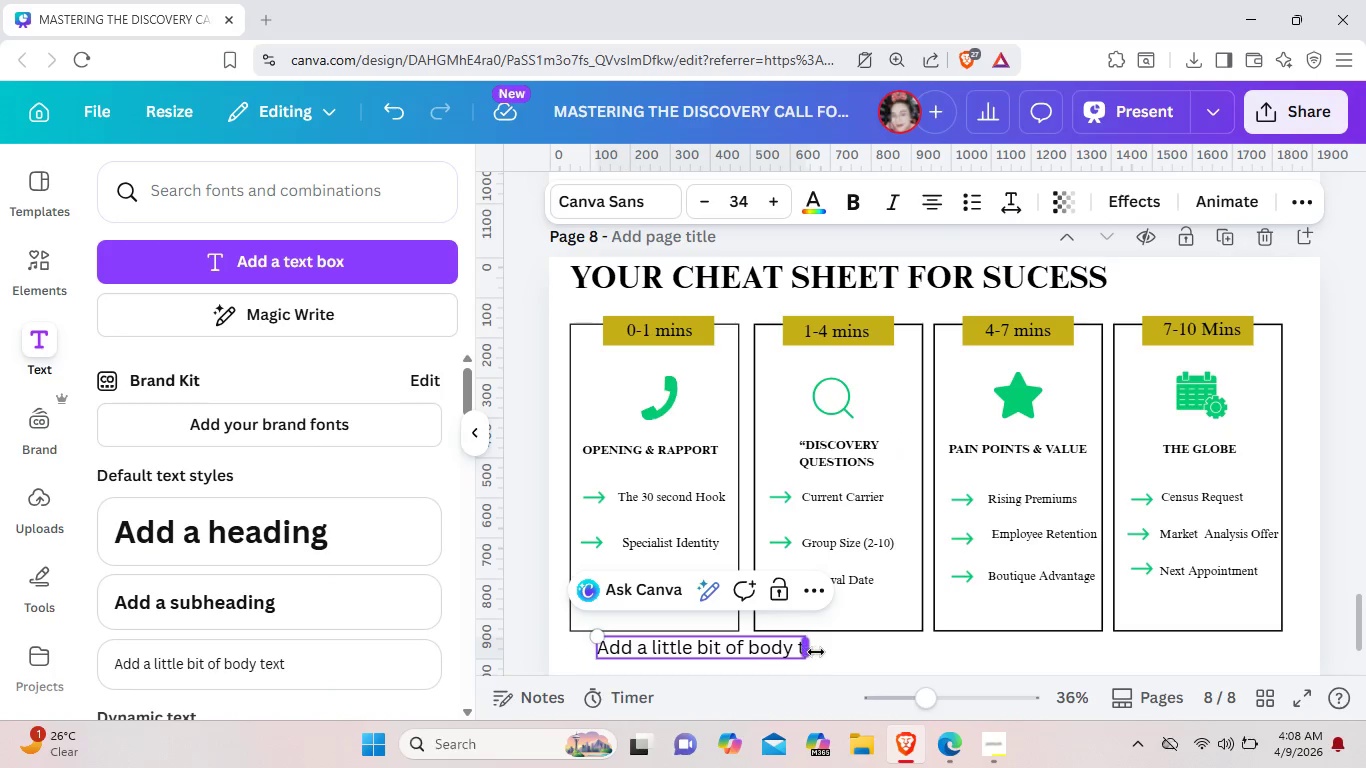 
key(Backspace)
 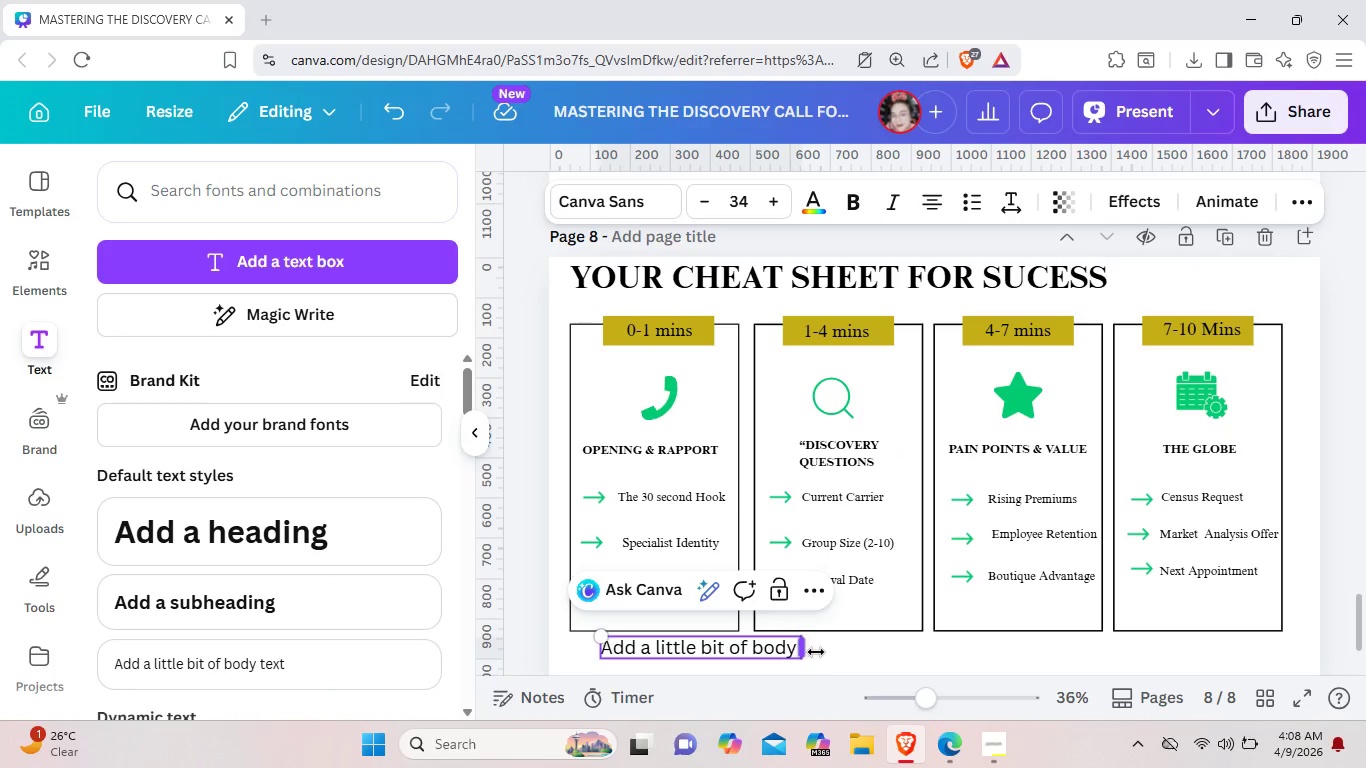 
key(Backspace)
 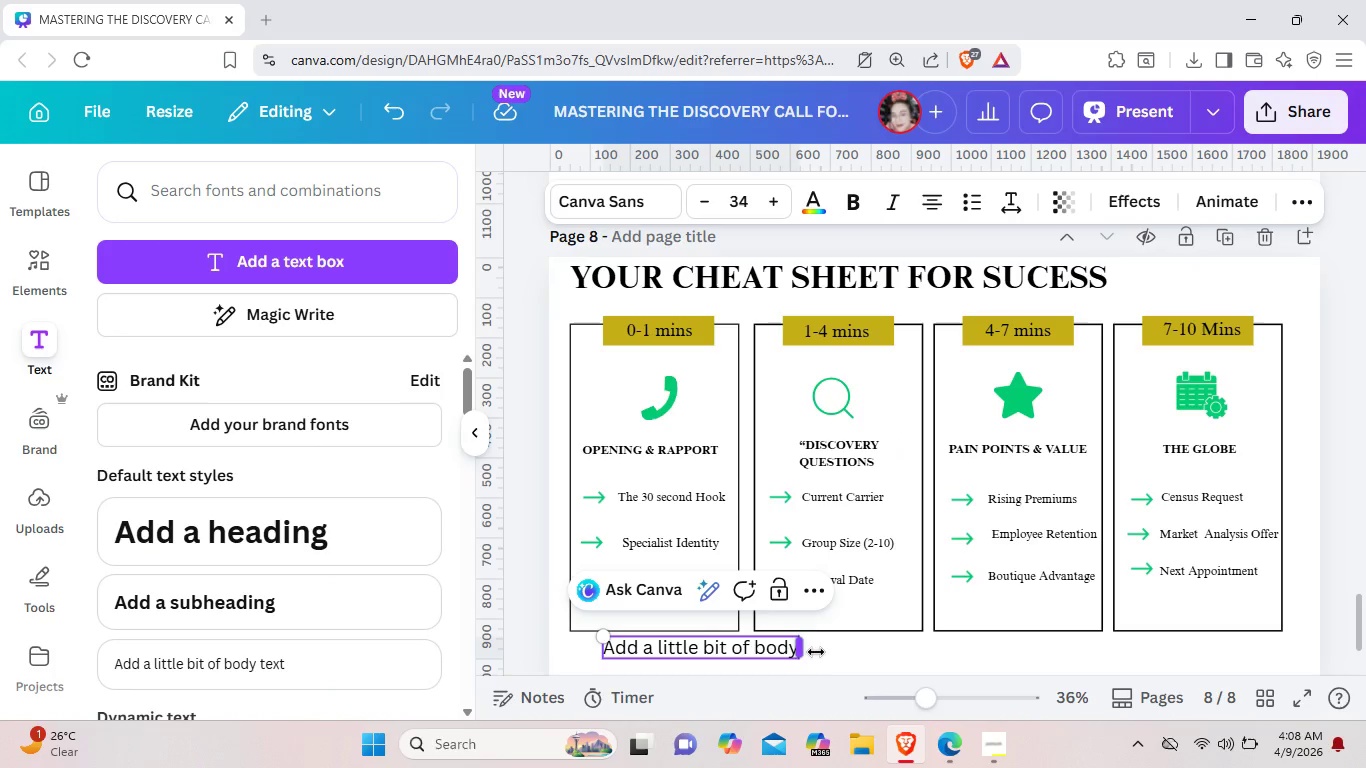 
key(Backspace)
 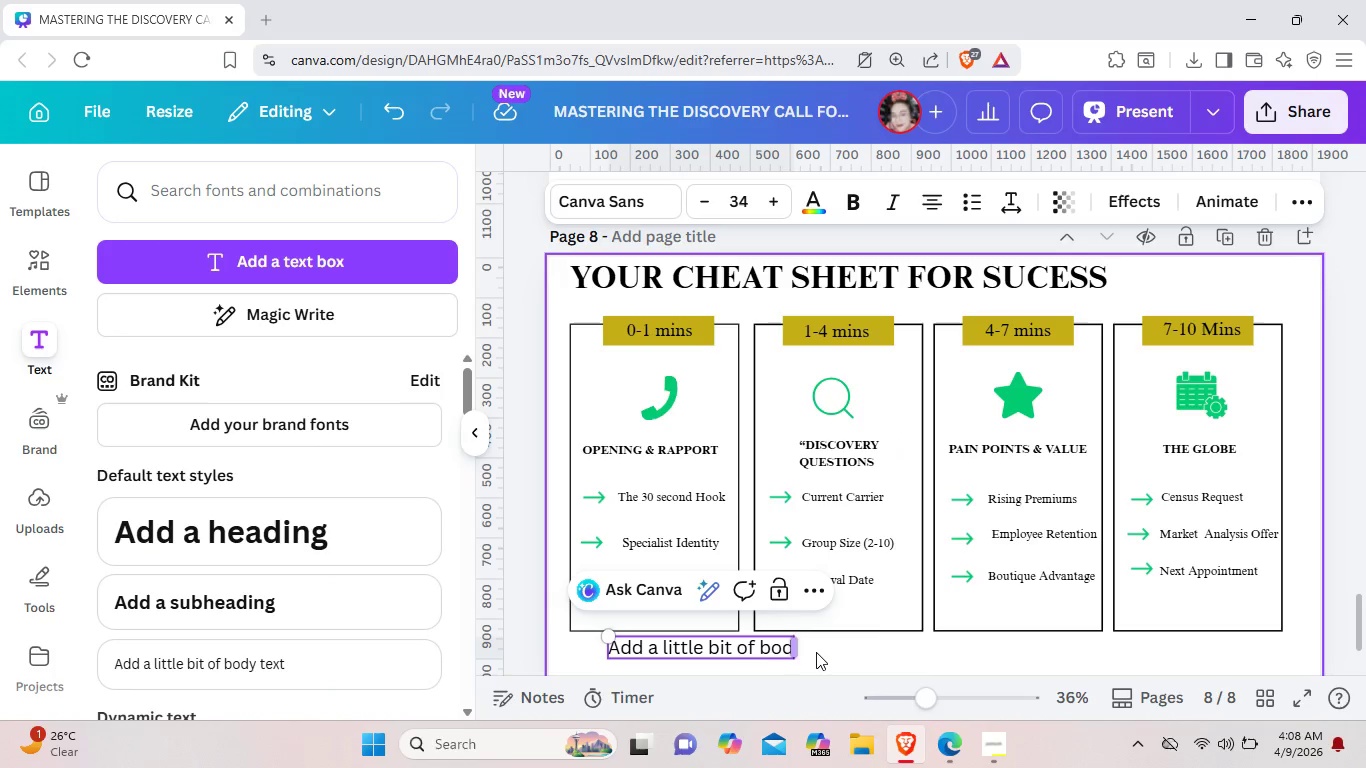 
key(Backspace)
 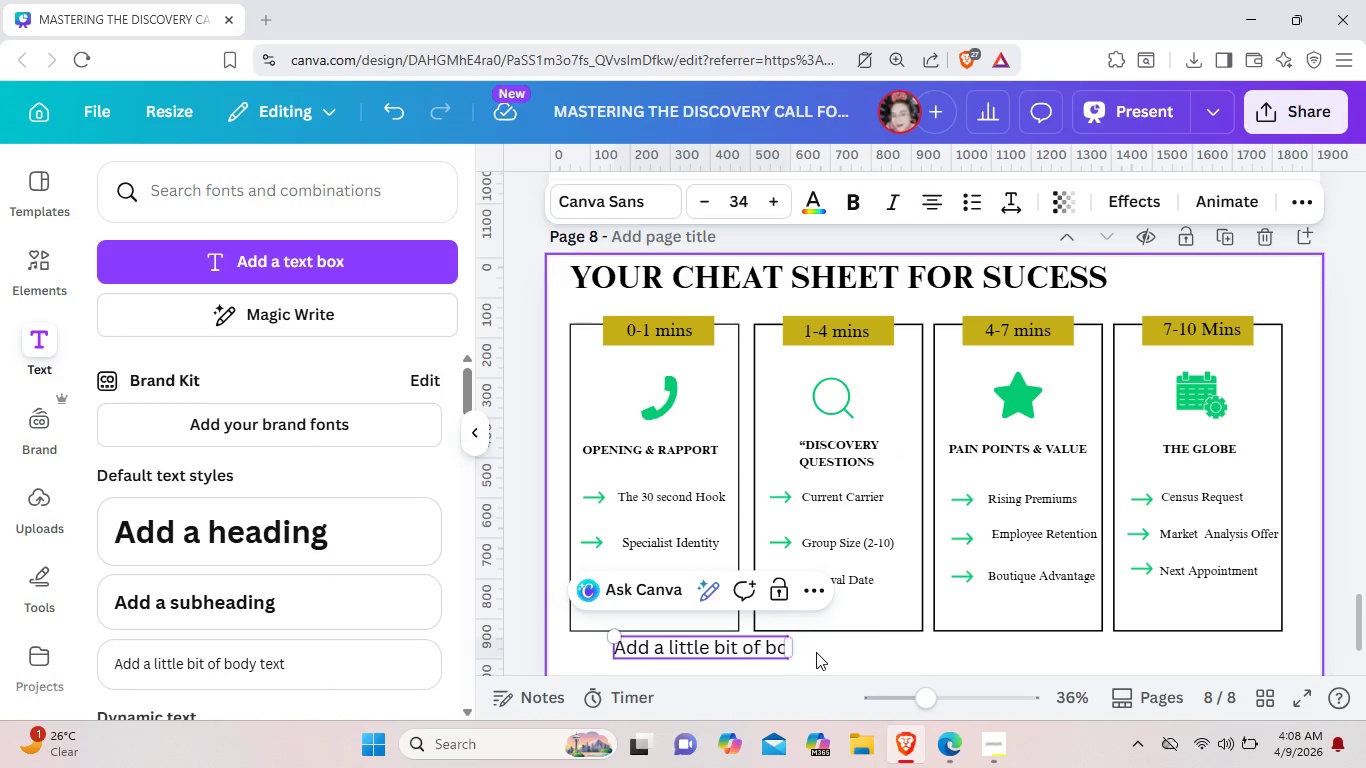 
key(Backspace)
 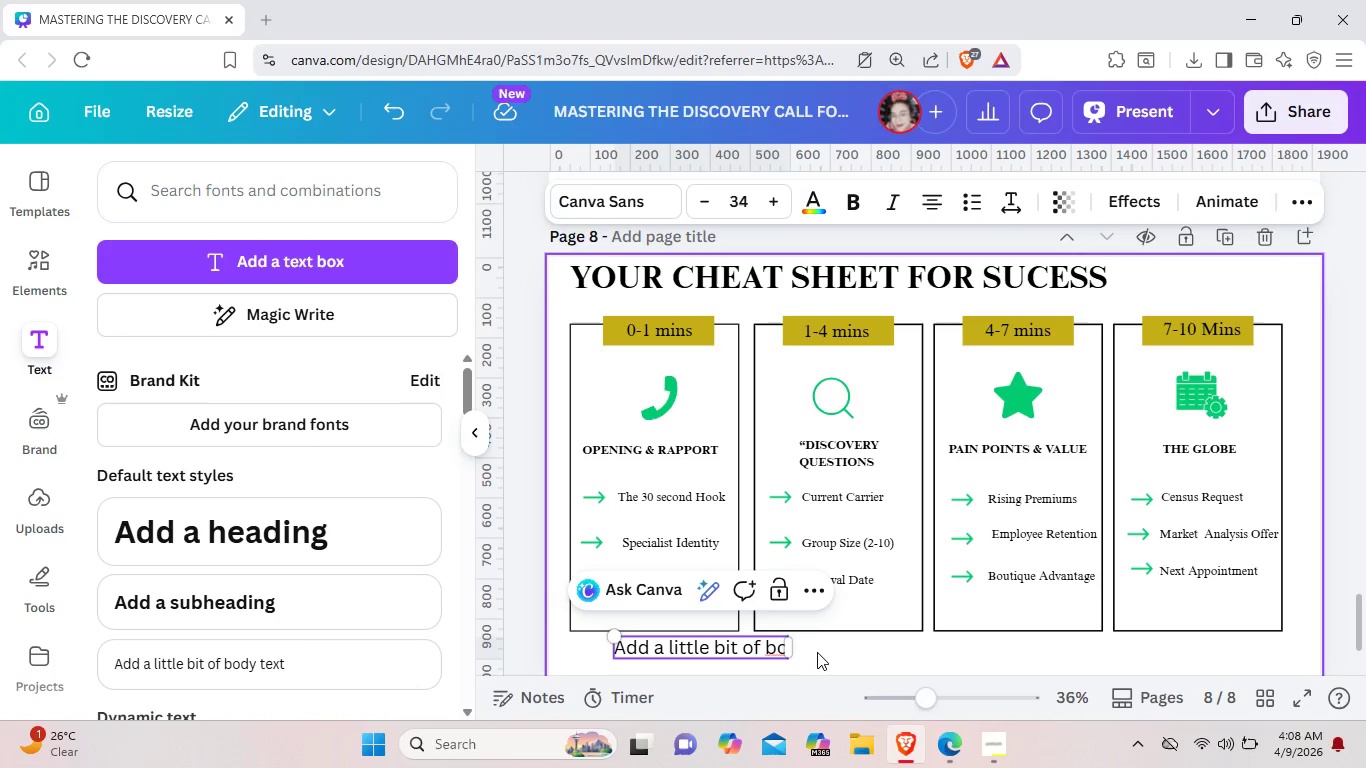 
wait(6.72)
 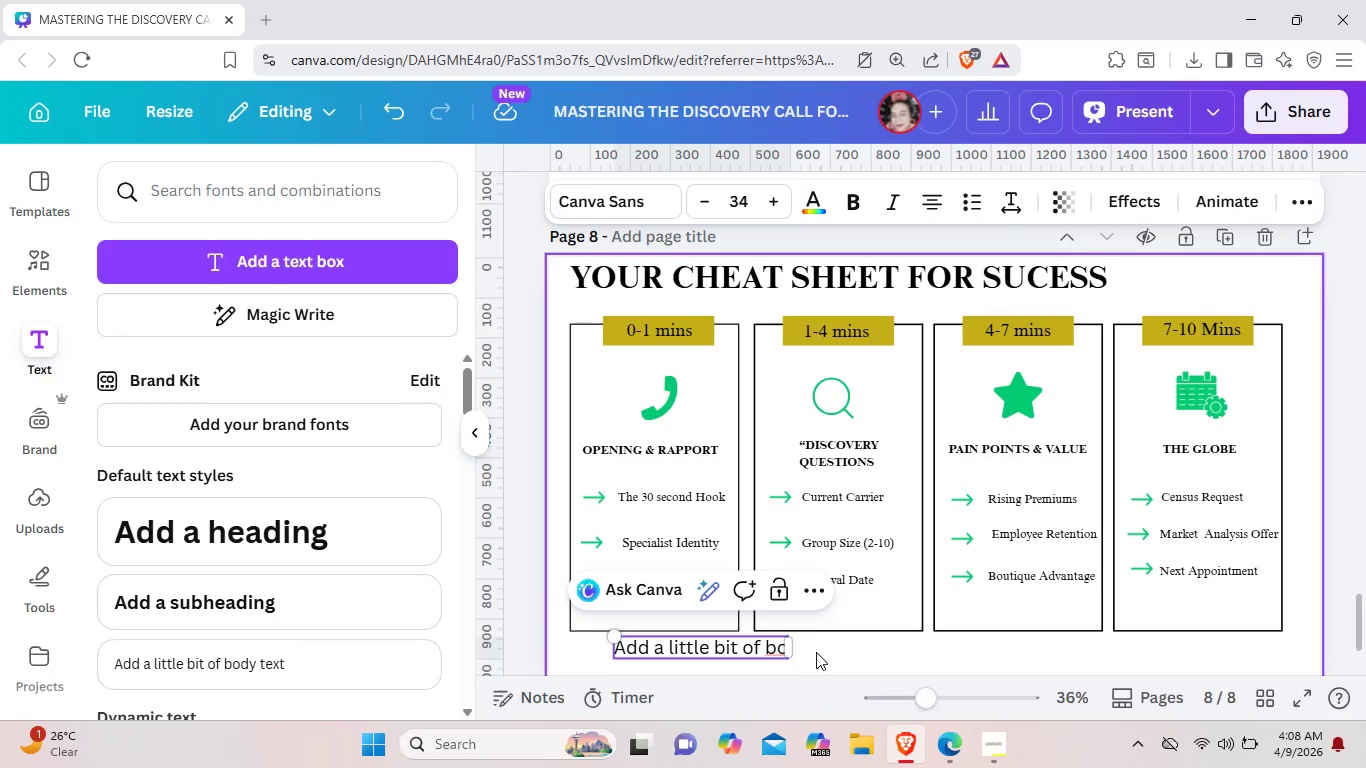 
key(Backspace)
key(Backspace)
key(Backspace)
key(Backspace)
key(Backspace)
key(Backspace)
key(Backspace)
key(Backspace)
key(Backspace)
key(Backspace)
key(Backspace)
key(Backspace)
key(Backspace)
key(Backspace)
key(Backspace)
key(Backspace)
key(Backspace)
key(Backspace)
key(Backspace)
key(Backspace)
key(Backspace)
key(Backspace)
type(Keep this guide)
 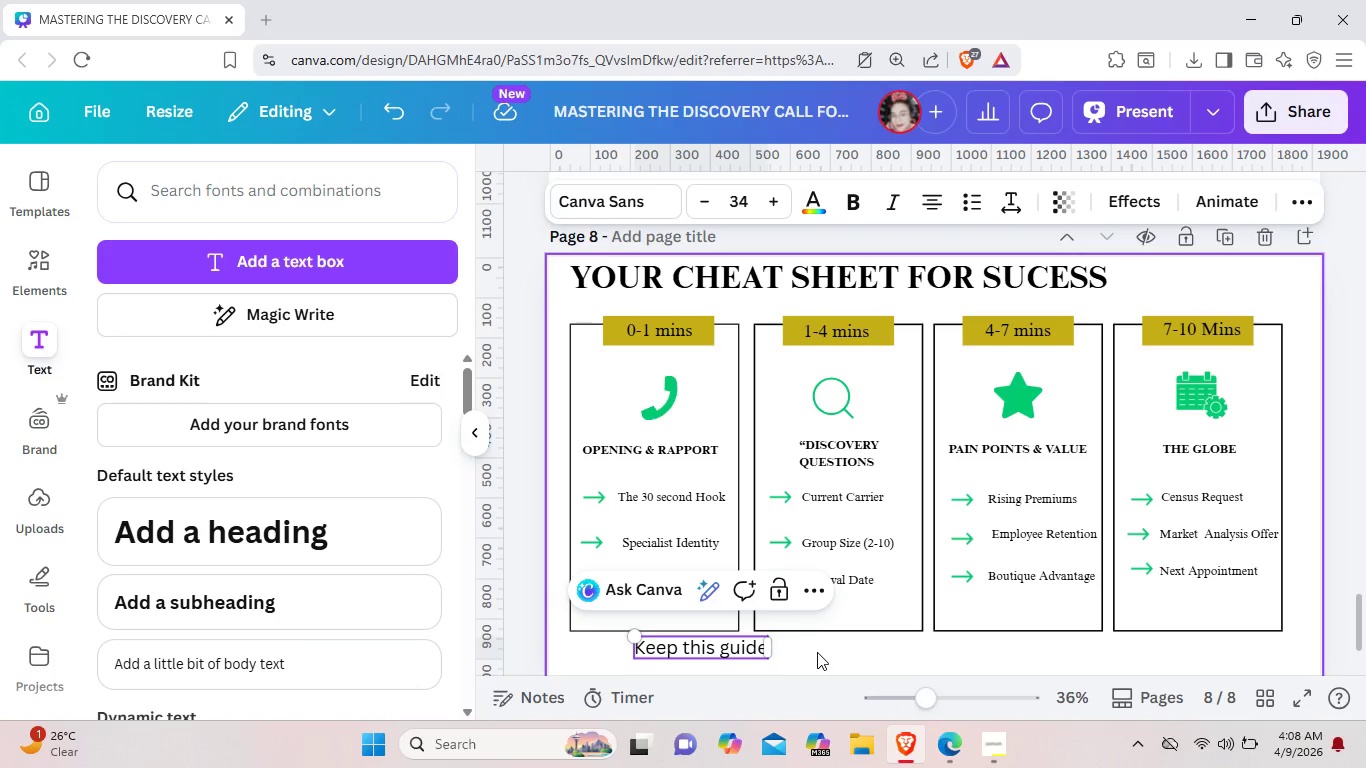 
key(Backspace)
key(Backspace)
key(Backspace)
key(Backspace)
key(Backspace)
key(Backspace)
key(Backspace)
key(Backspace)
key(Backspace)
key(Backspace)
key(Backspace)
key(Backspace)
key(Backspace)
key(Backspace)
key(Backspace)
type(KEEP THIS GUIDE )
 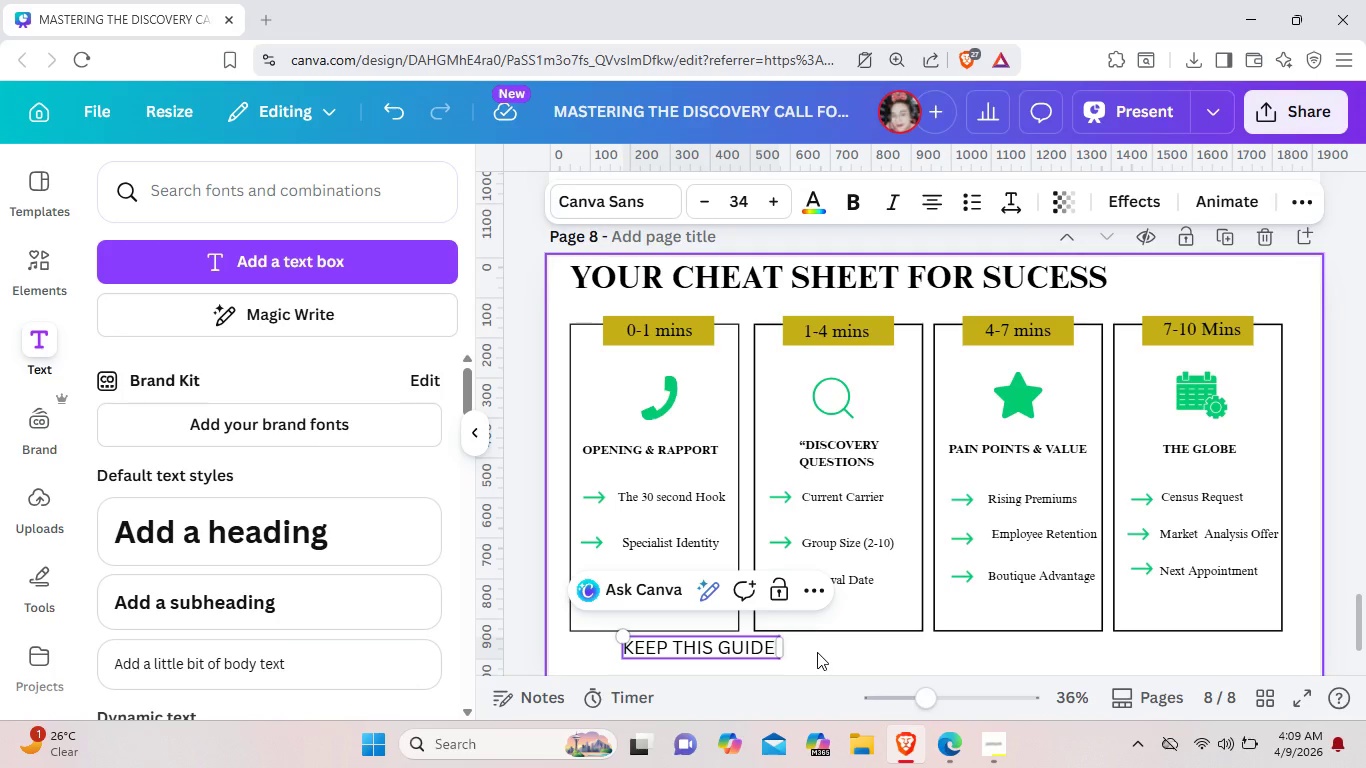 
wait(5.55)
 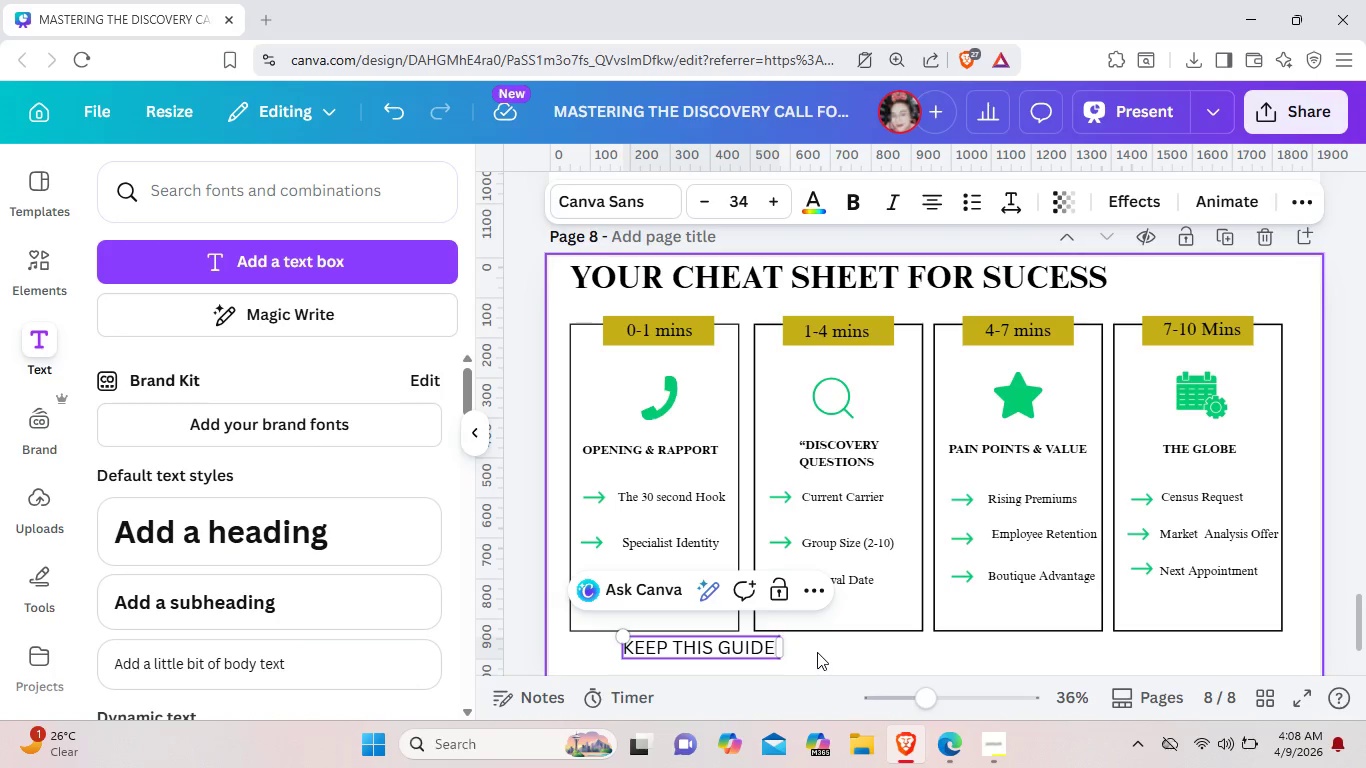 
type(VO)
key(Backspace)
type(ISU)
key(Backspace)
type(IBLE DURING EVERY)
 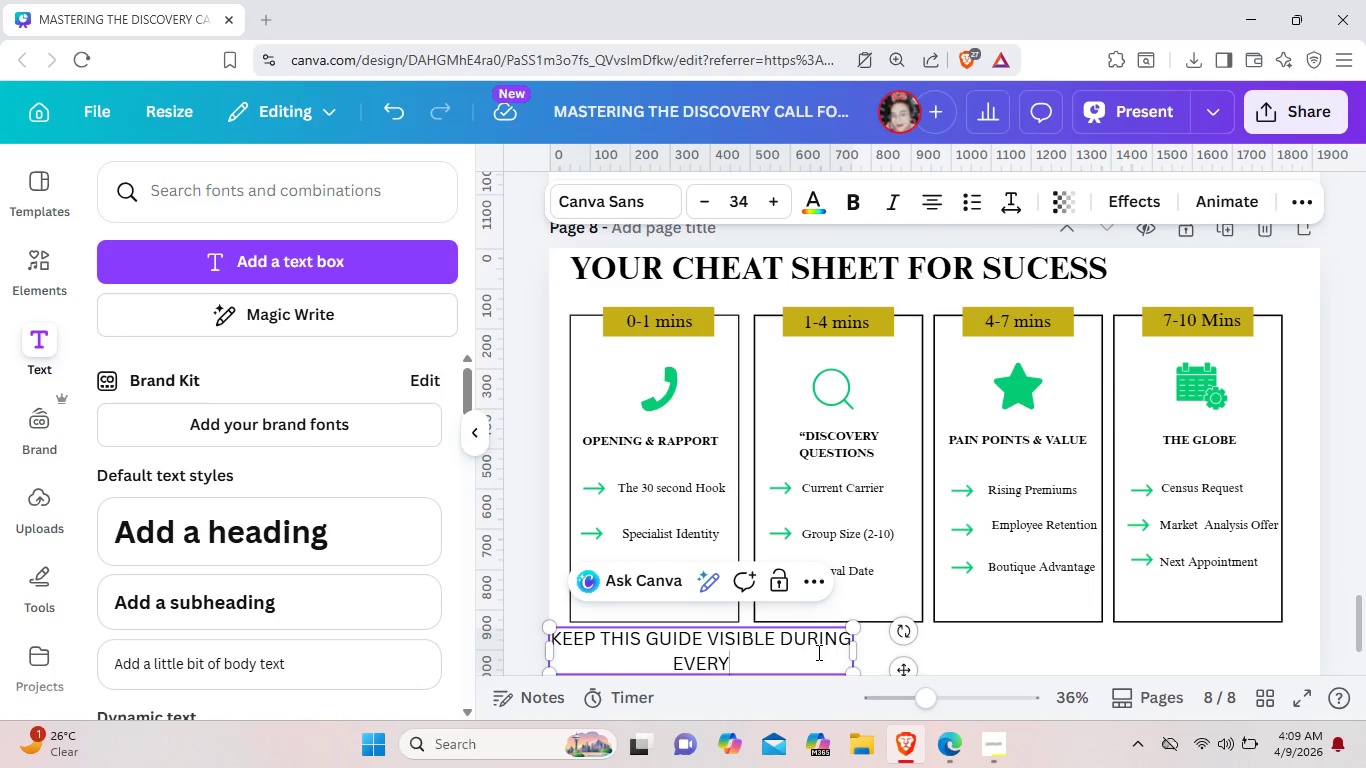 
type( CALL )
 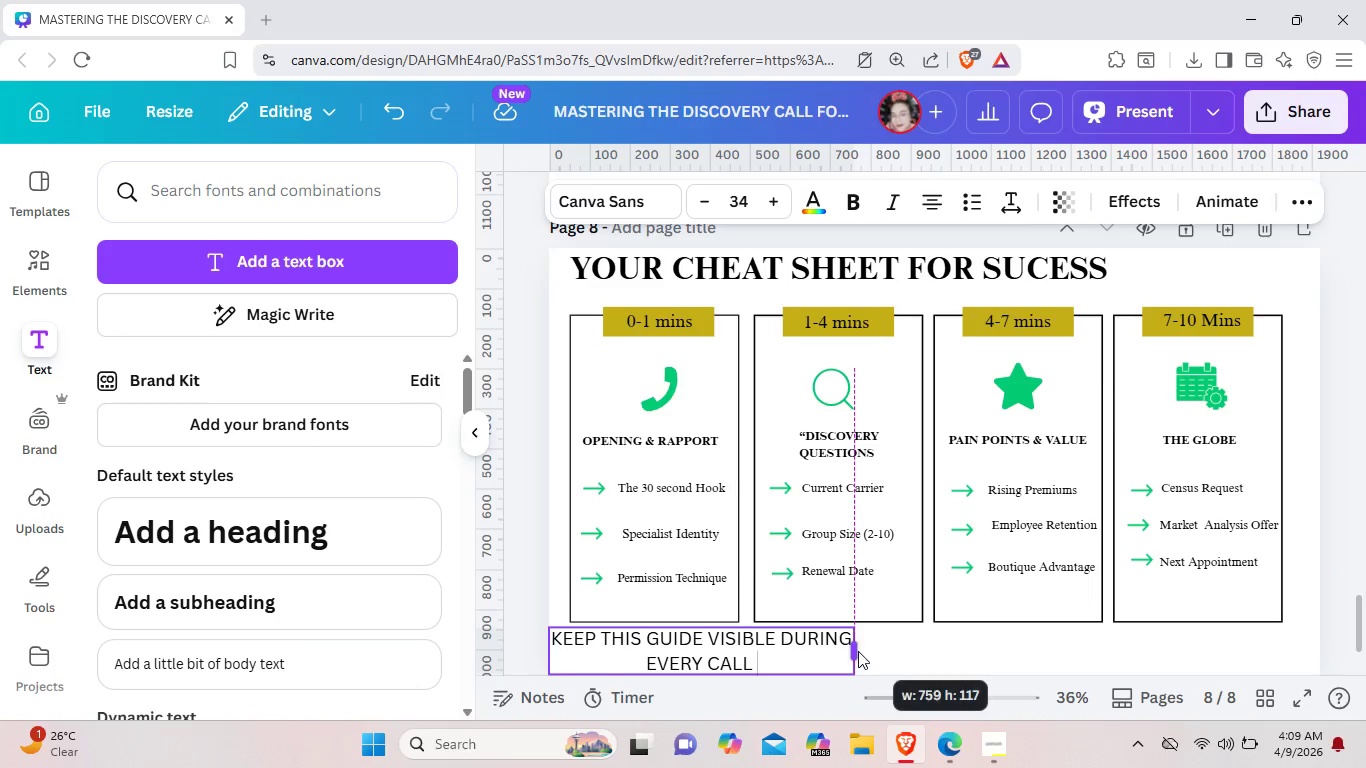 
left_click_drag(start_coordinate=[858, 651], to_coordinate=[1123, 632])
 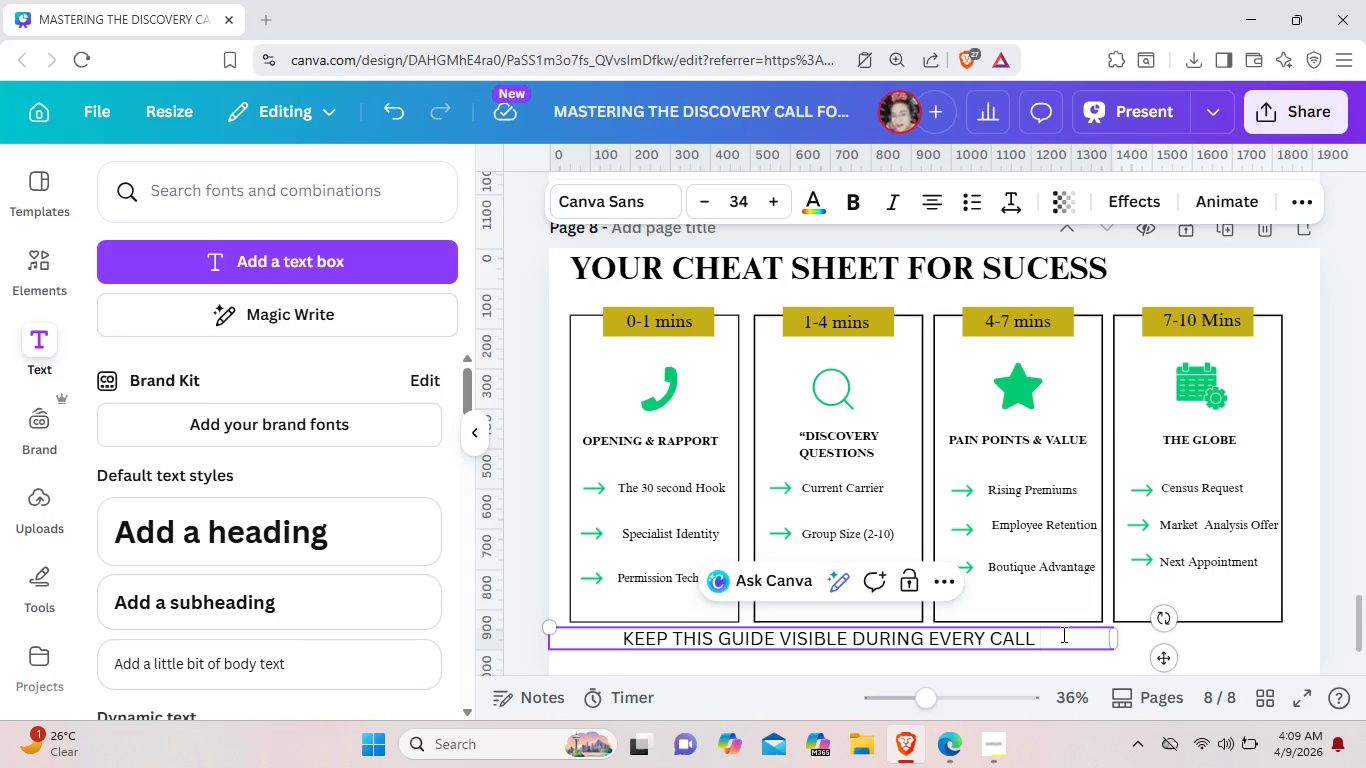 
type(TO MAINTAIN )
 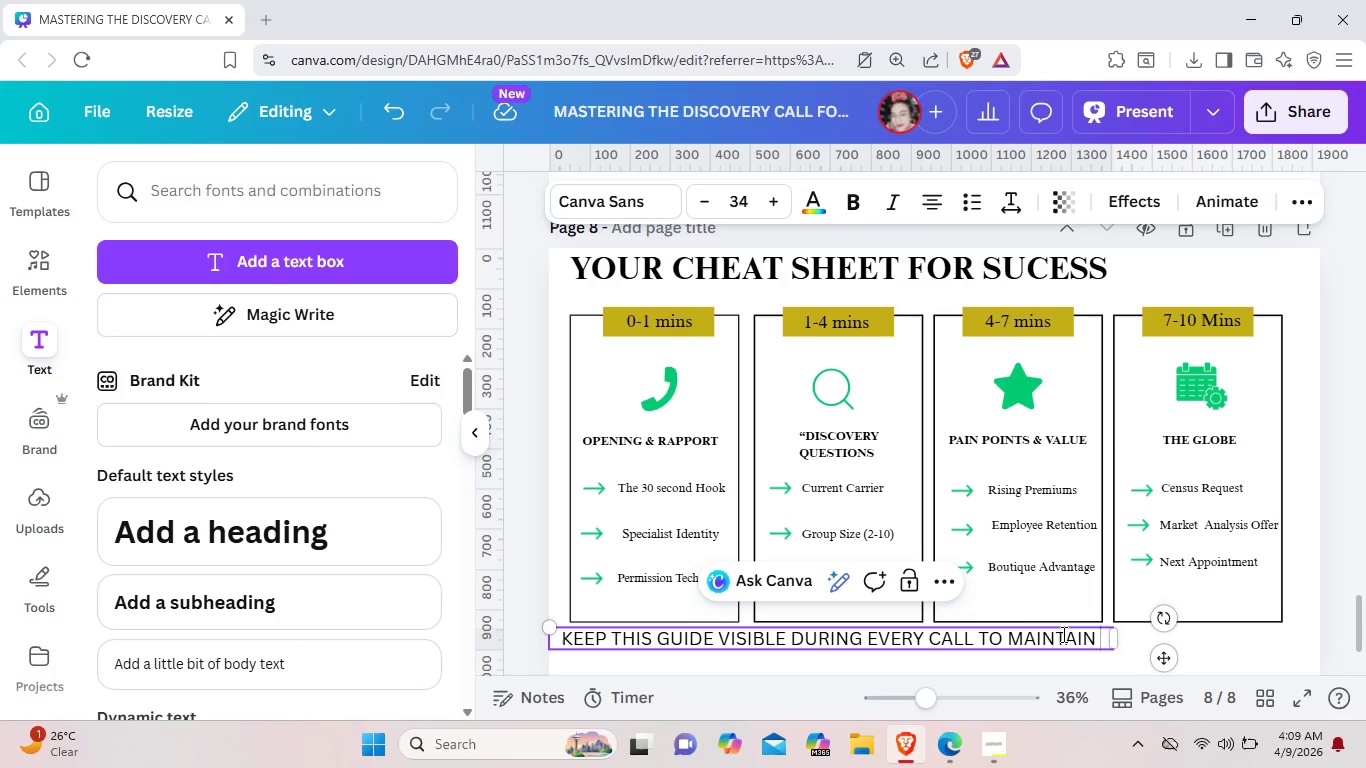 
type(FLOW AND CONFIDENCE)
 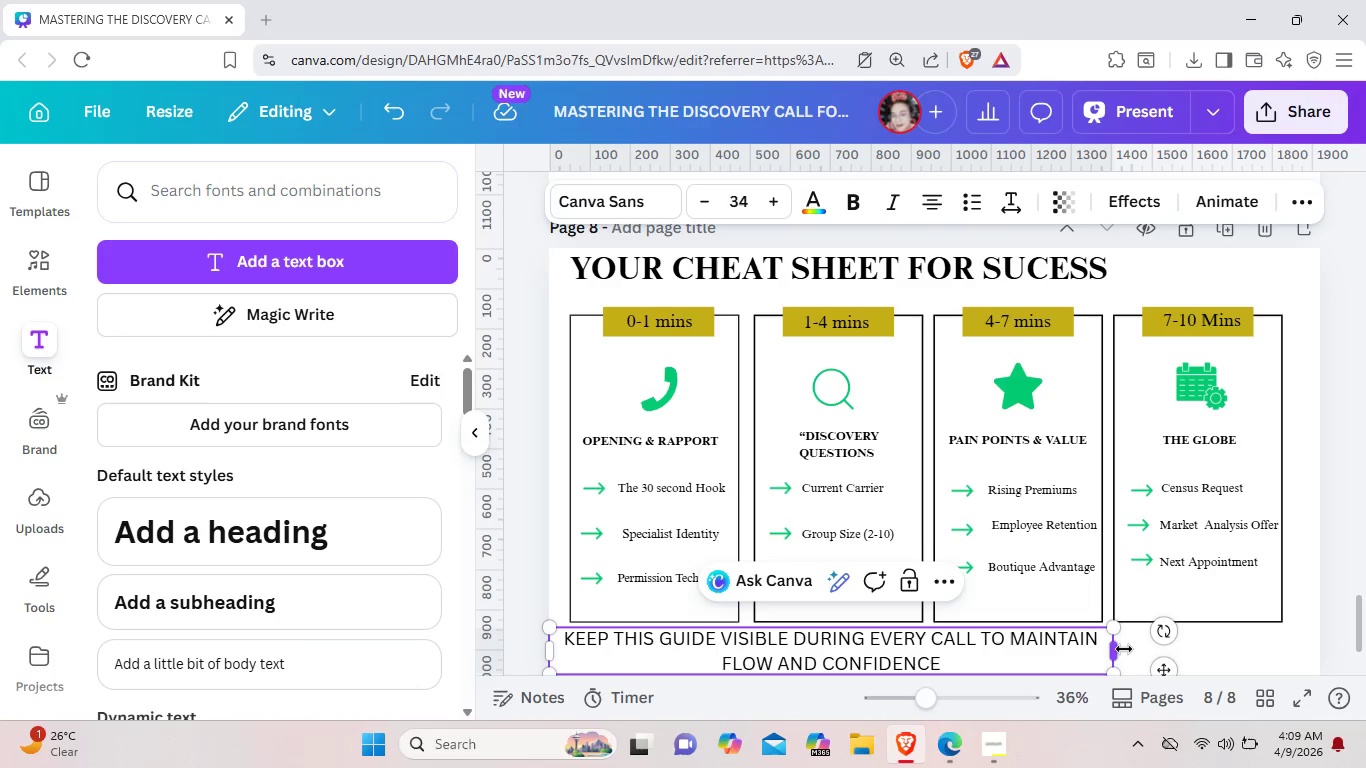 
left_click_drag(start_coordinate=[1122, 645], to_coordinate=[1318, 622])
 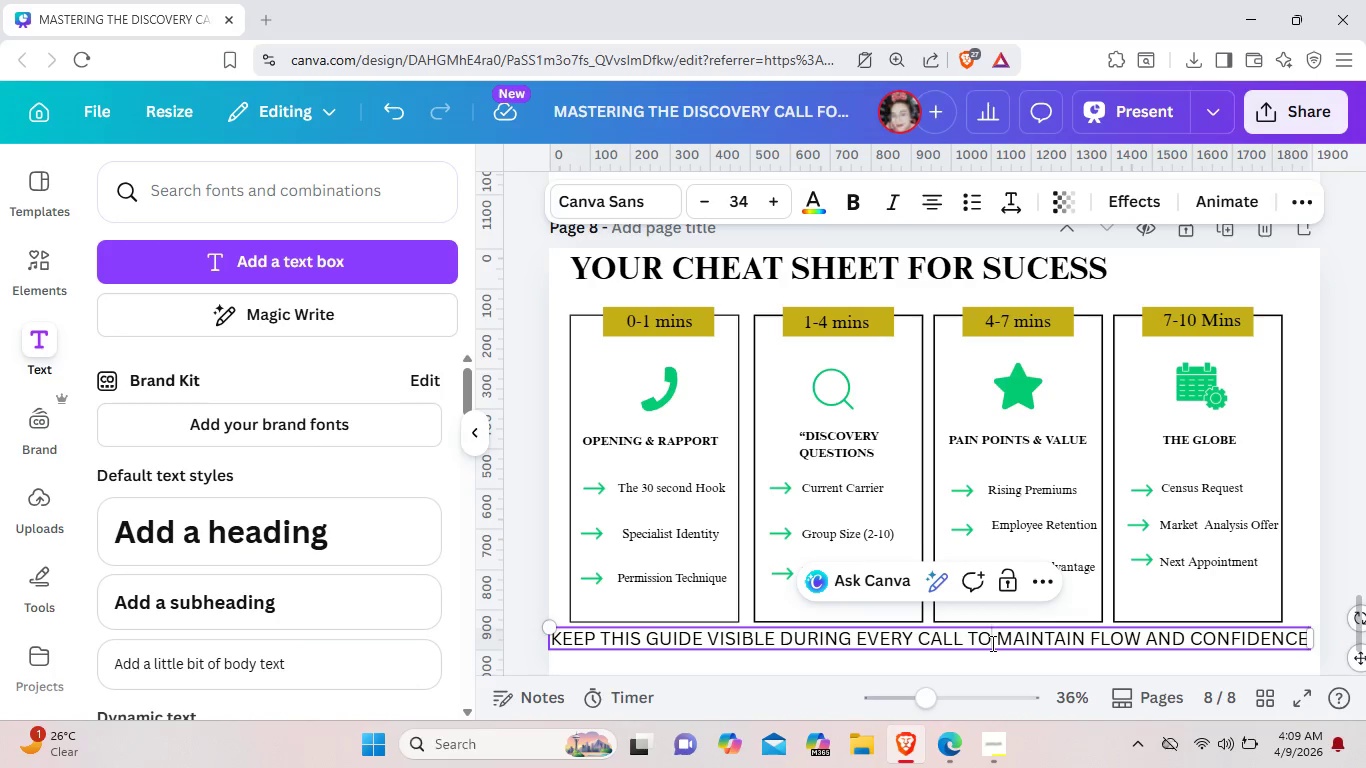 
left_click_drag(start_coordinate=[991, 643], to_coordinate=[993, 655])
 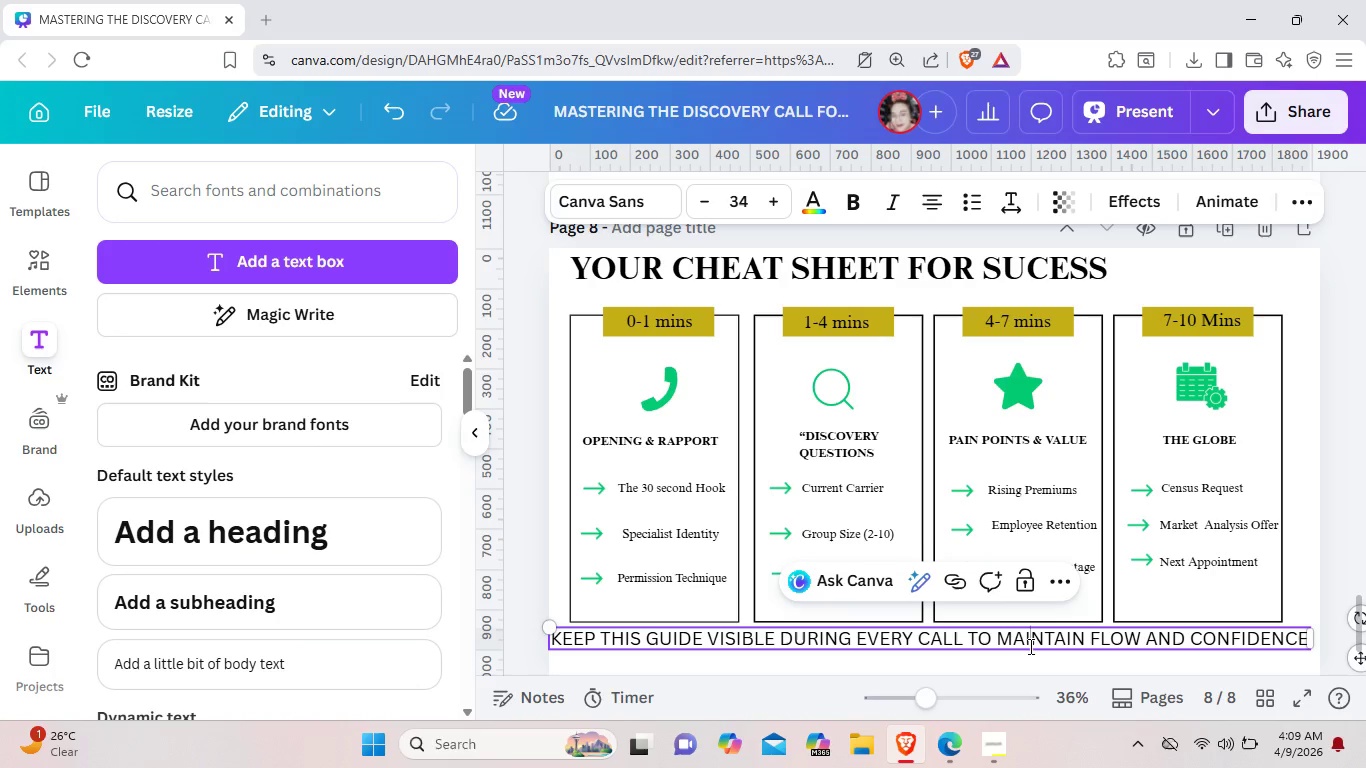 
left_click_drag(start_coordinate=[1029, 646], to_coordinate=[1037, 669])
 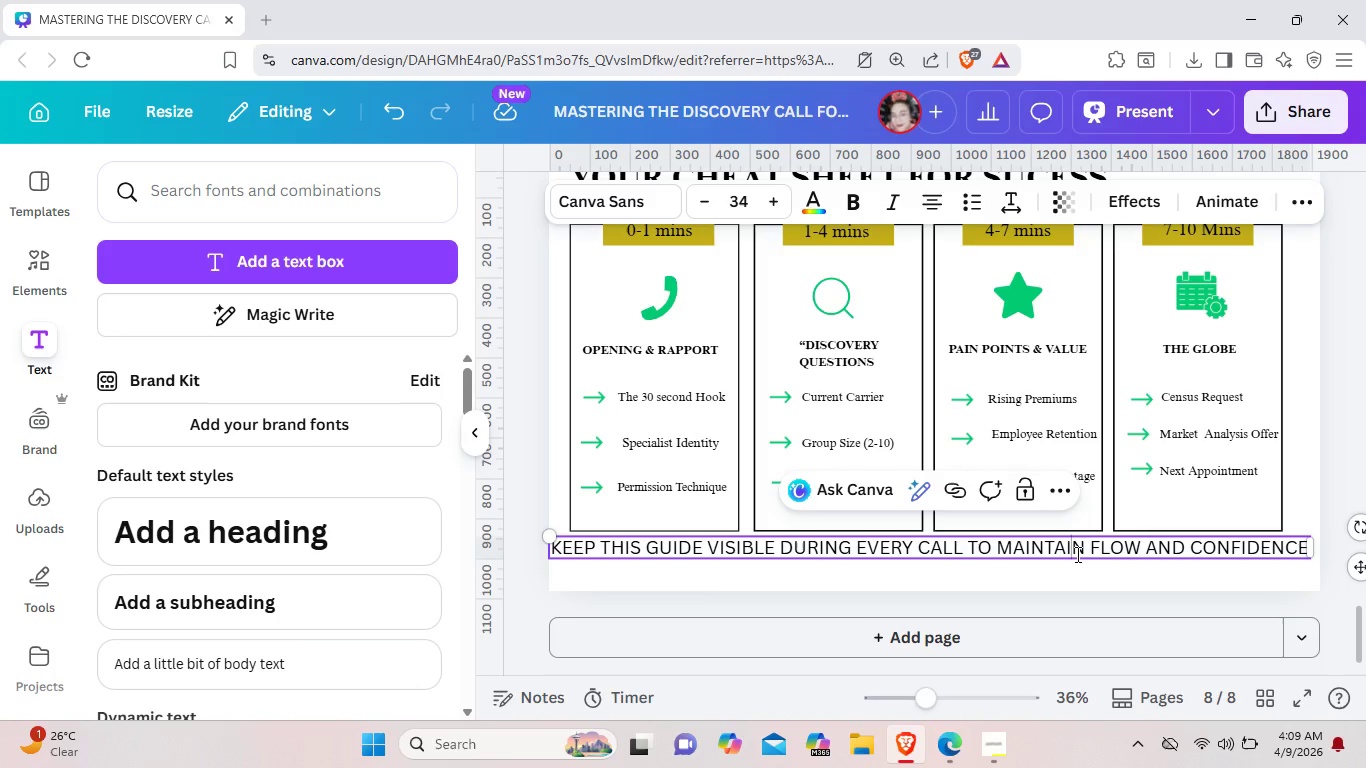 
left_click_drag(start_coordinate=[1076, 548], to_coordinate=[1077, 567])
 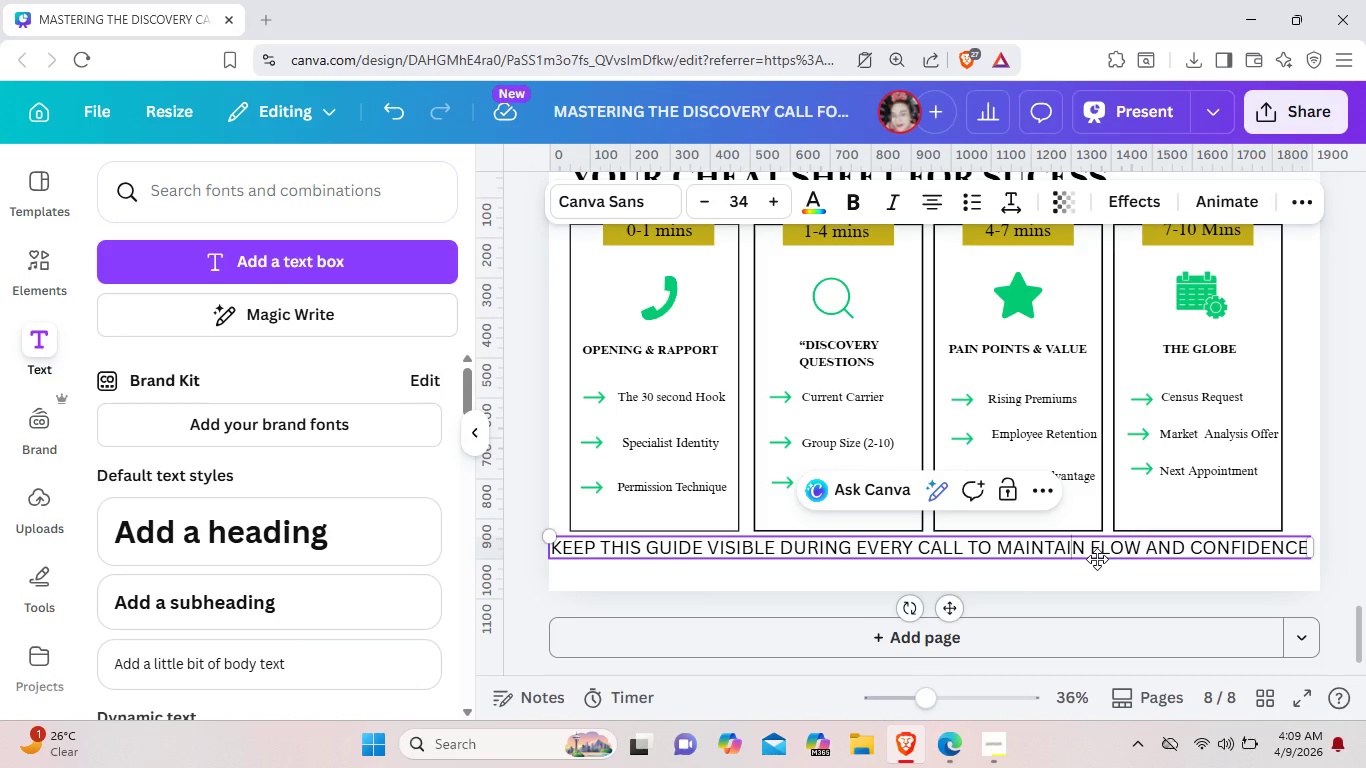 
left_click_drag(start_coordinate=[1097, 559], to_coordinate=[1100, 571])
 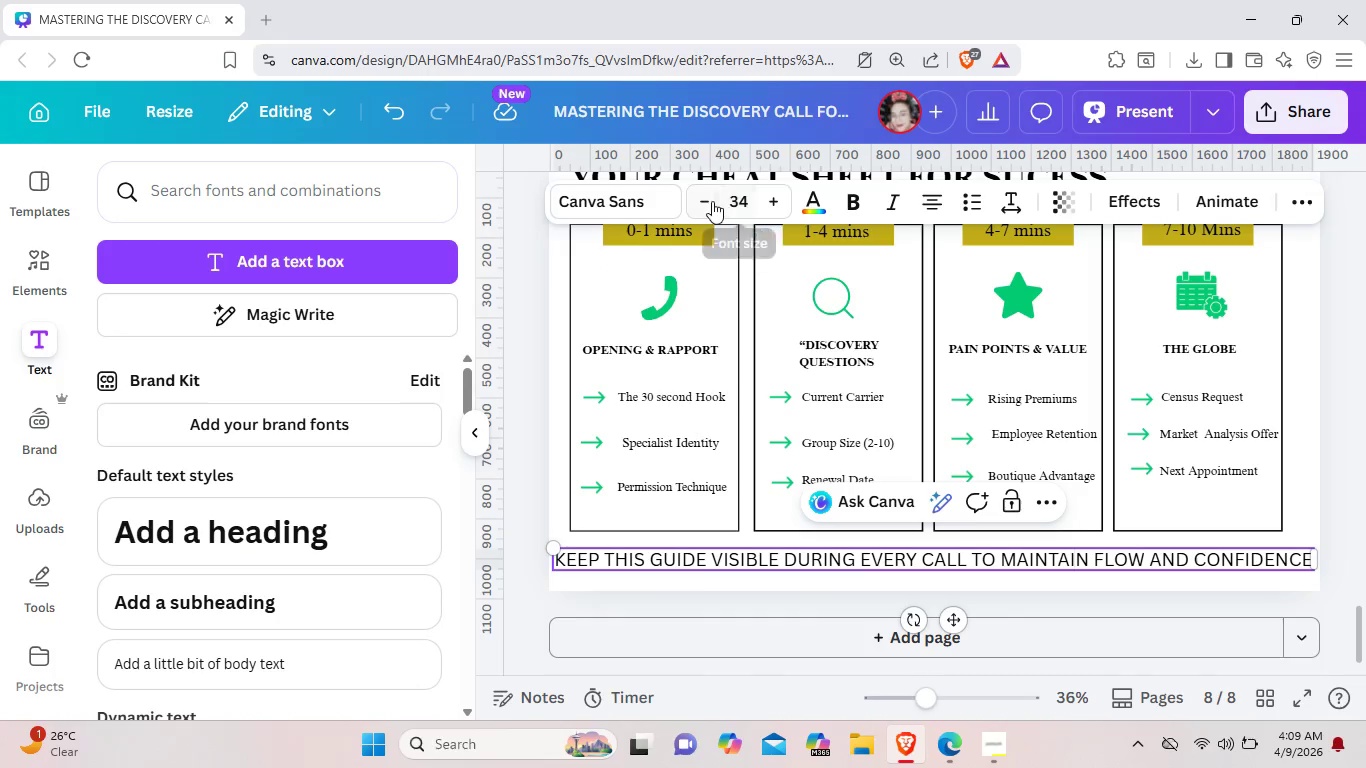 
double_click([710, 201])
 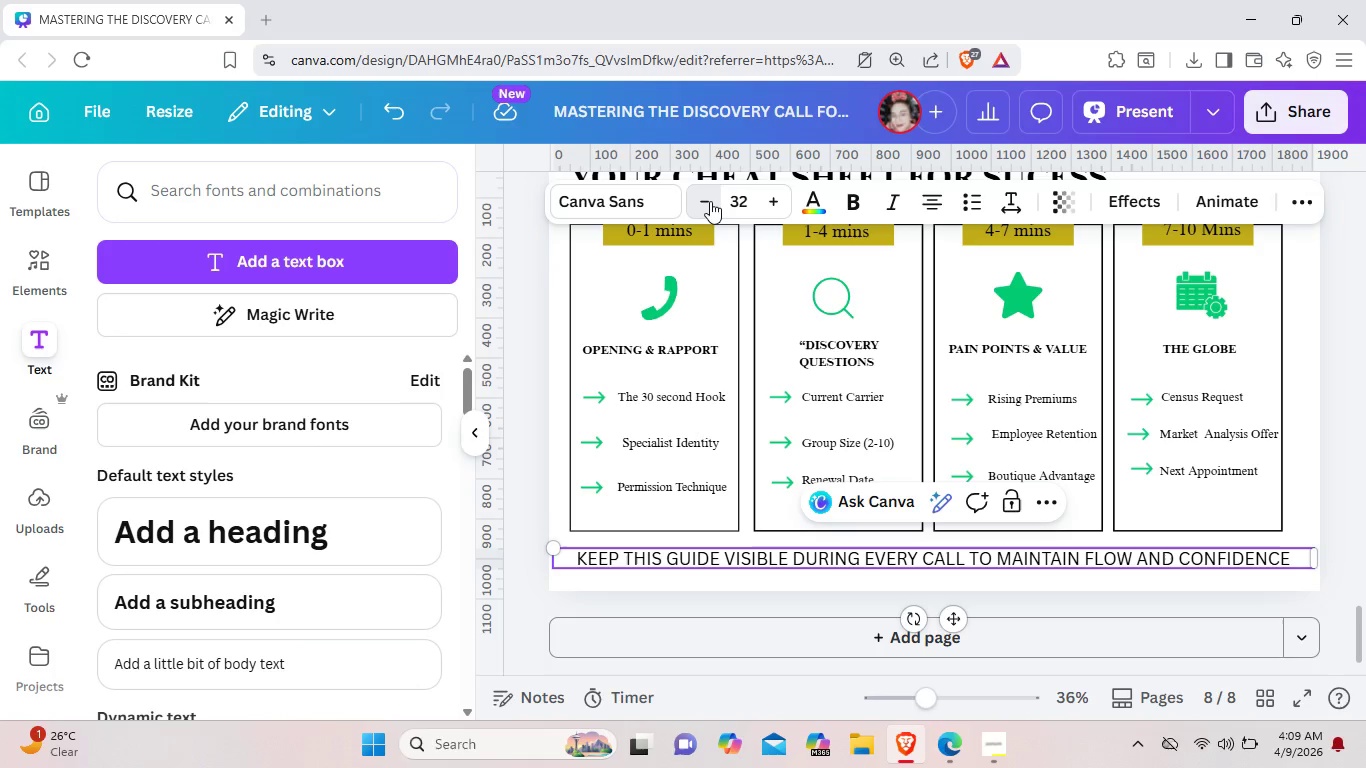 
triple_click([710, 201])
 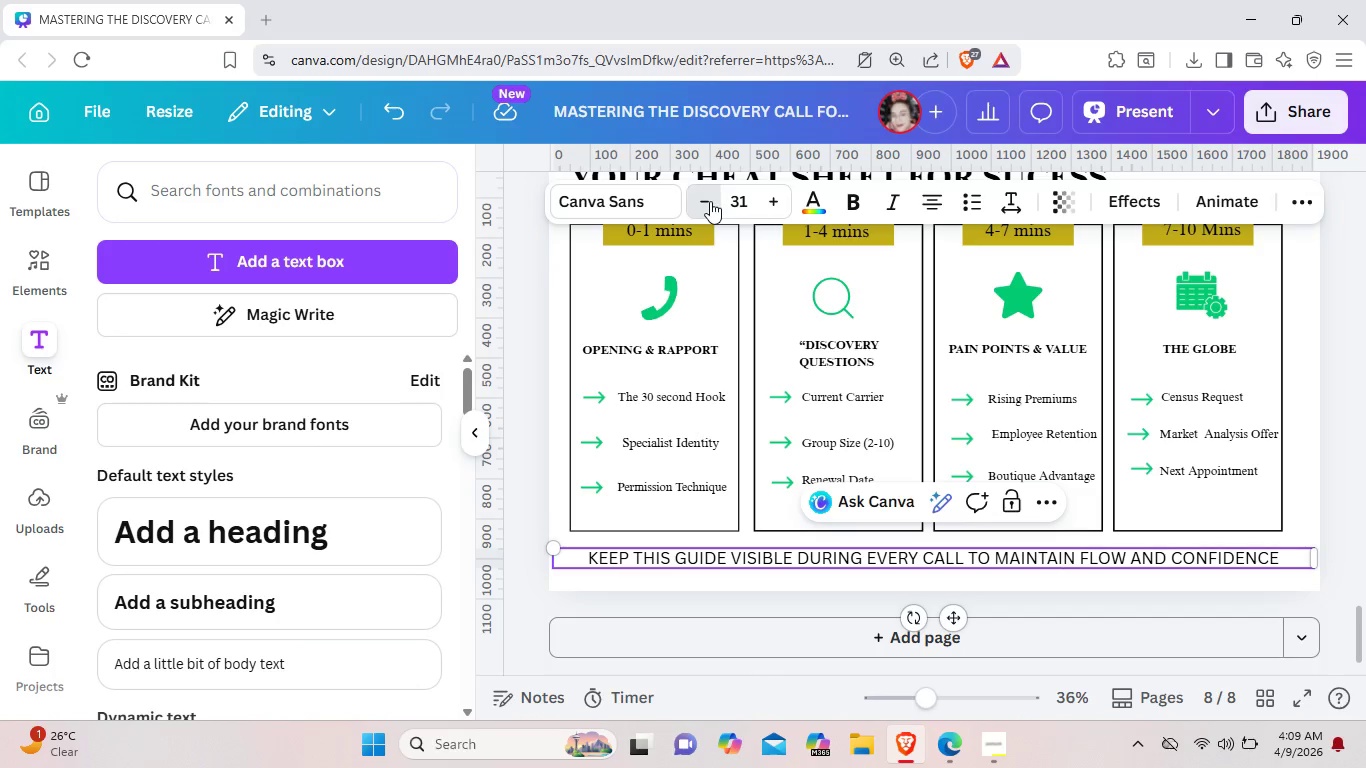 
triple_click([710, 201])
 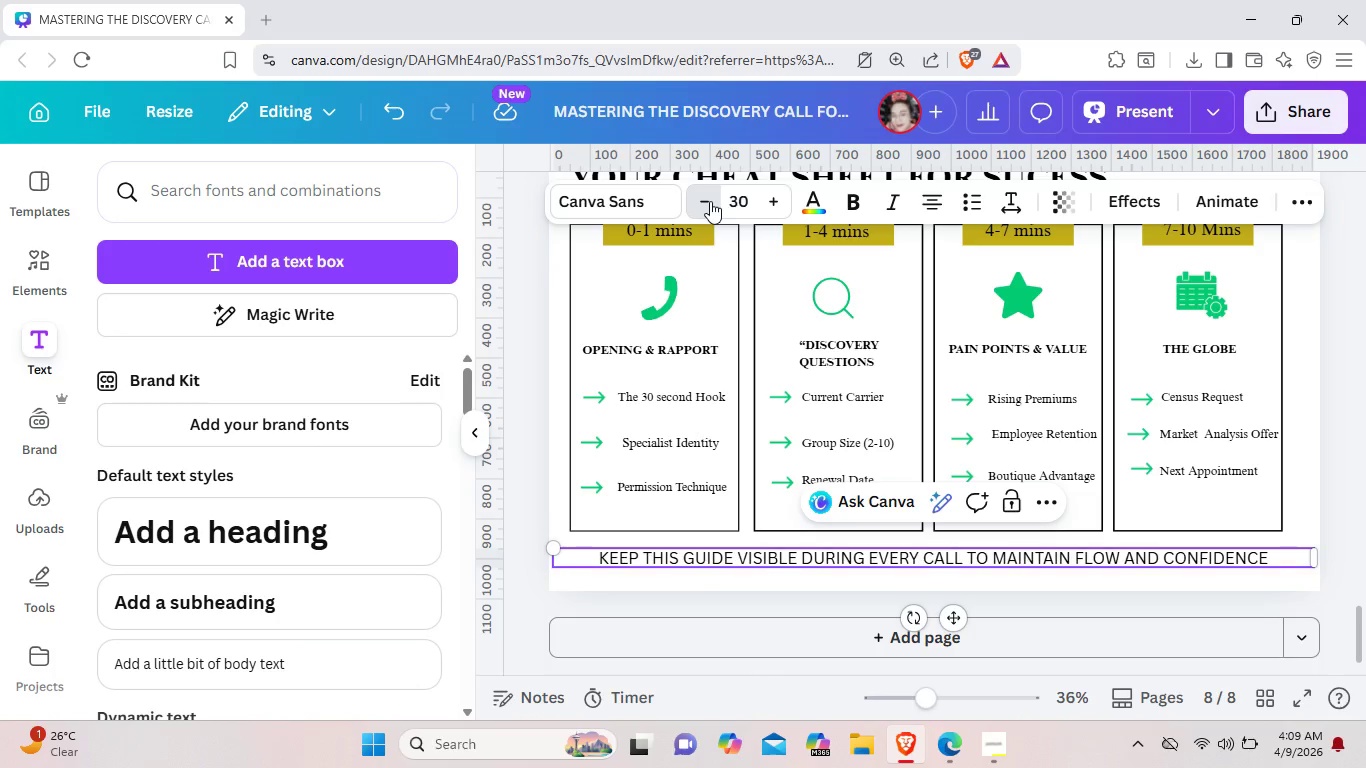 
triple_click([710, 201])
 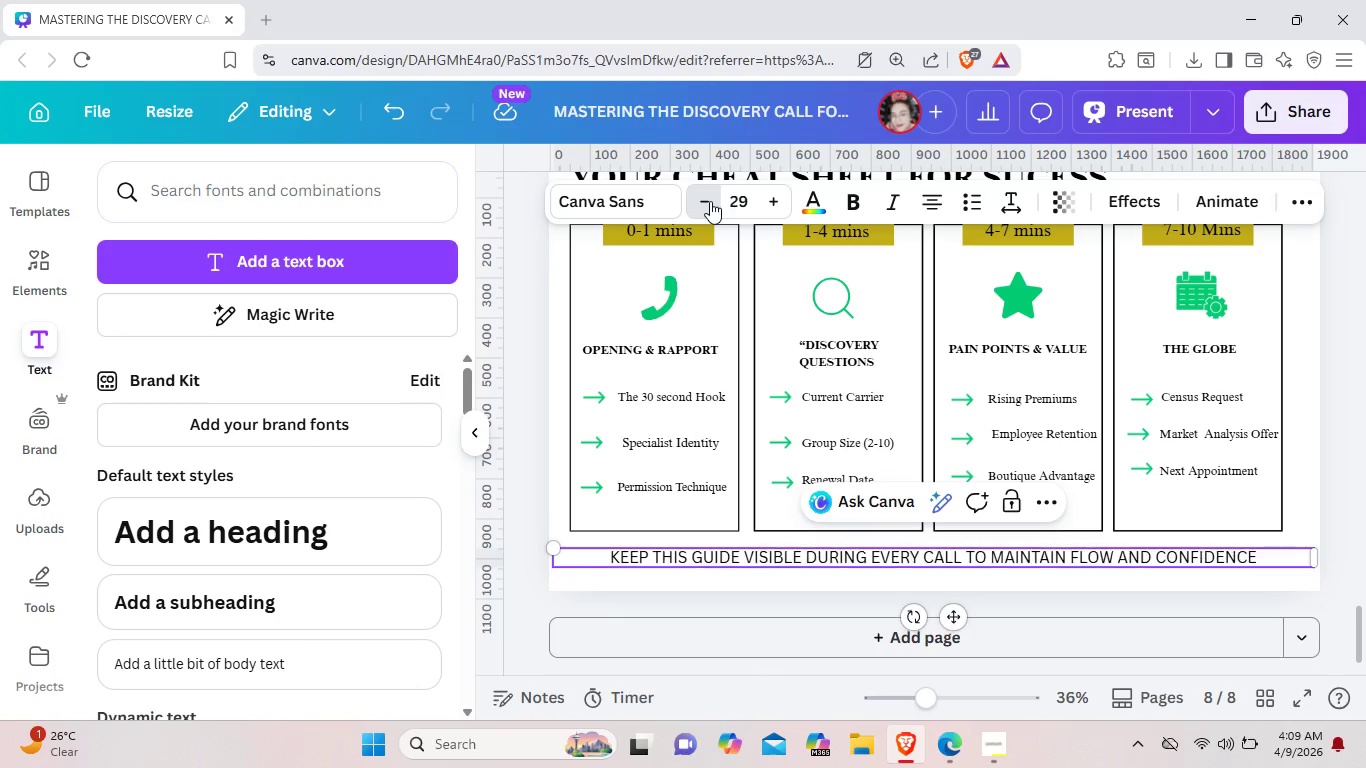 
triple_click([710, 201])
 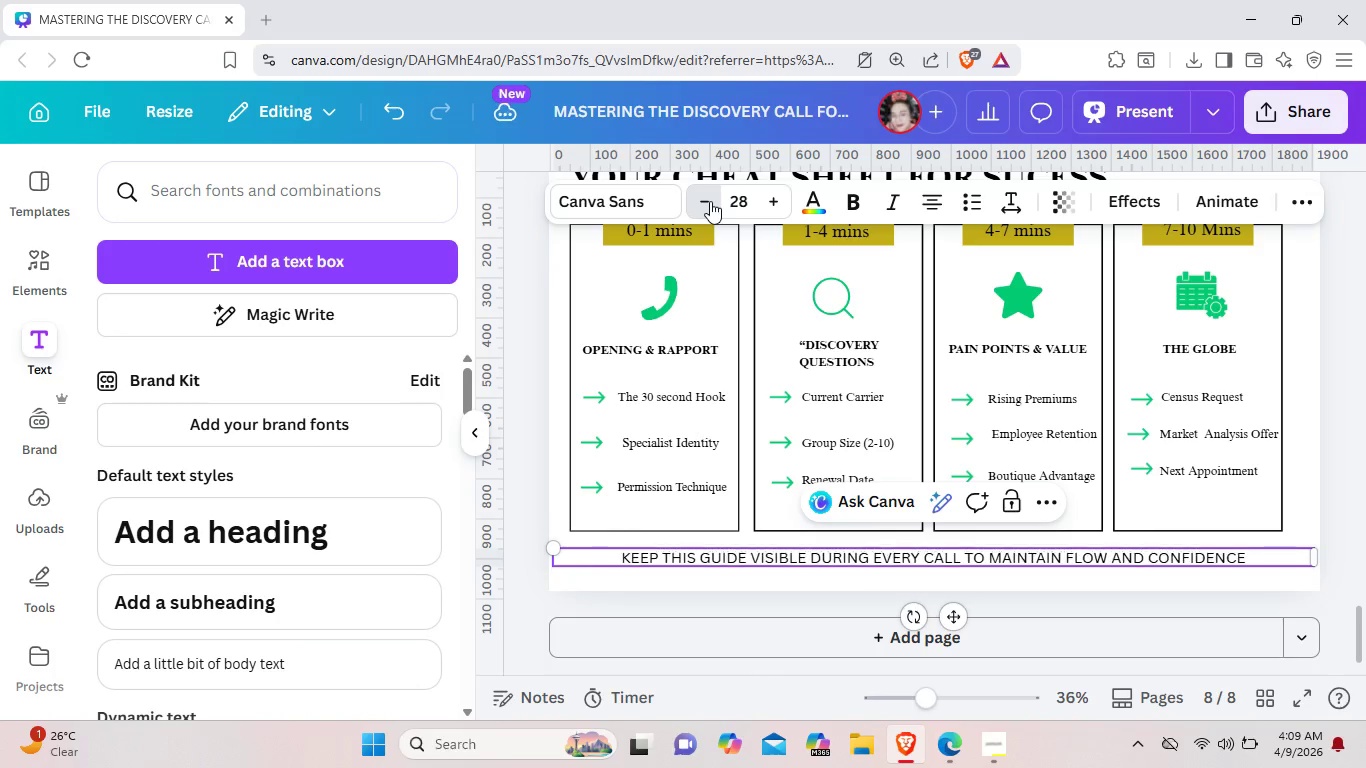 
triple_click([710, 201])
 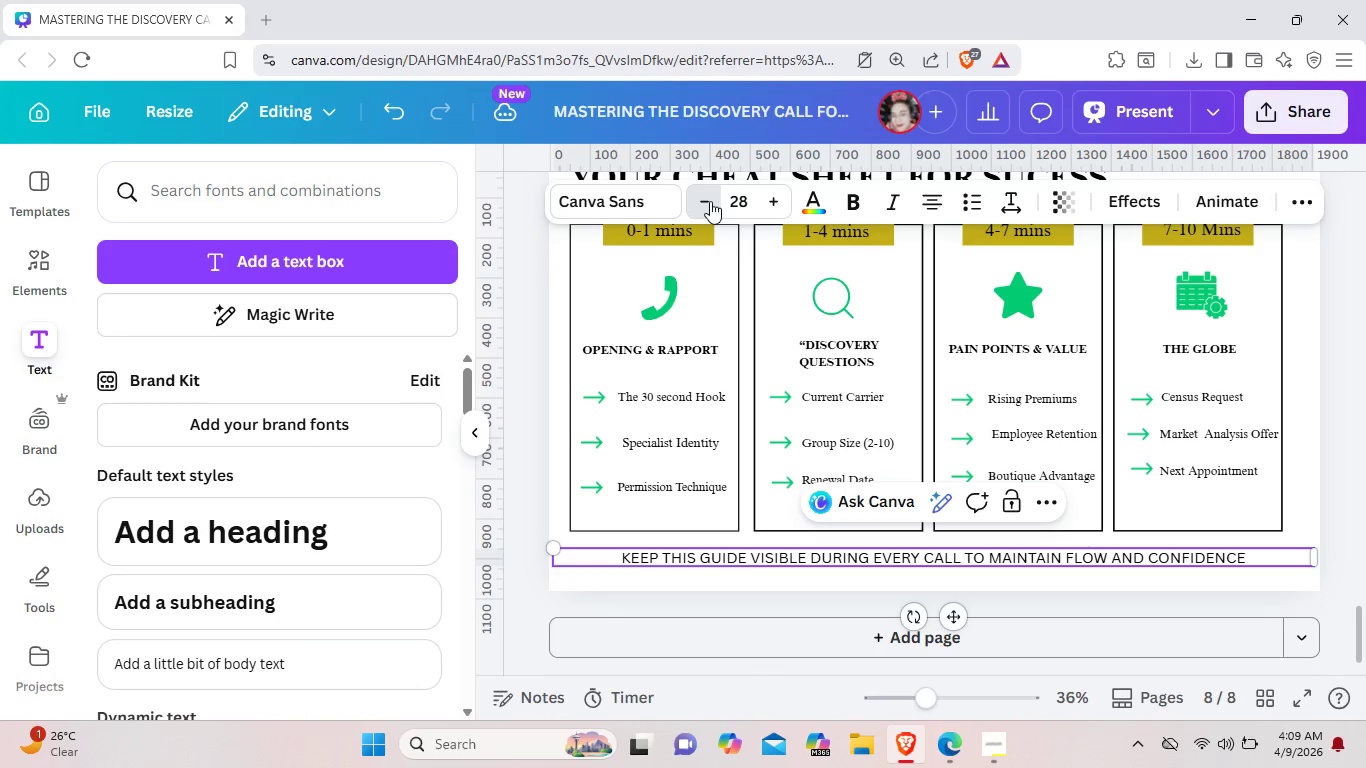 
triple_click([710, 201])
 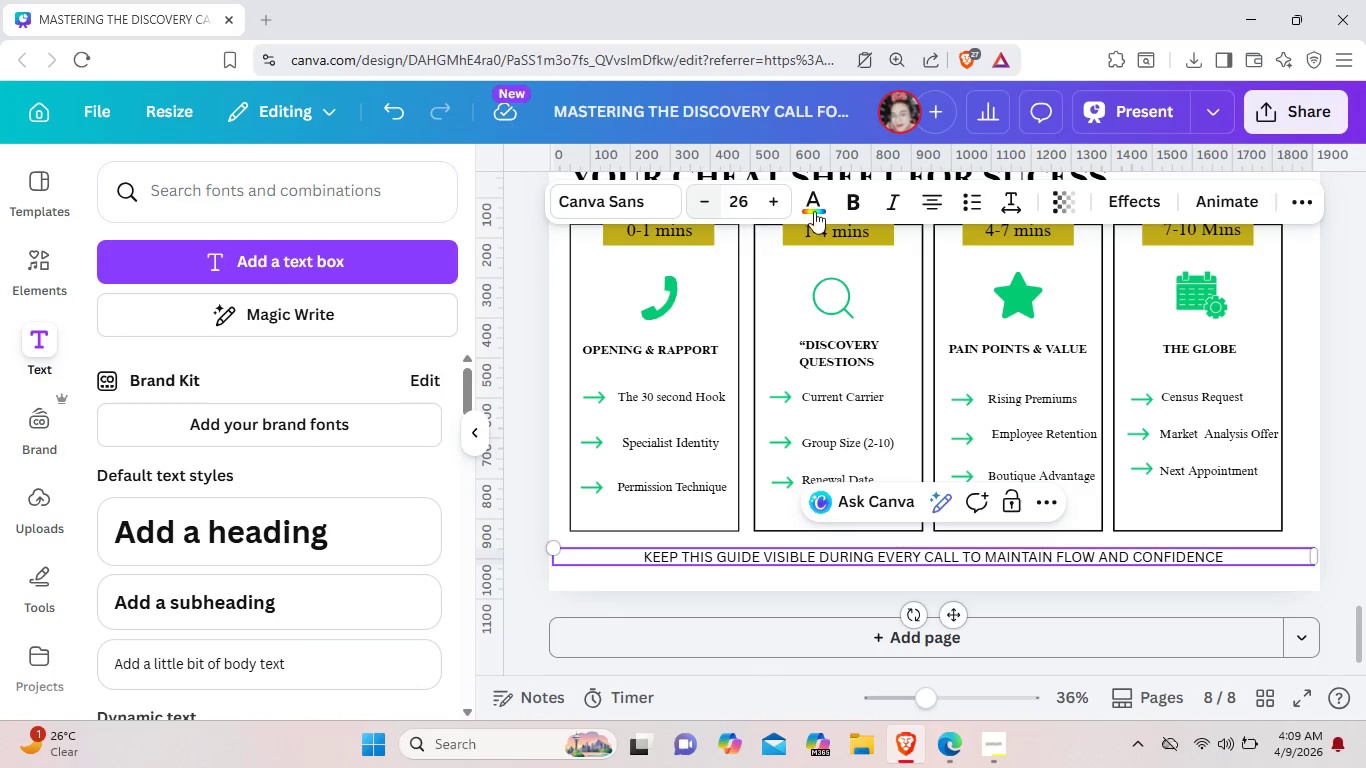 
mouse_move([886, 205])
 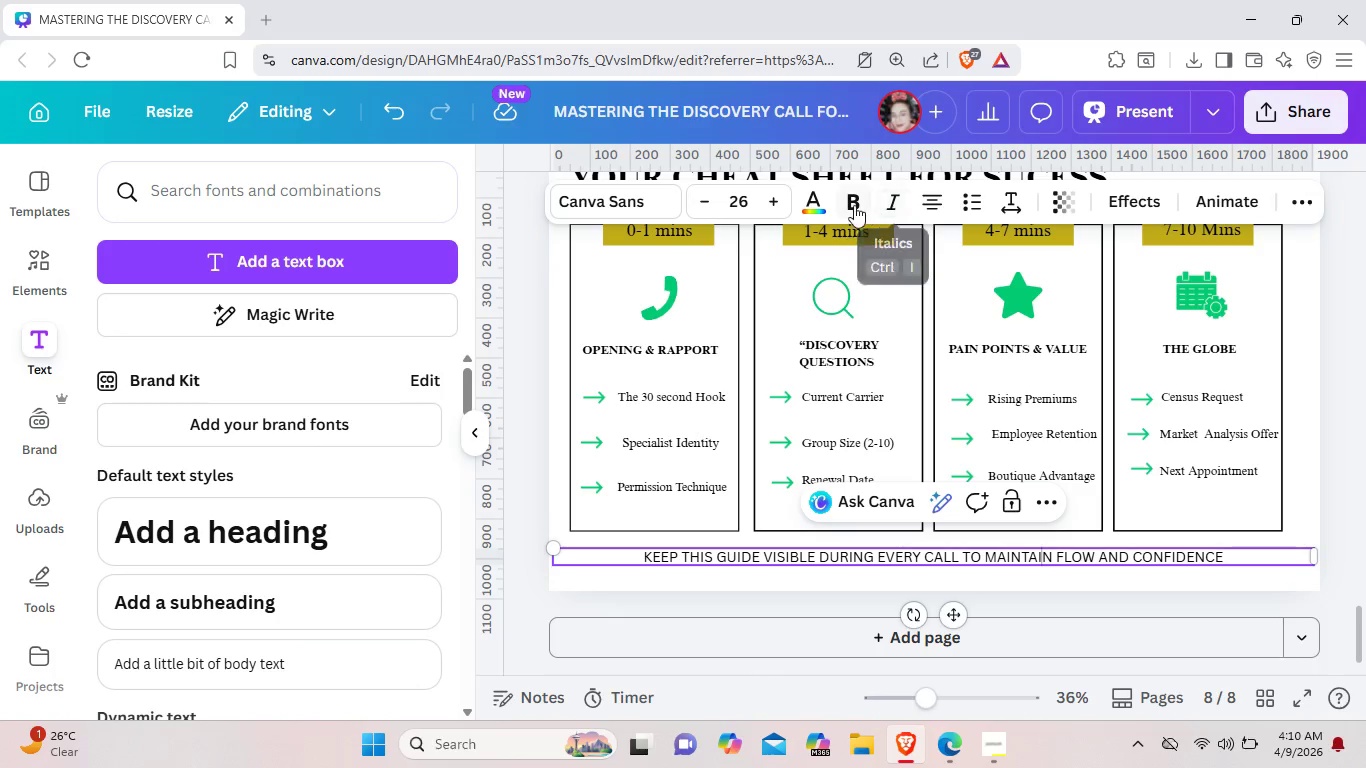 
mouse_move([837, 205])
 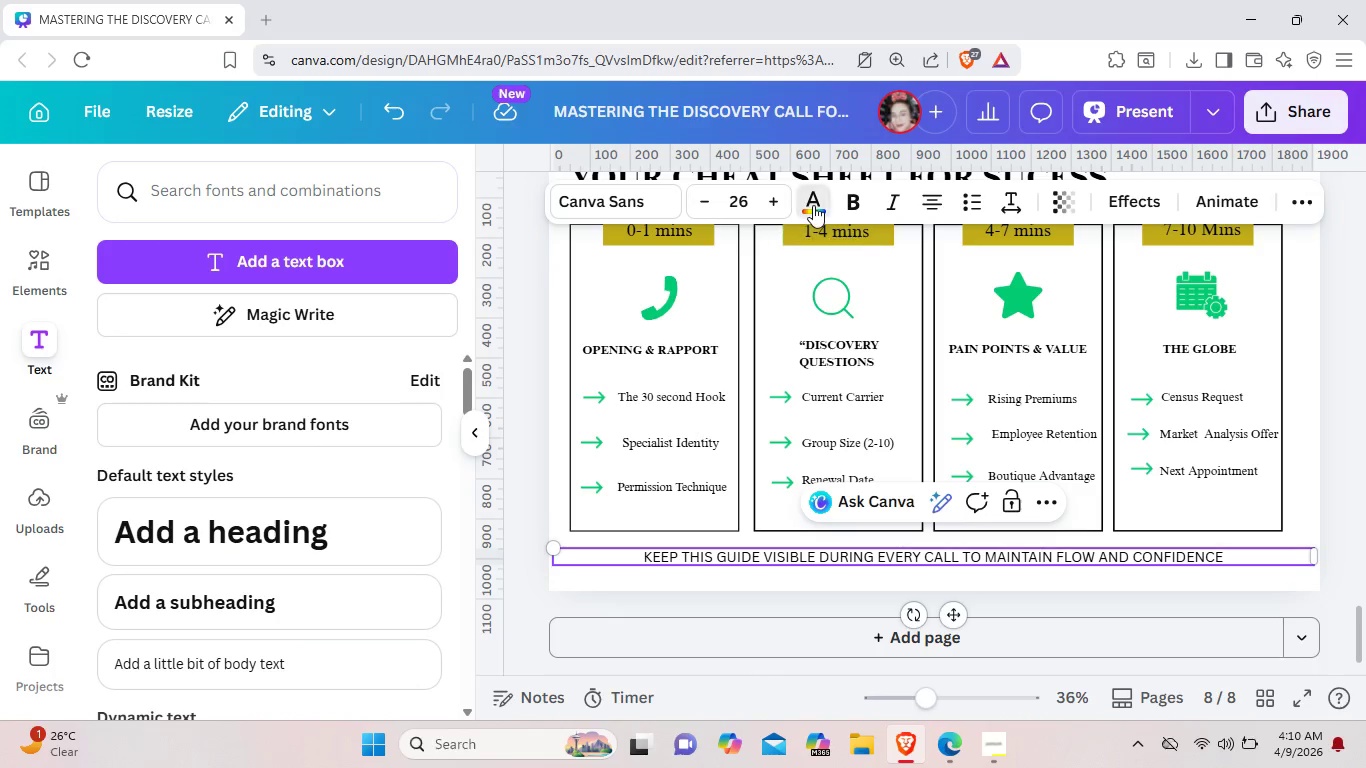 
left_click([813, 205])
 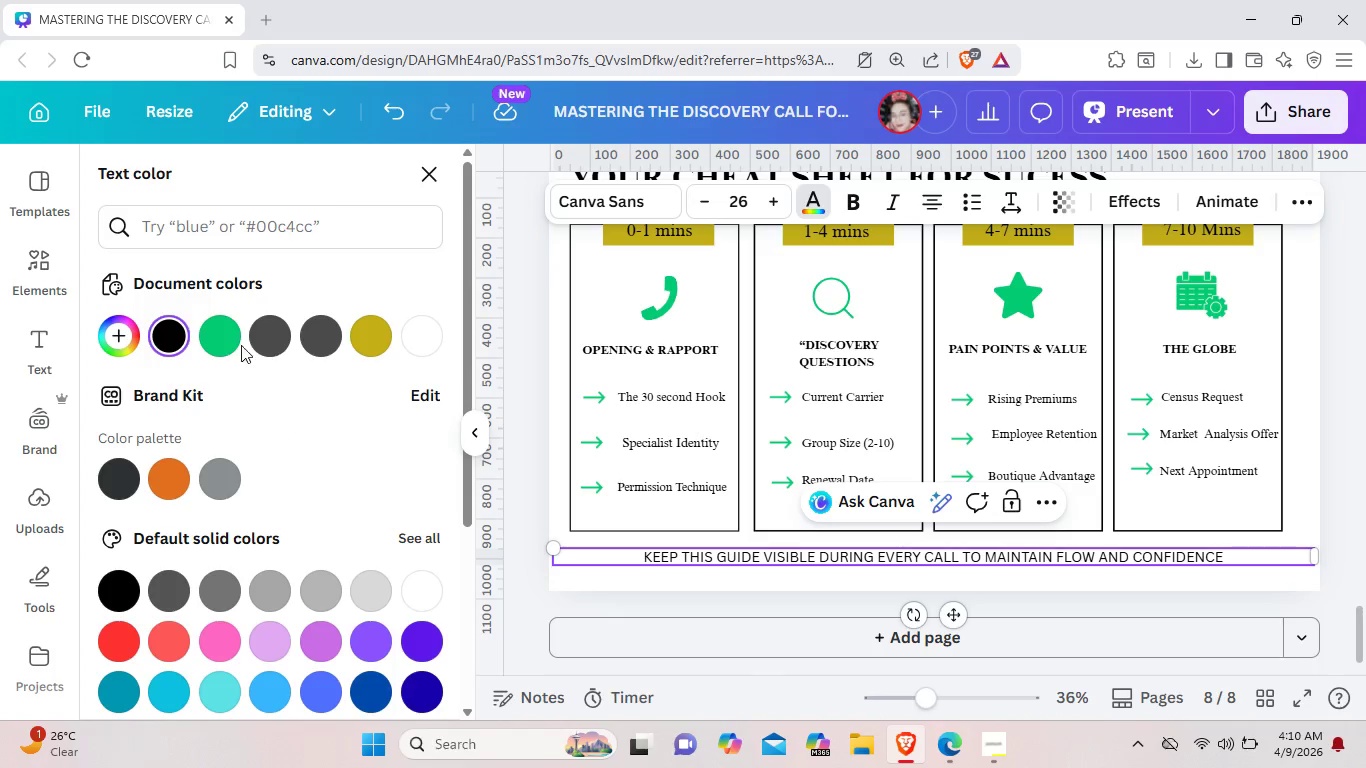 
left_click([223, 336])
 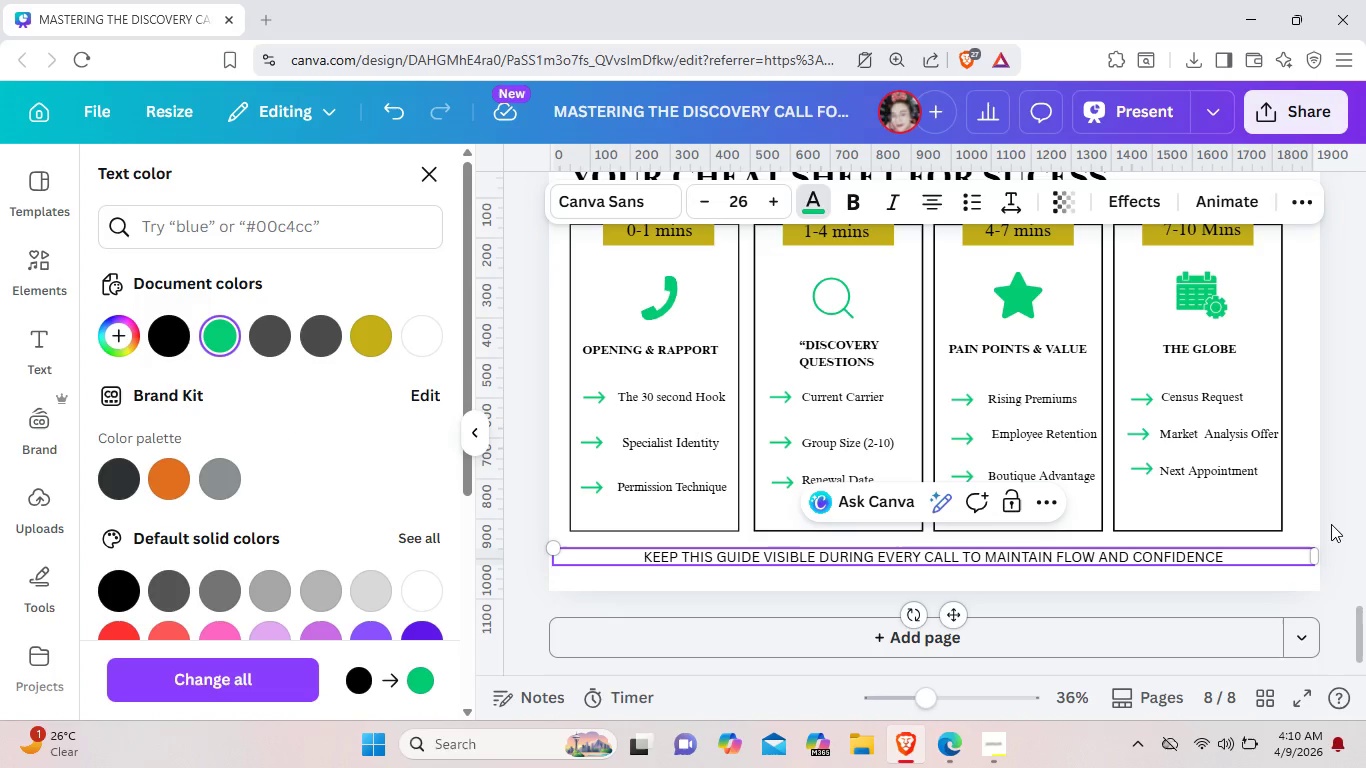 
left_click([1329, 521])
 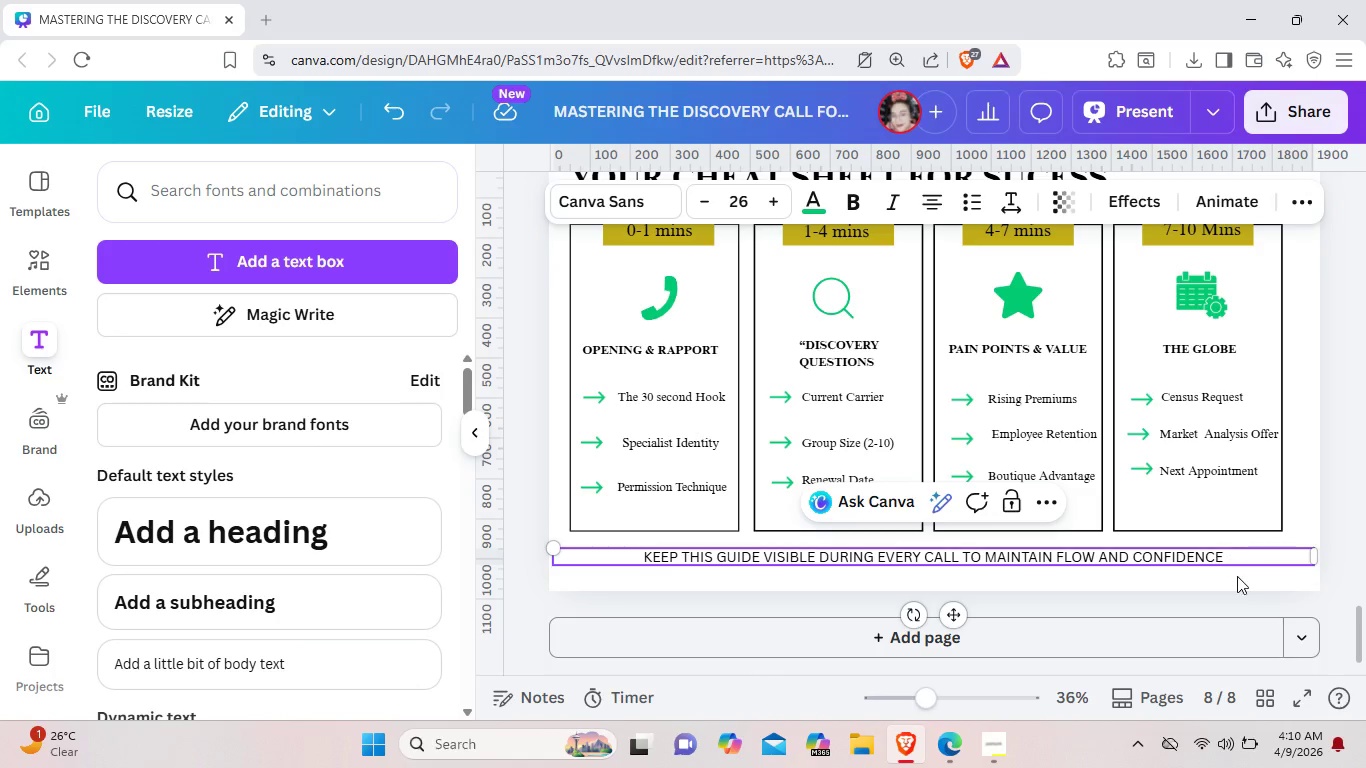 
left_click([1237, 576])
 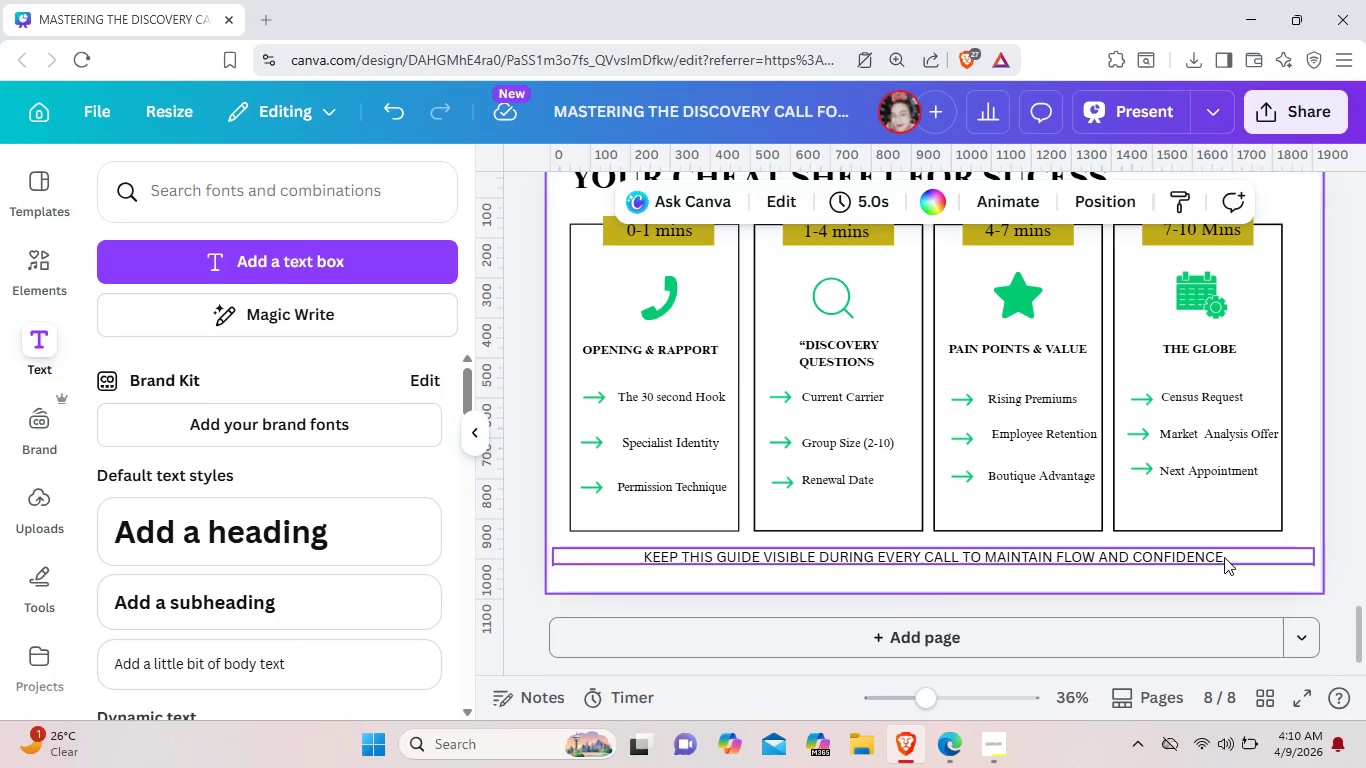 
left_click([1224, 557])
 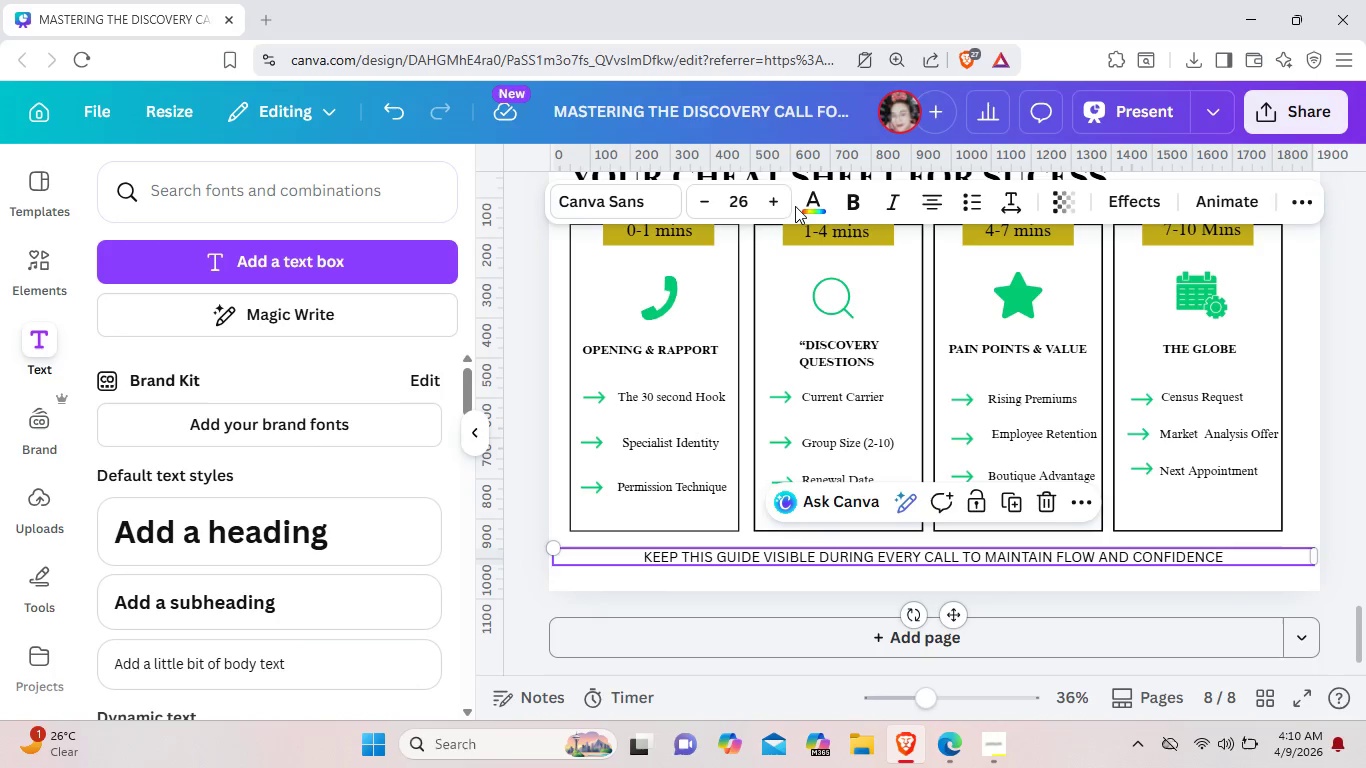 
double_click([809, 210])
 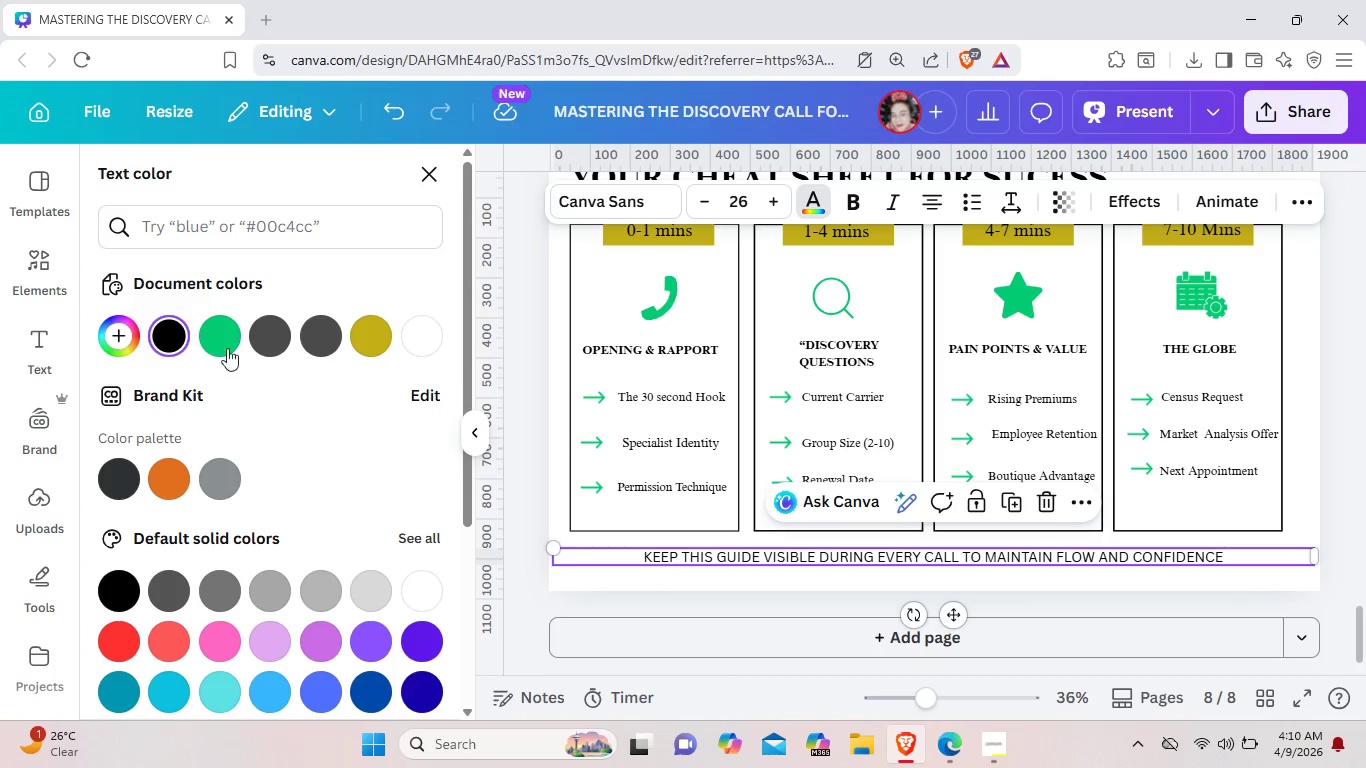 
left_click([224, 331])
 